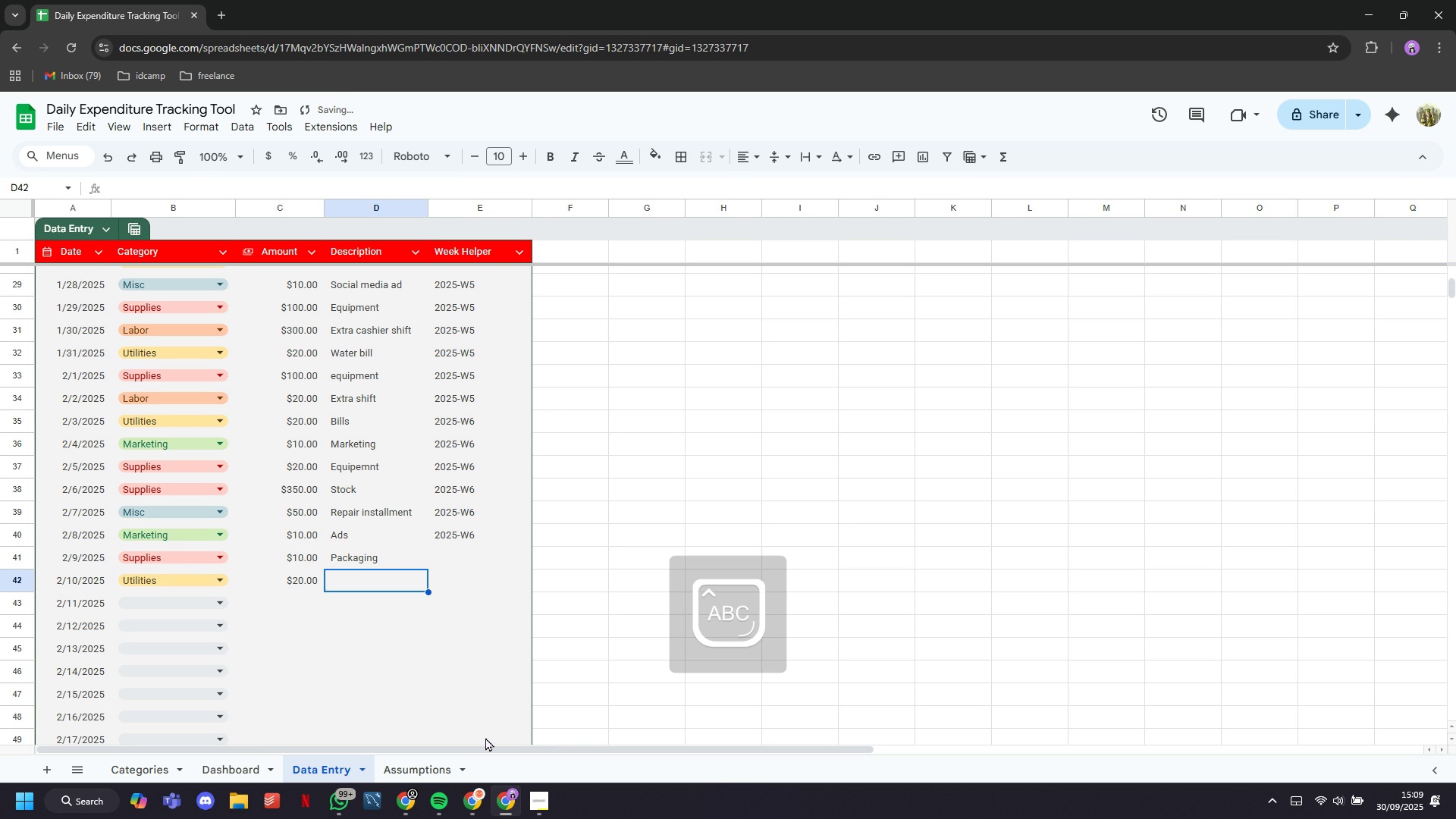 
type(BILLS OF STORE)
 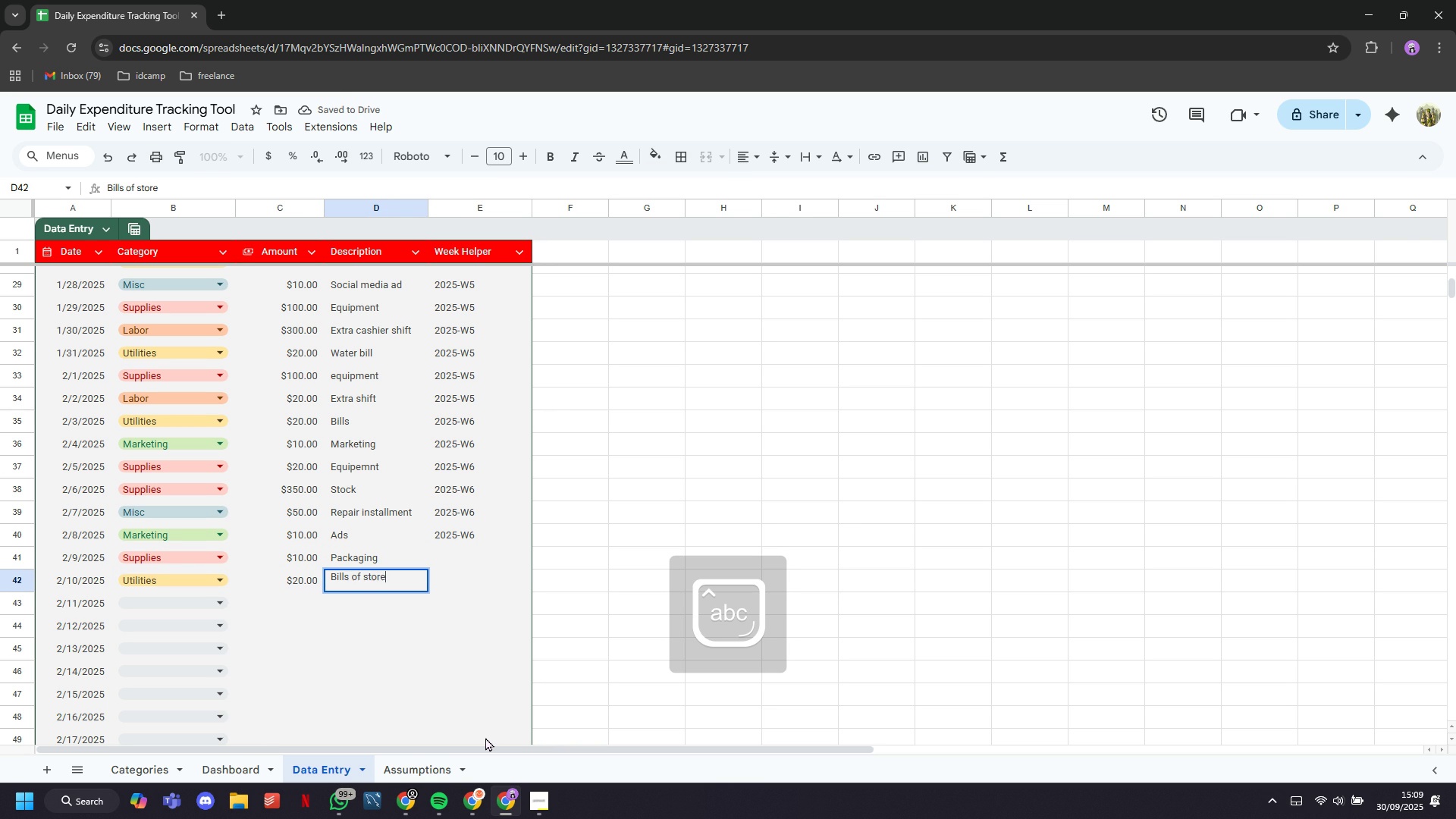 
hold_key(key=CapsLock, duration=0.33)
 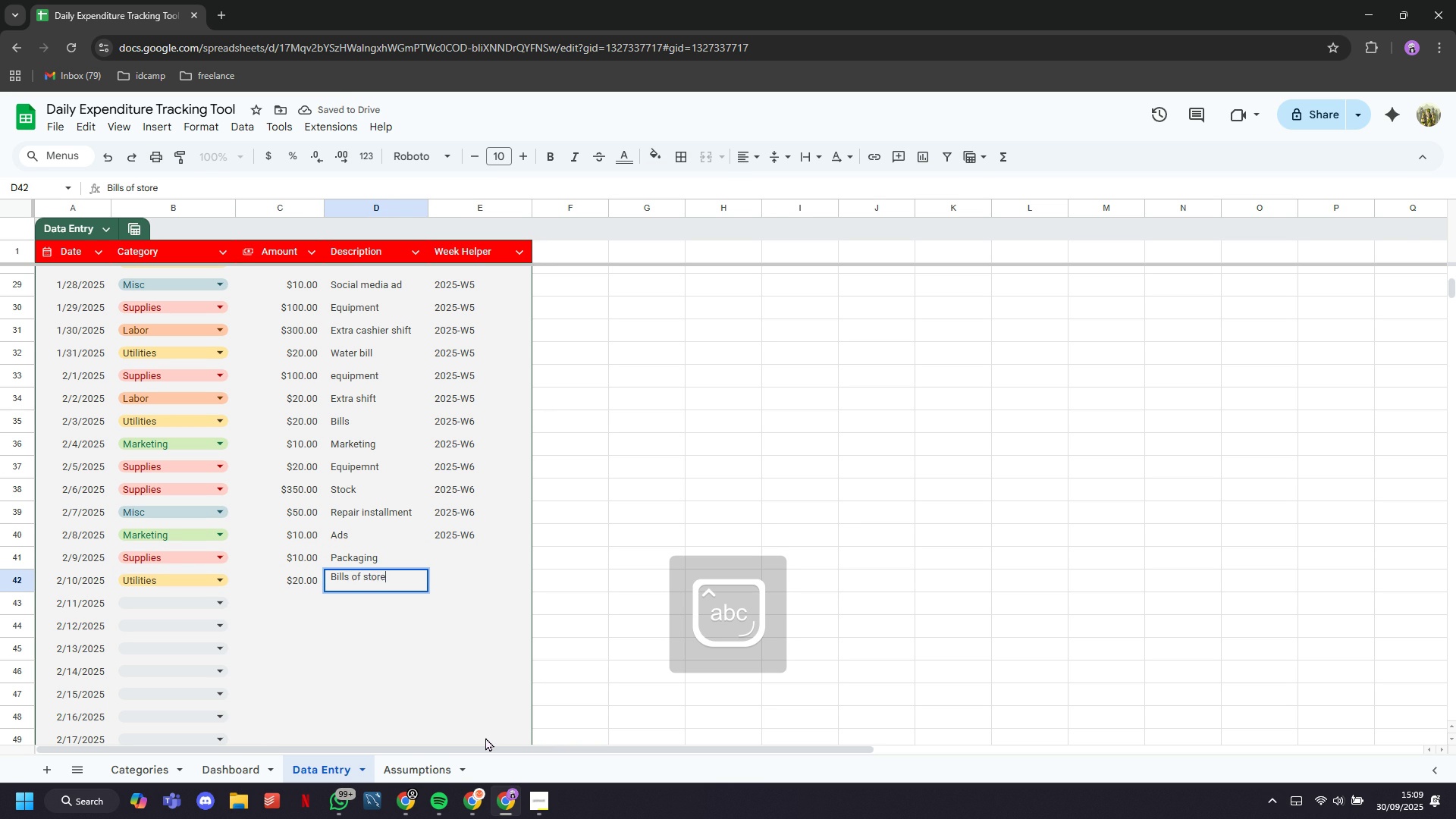 
left_click([500, 535])
 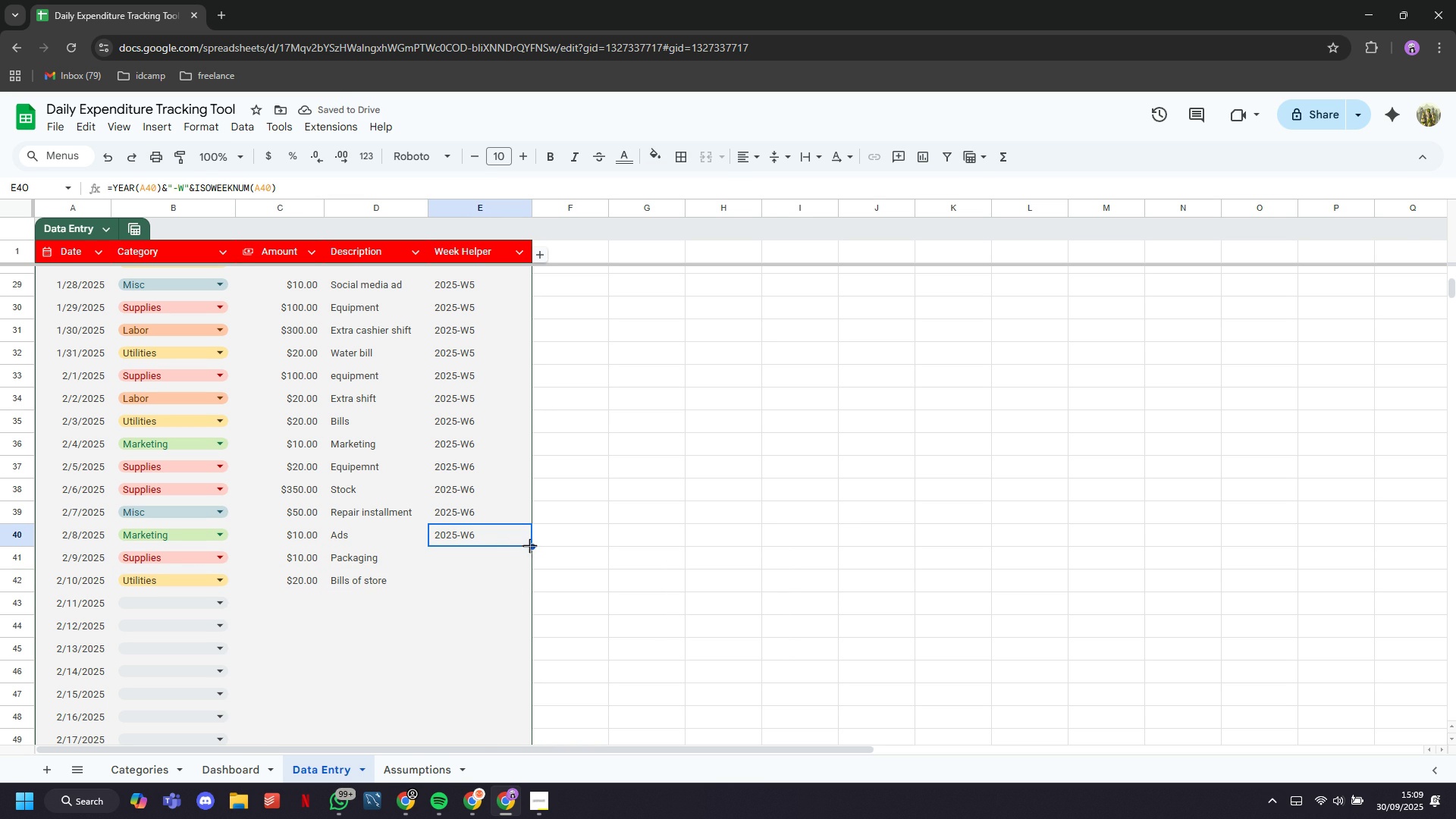 
scroll: coordinate [518, 641], scroll_direction: down, amount: 15.0
 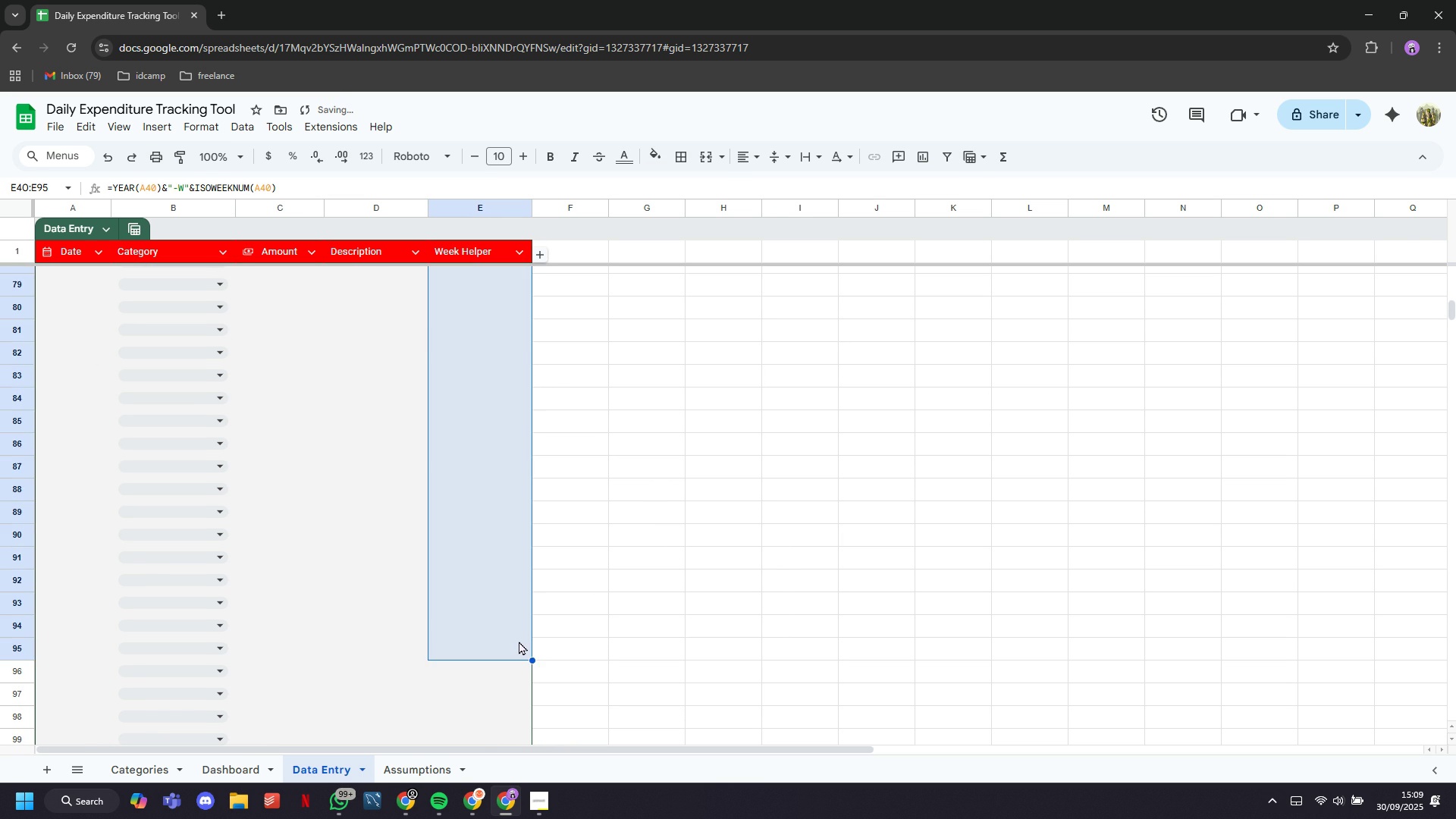 
scroll: coordinate [518, 641], scroll_direction: up, amount: 10.0
 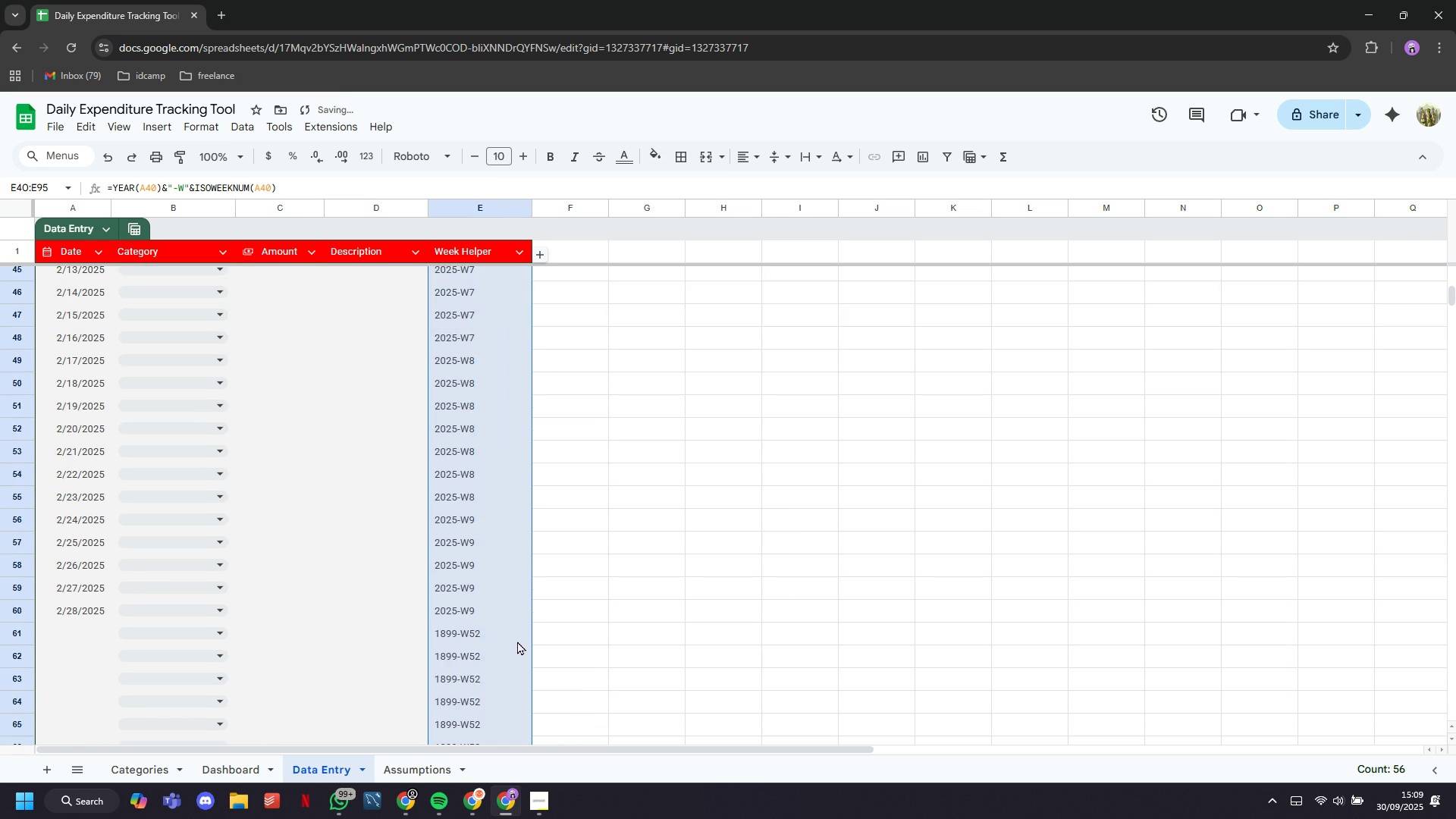 
key(Control+Z)
 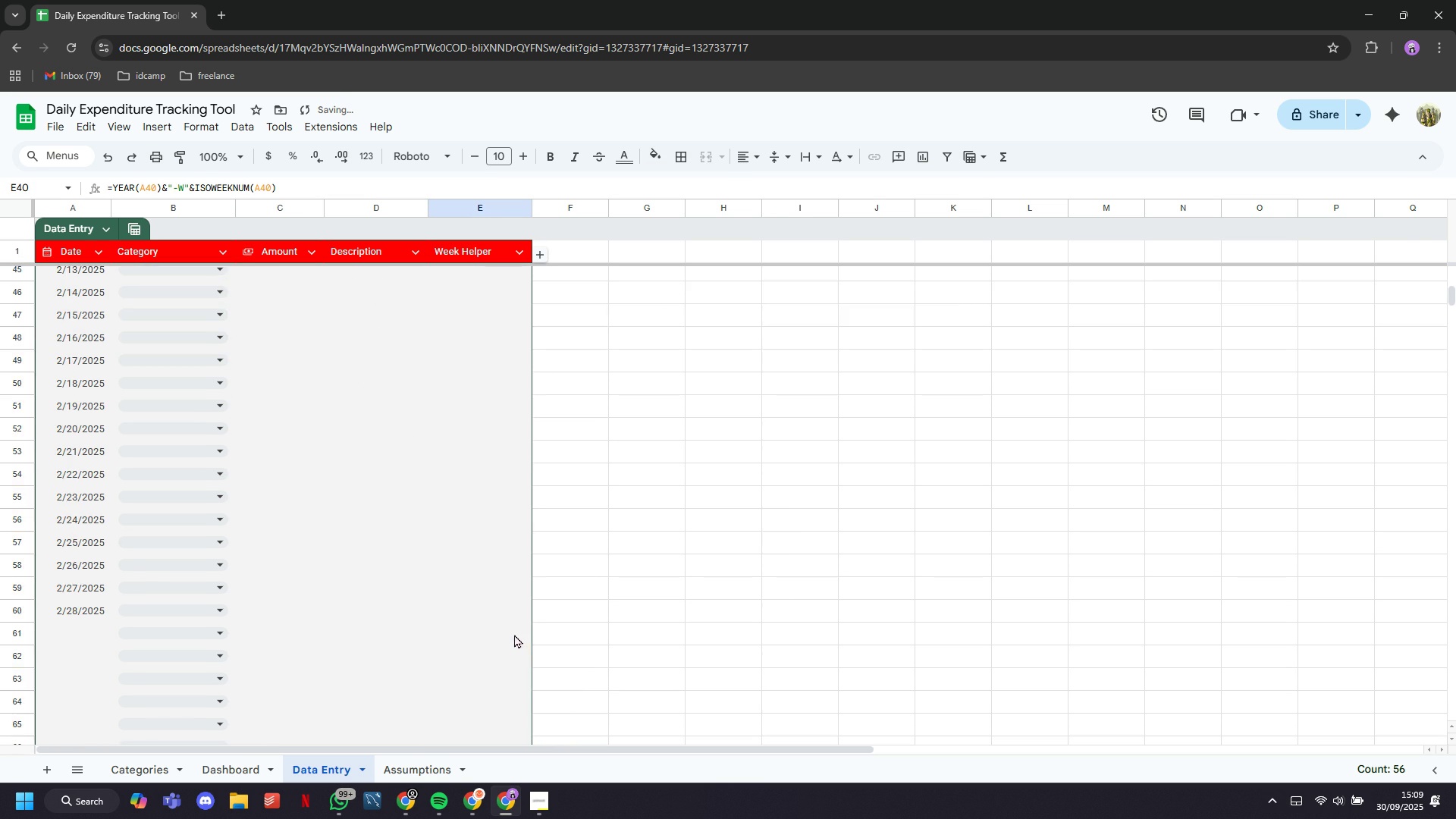 
scroll: coordinate [514, 634], scroll_direction: up, amount: 4.0
 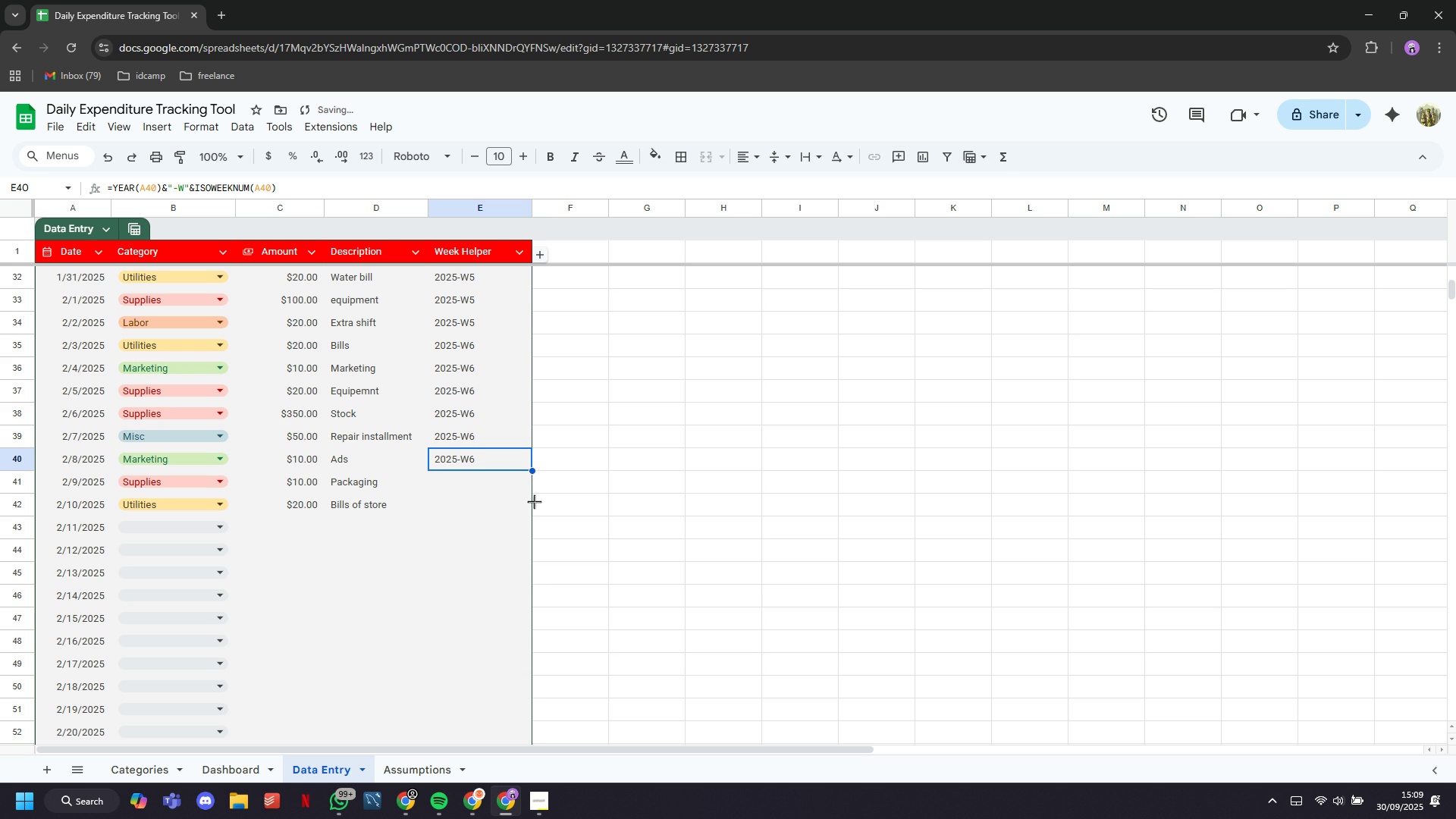 
scroll: coordinate [491, 661], scroll_direction: down, amount: 5.0
 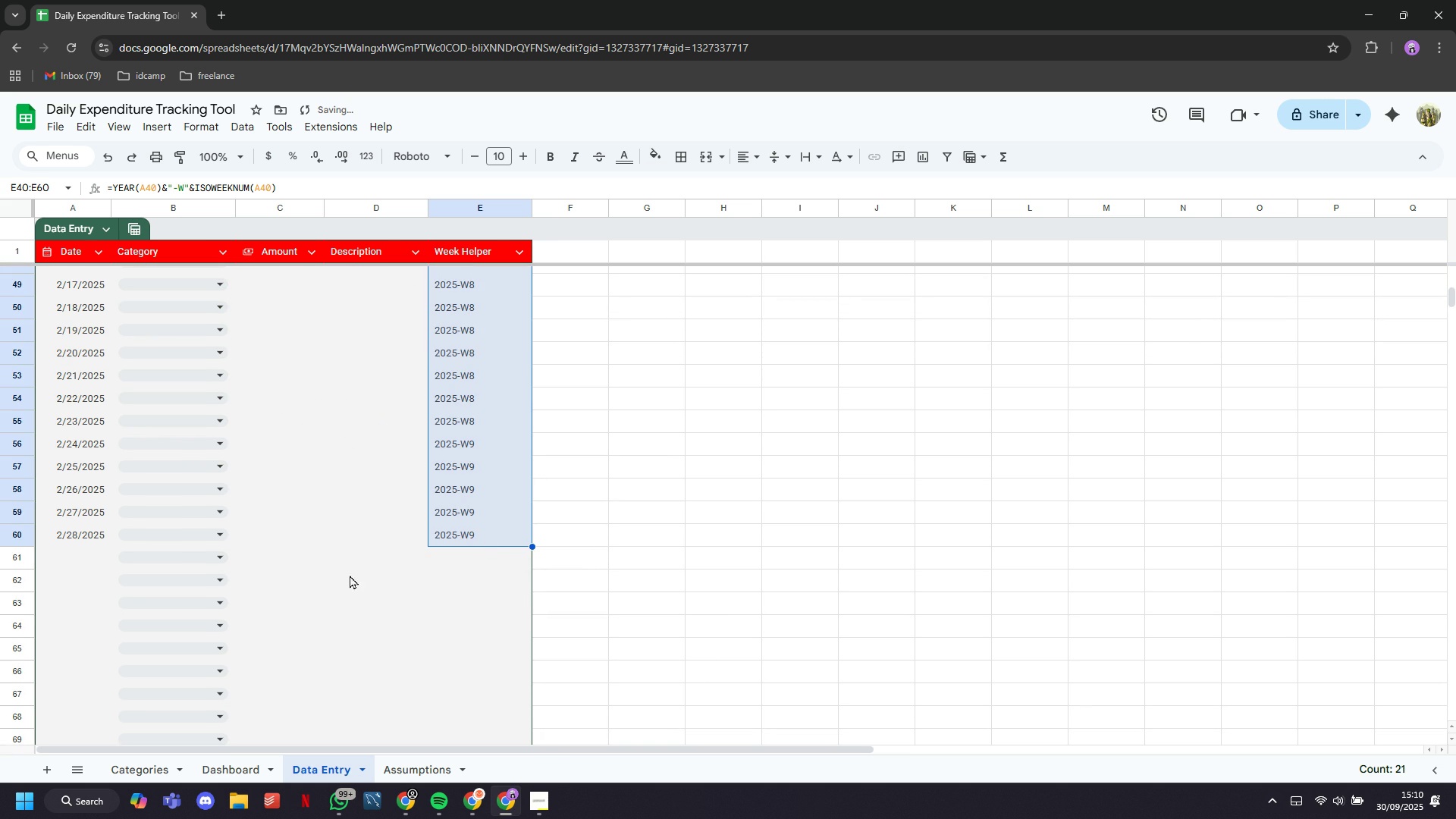 
scroll: coordinate [139, 530], scroll_direction: up, amount: 6.0
 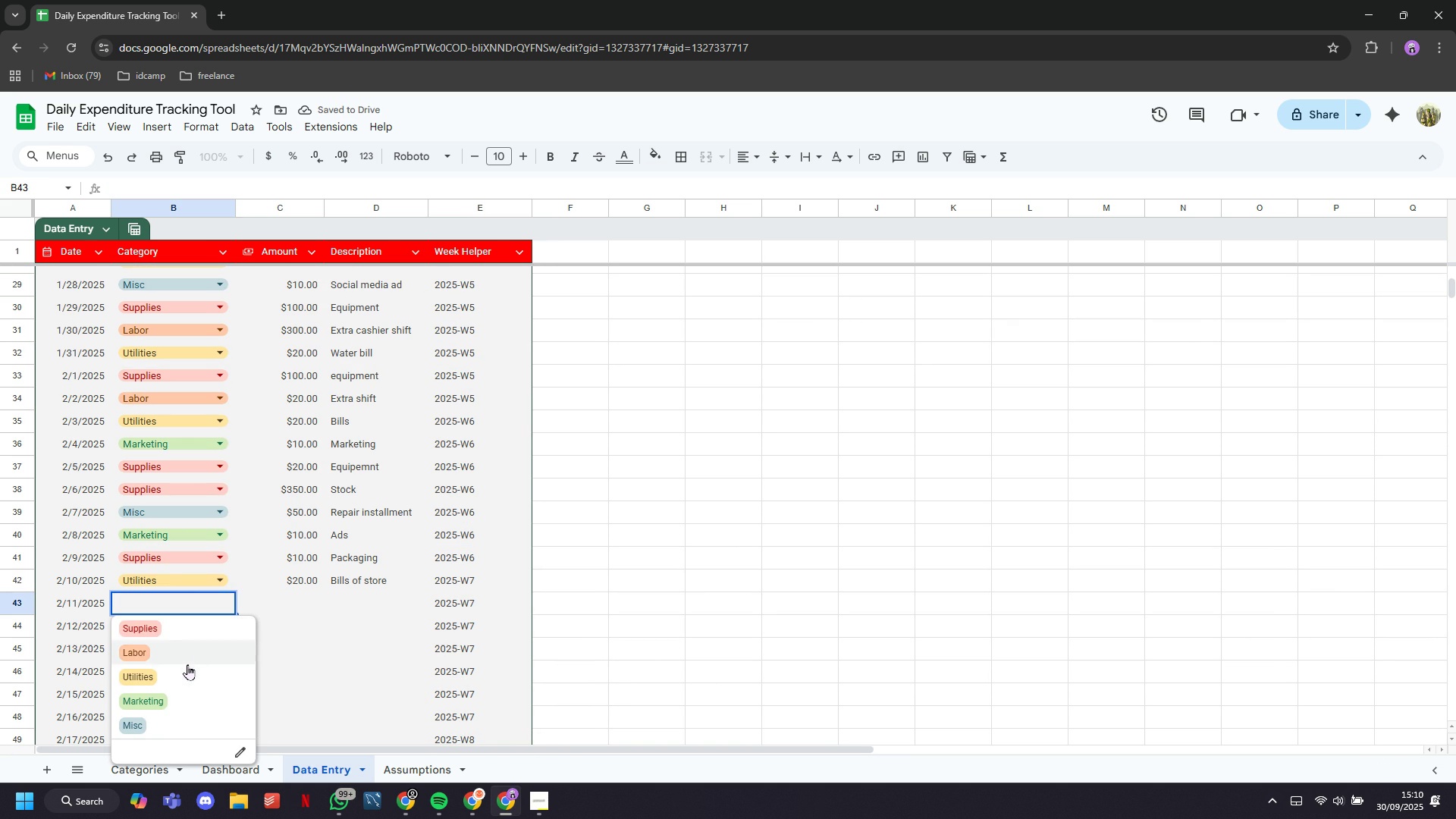 
left_click([187, 664])
 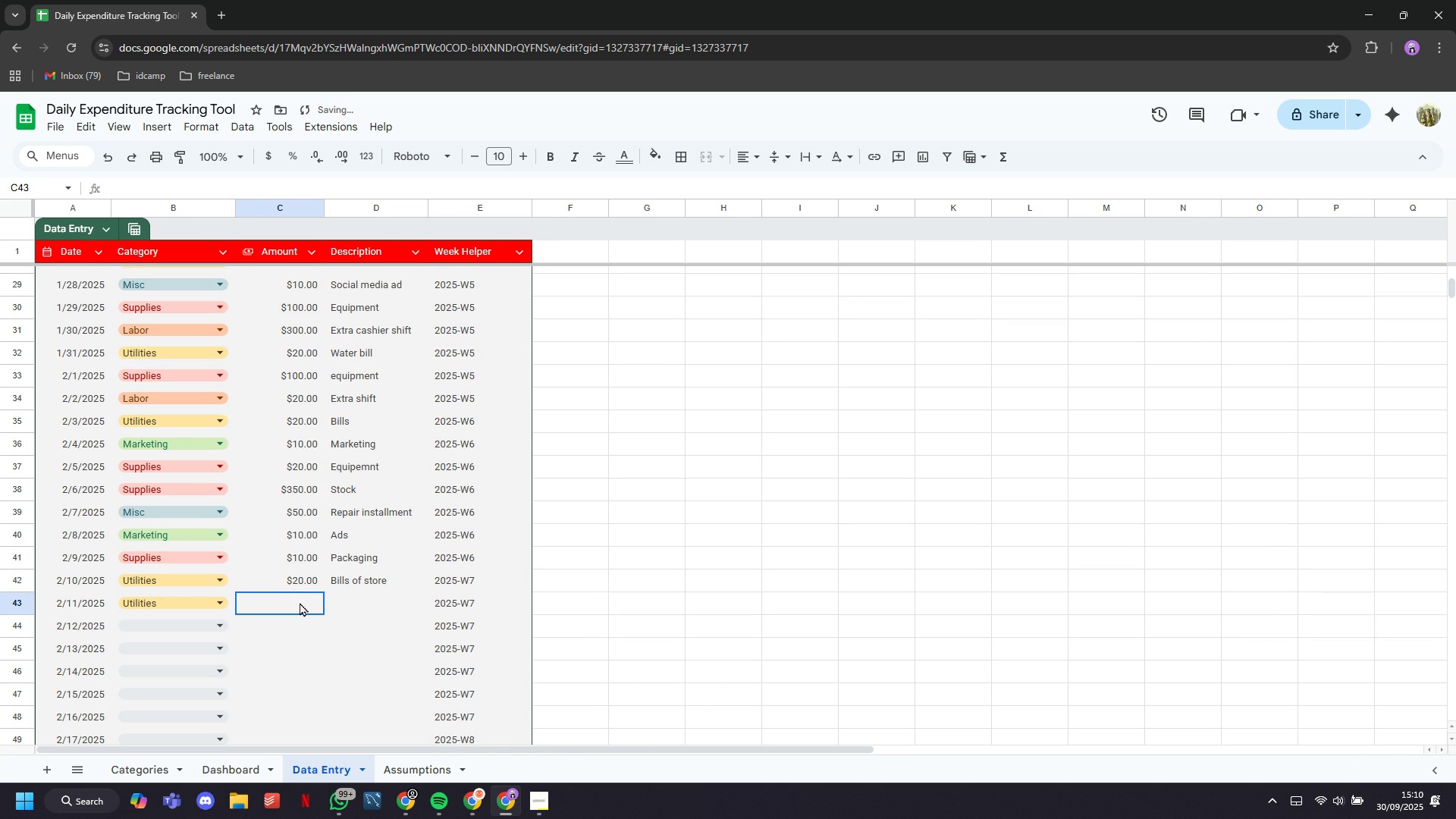 
left_click([300, 602])
 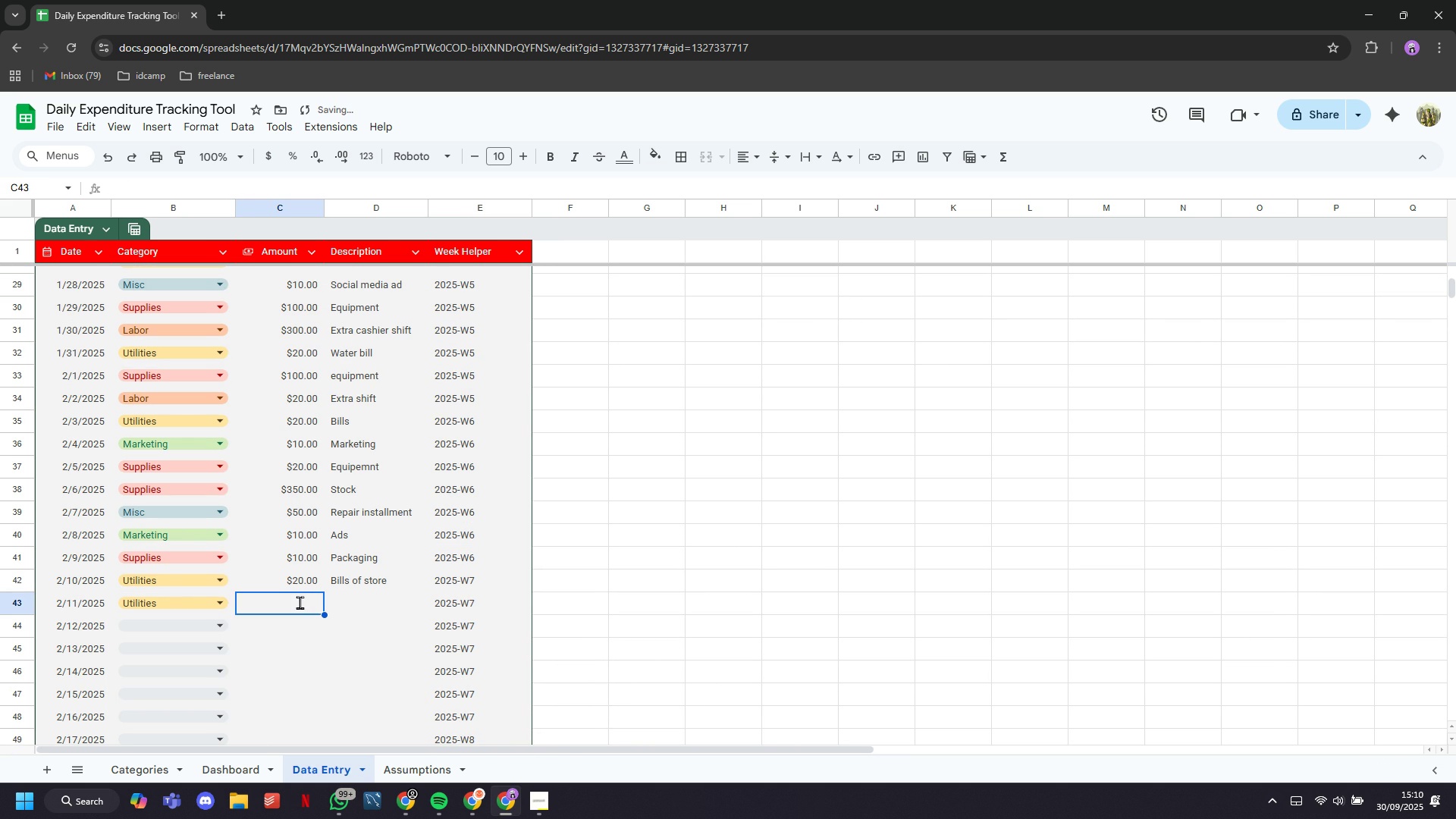 
type(10)
 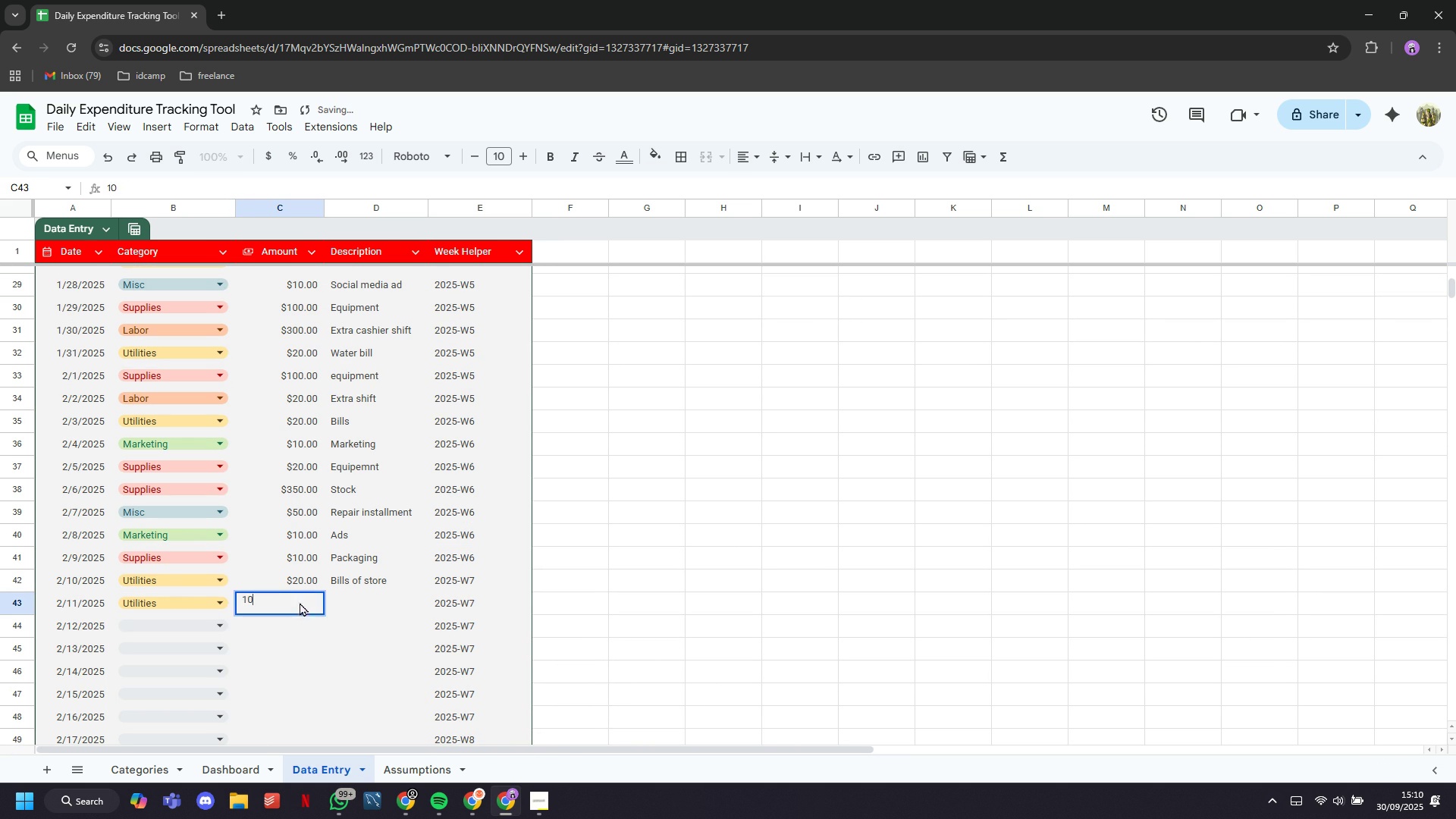 
key(ArrowRight)
 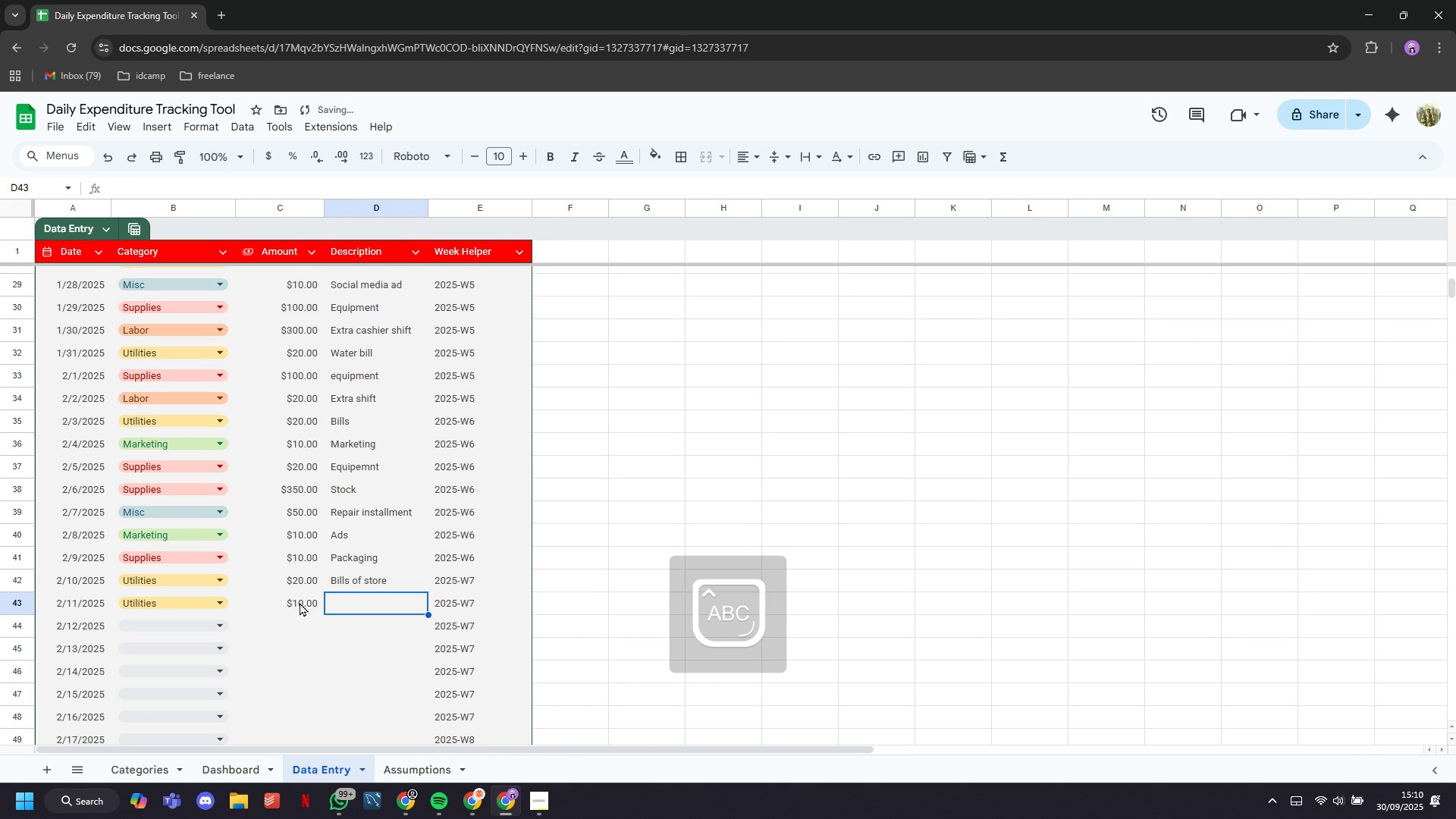 
type(Bils)
key(Backspace)
type(ls)
 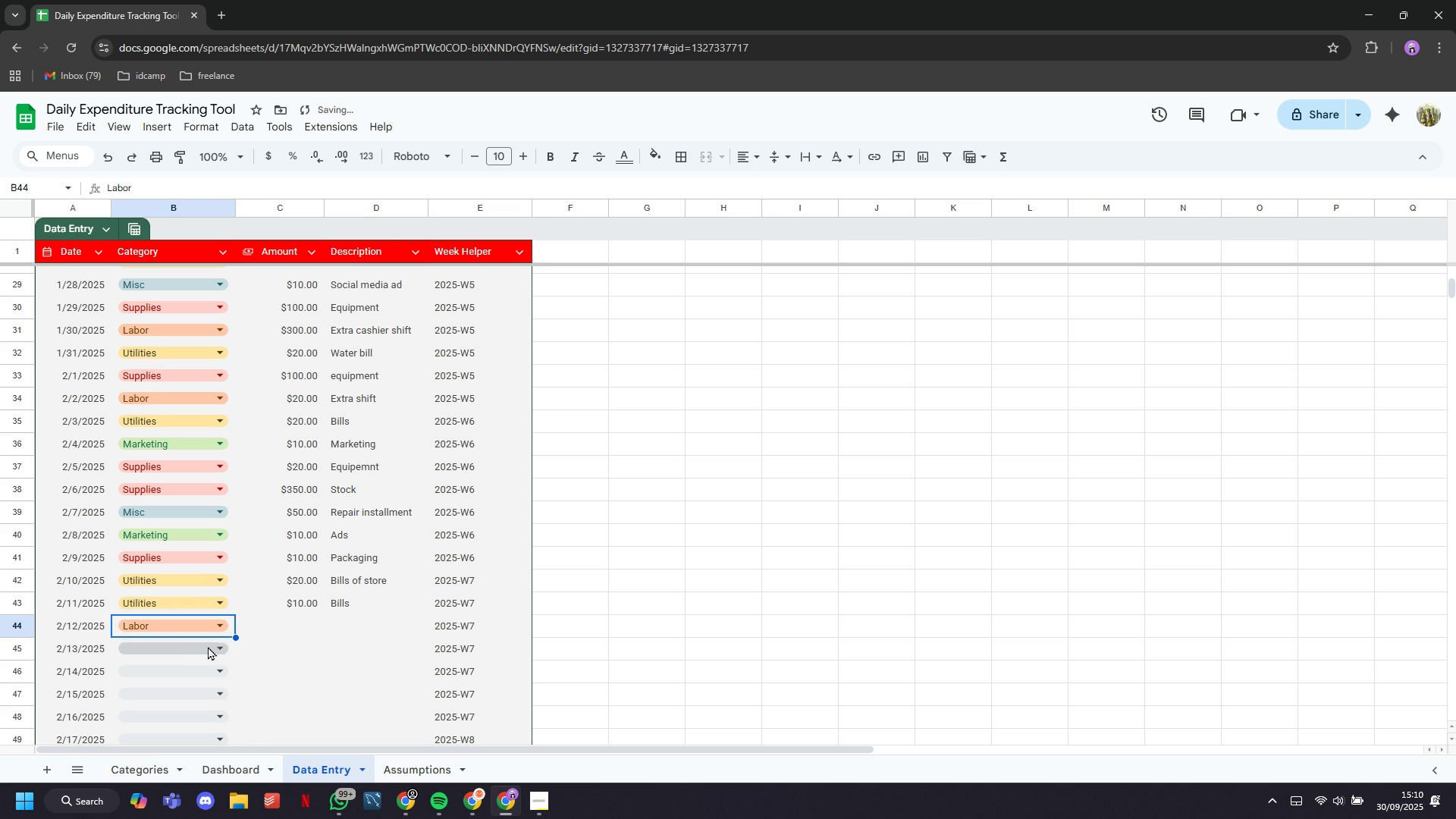 
type(200)
 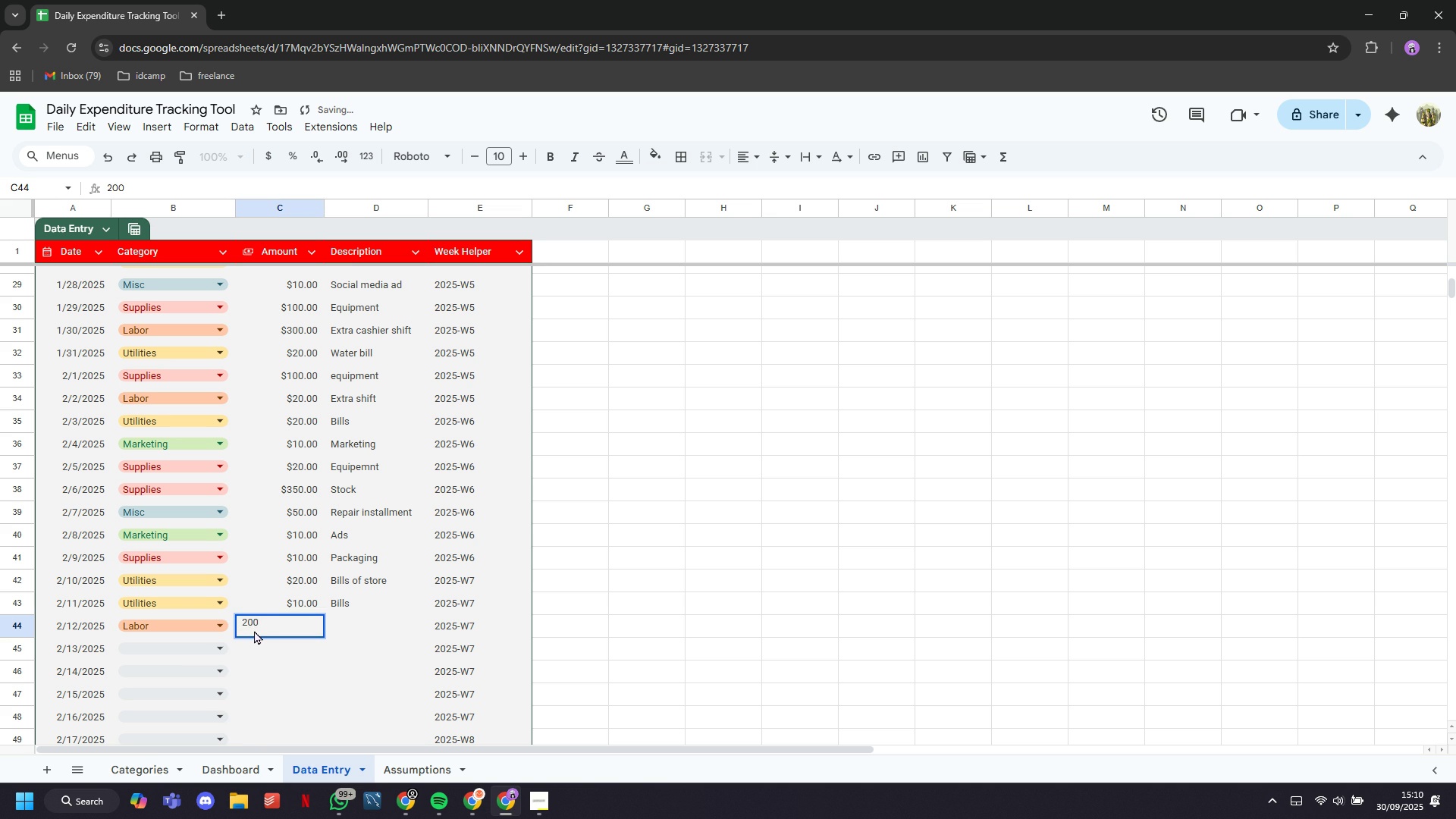 
key(ArrowRight)
 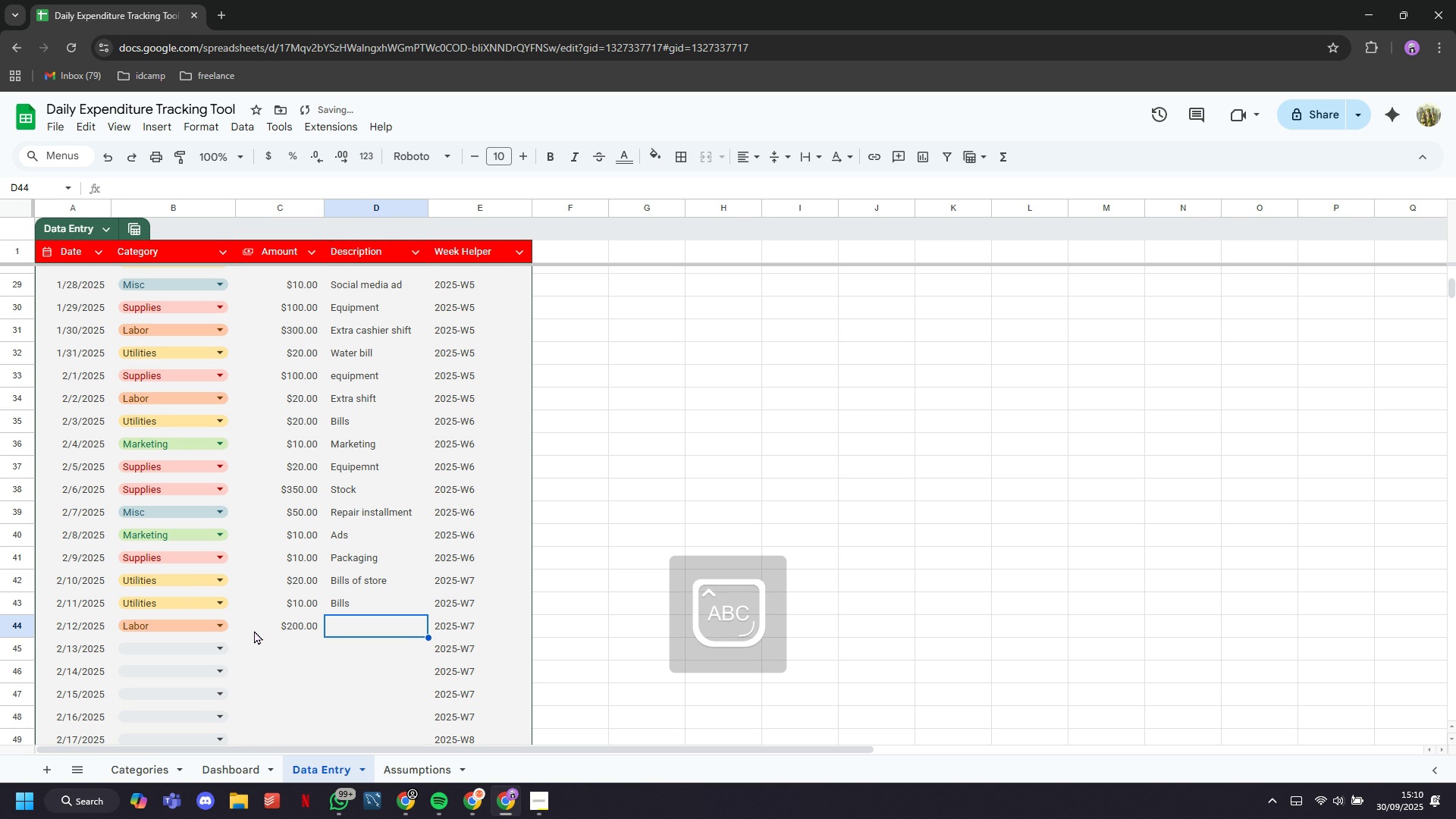 
type(Salary)
 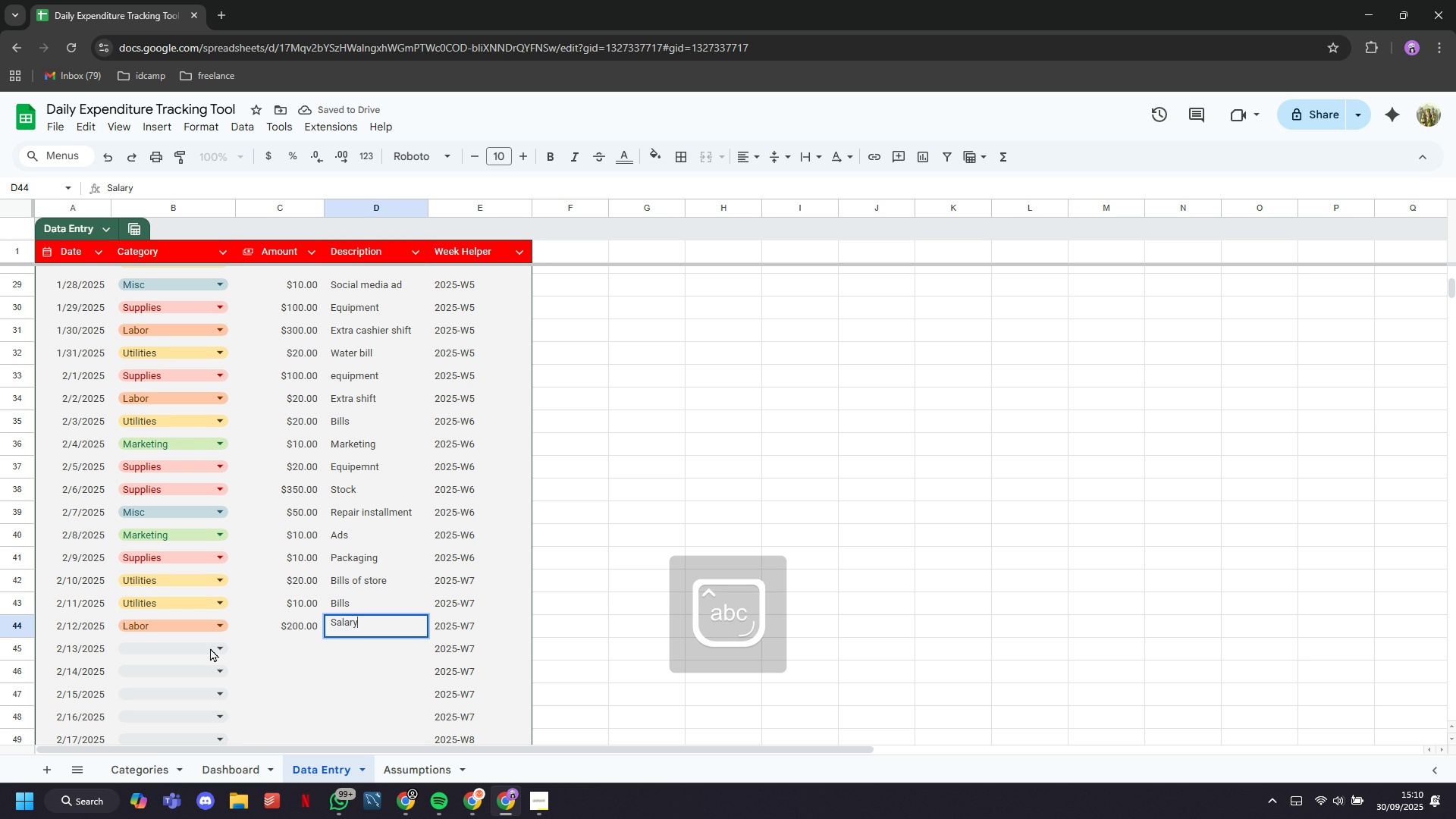 
left_click([210, 648])
 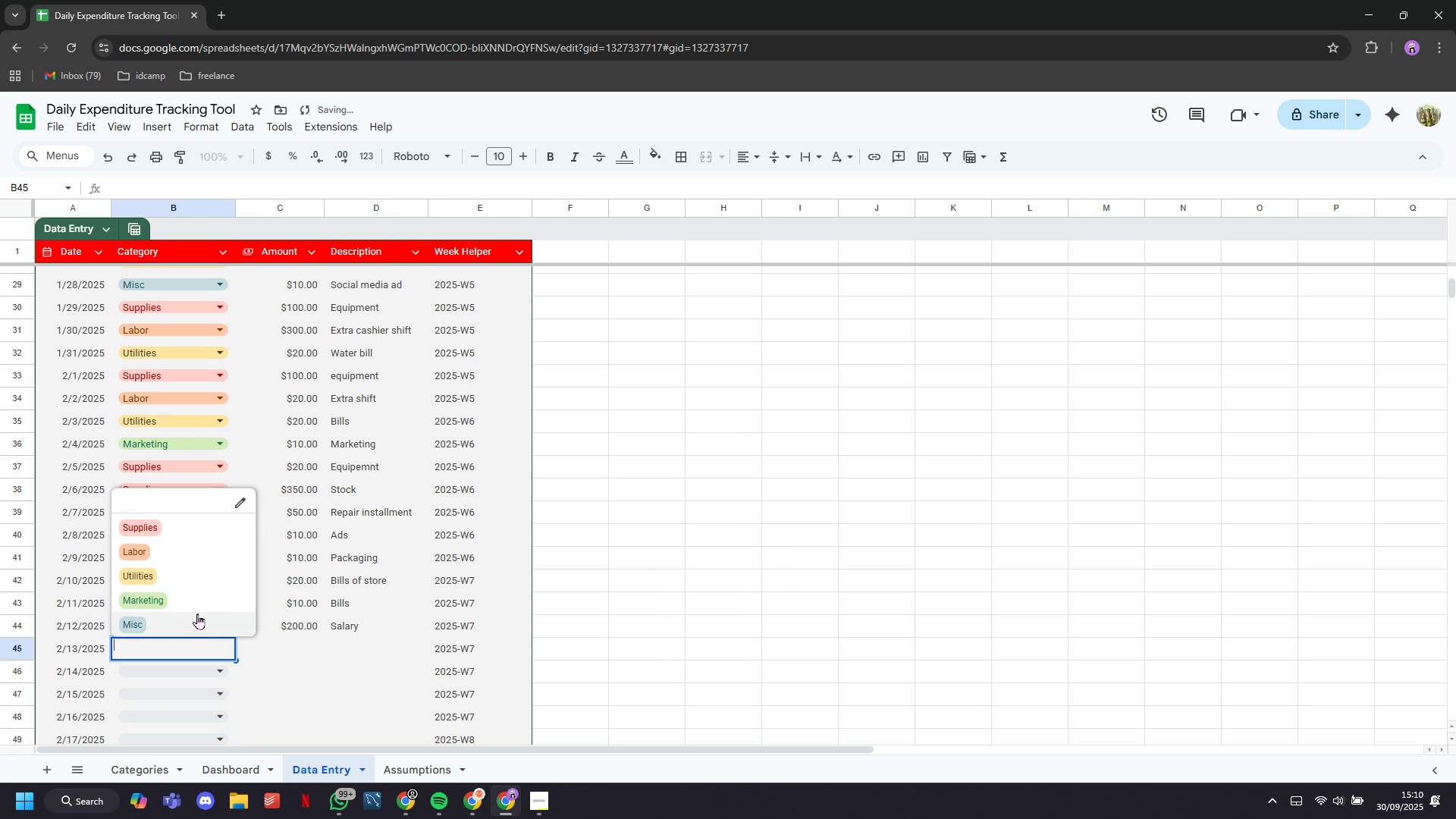 
left_click([195, 613])
 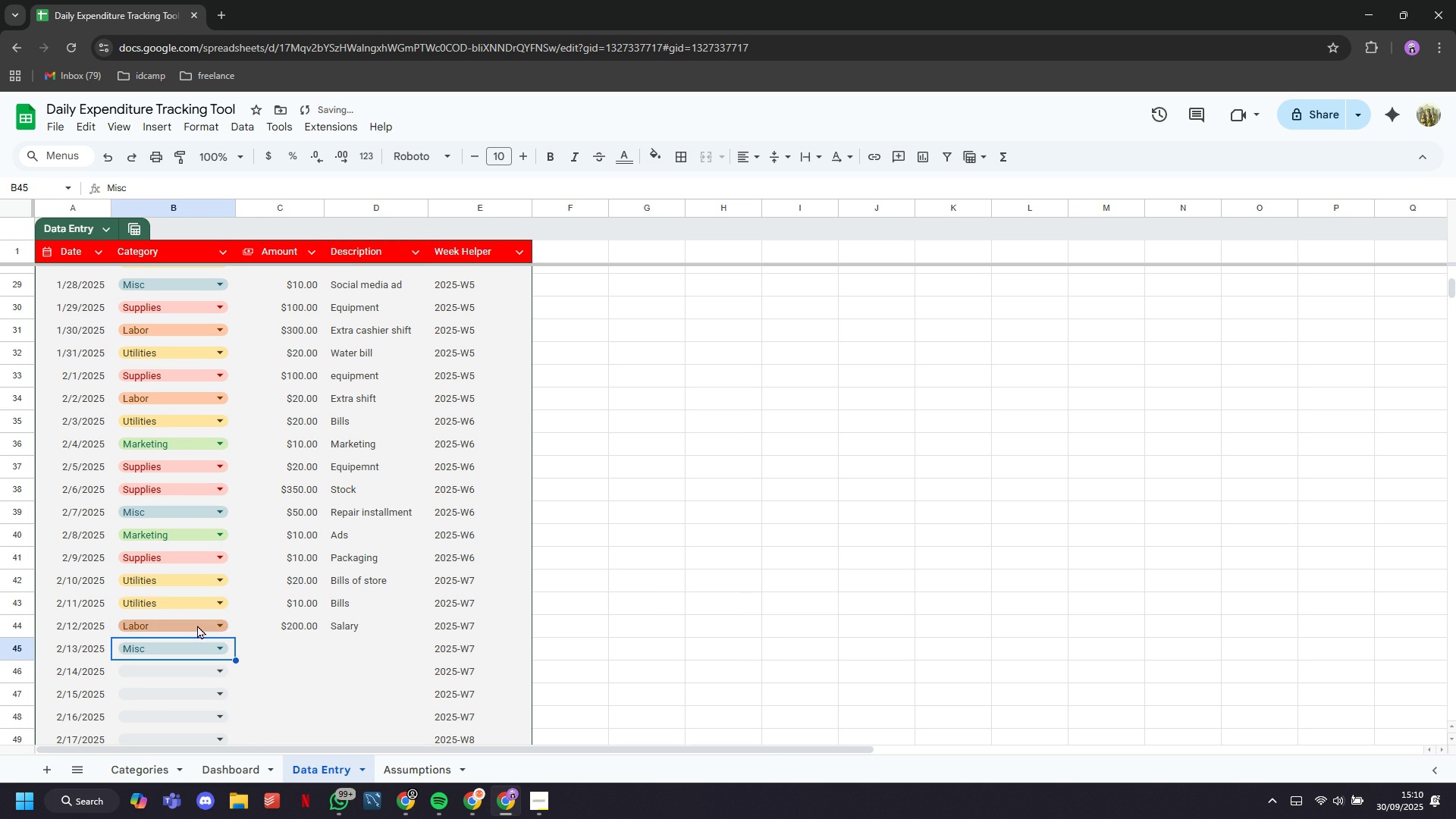 
left_click([198, 621])
 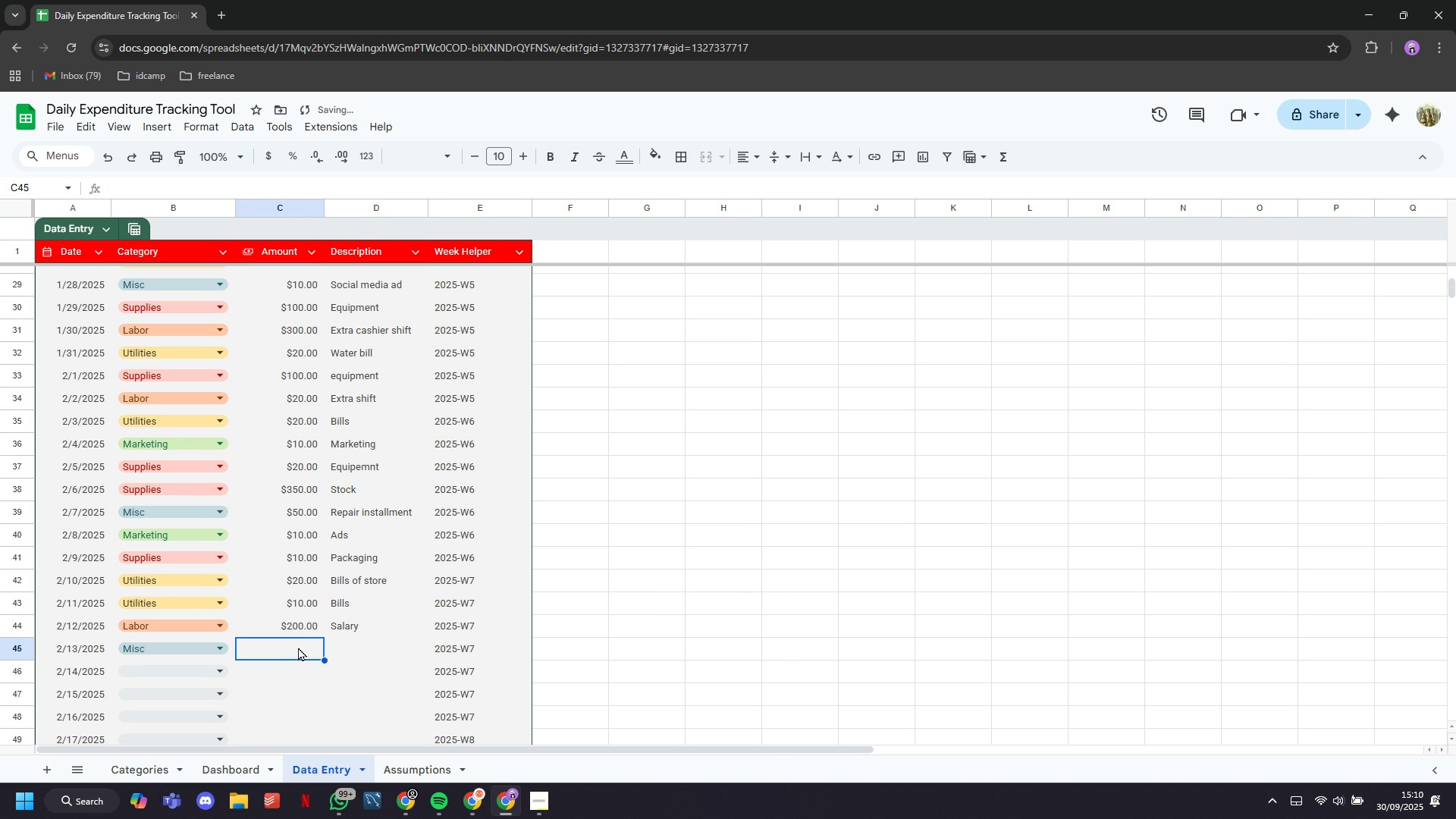 
left_click([298, 647])
 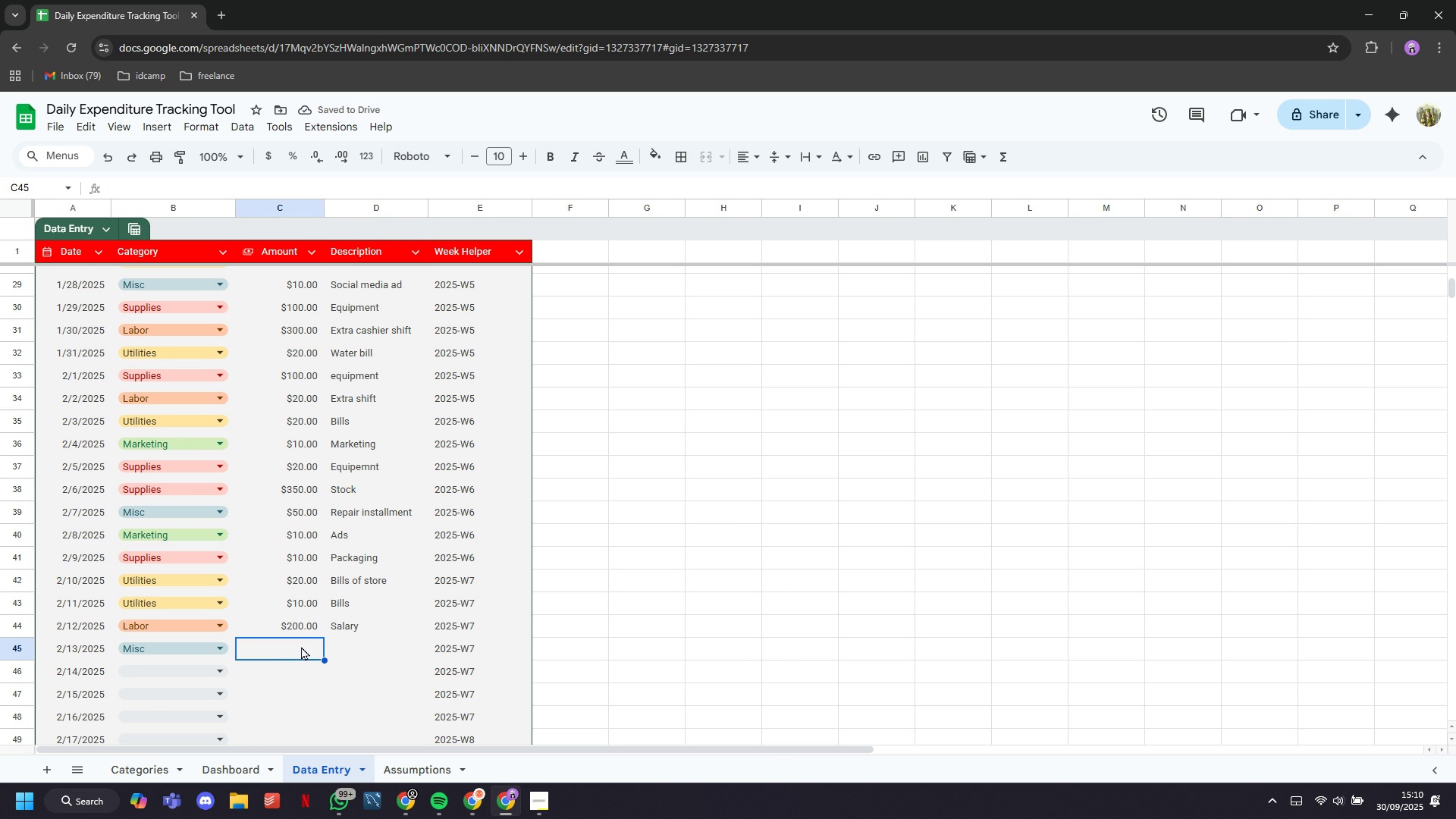 
type(30)
 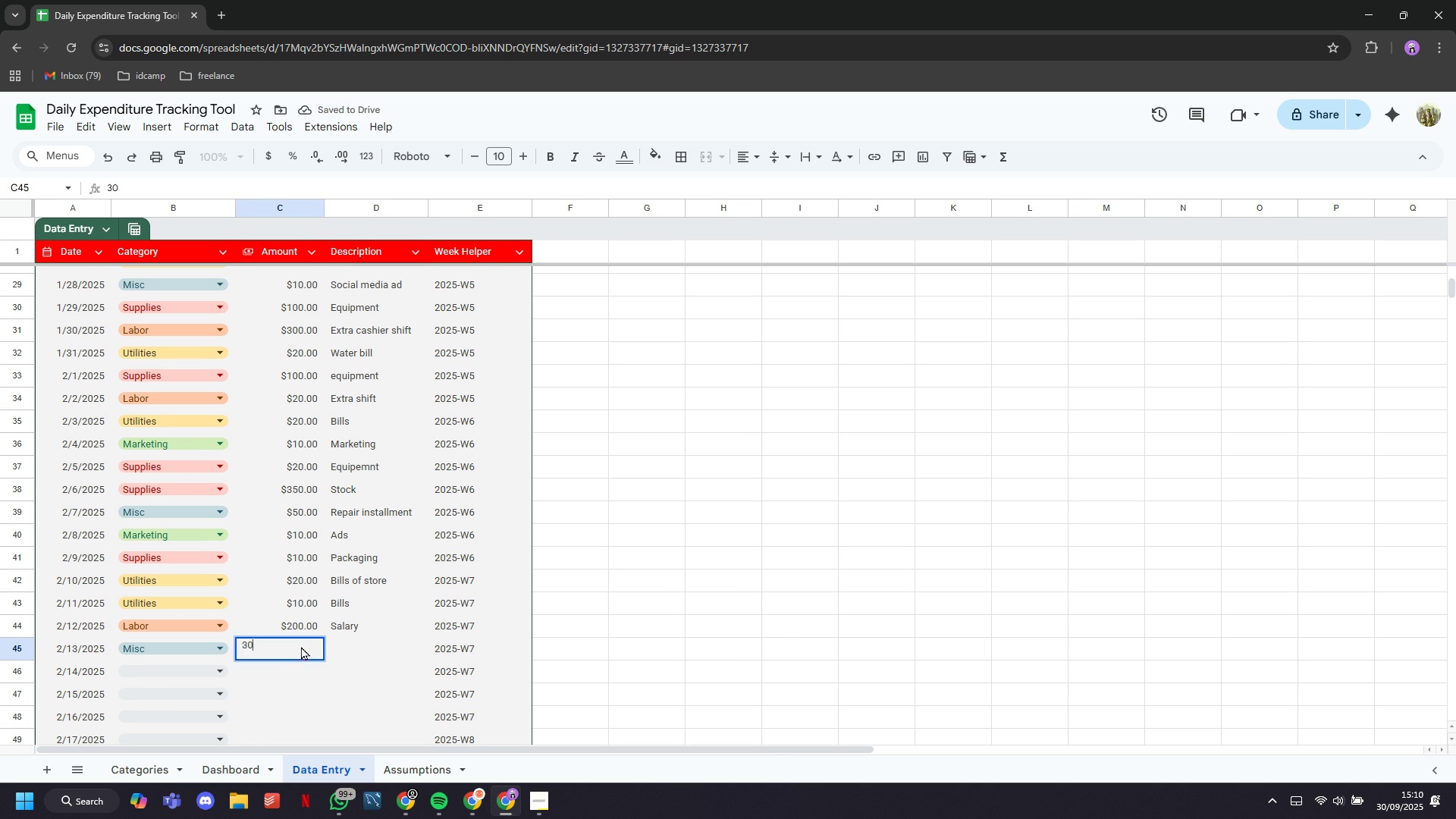 
key(ArrowRight)
 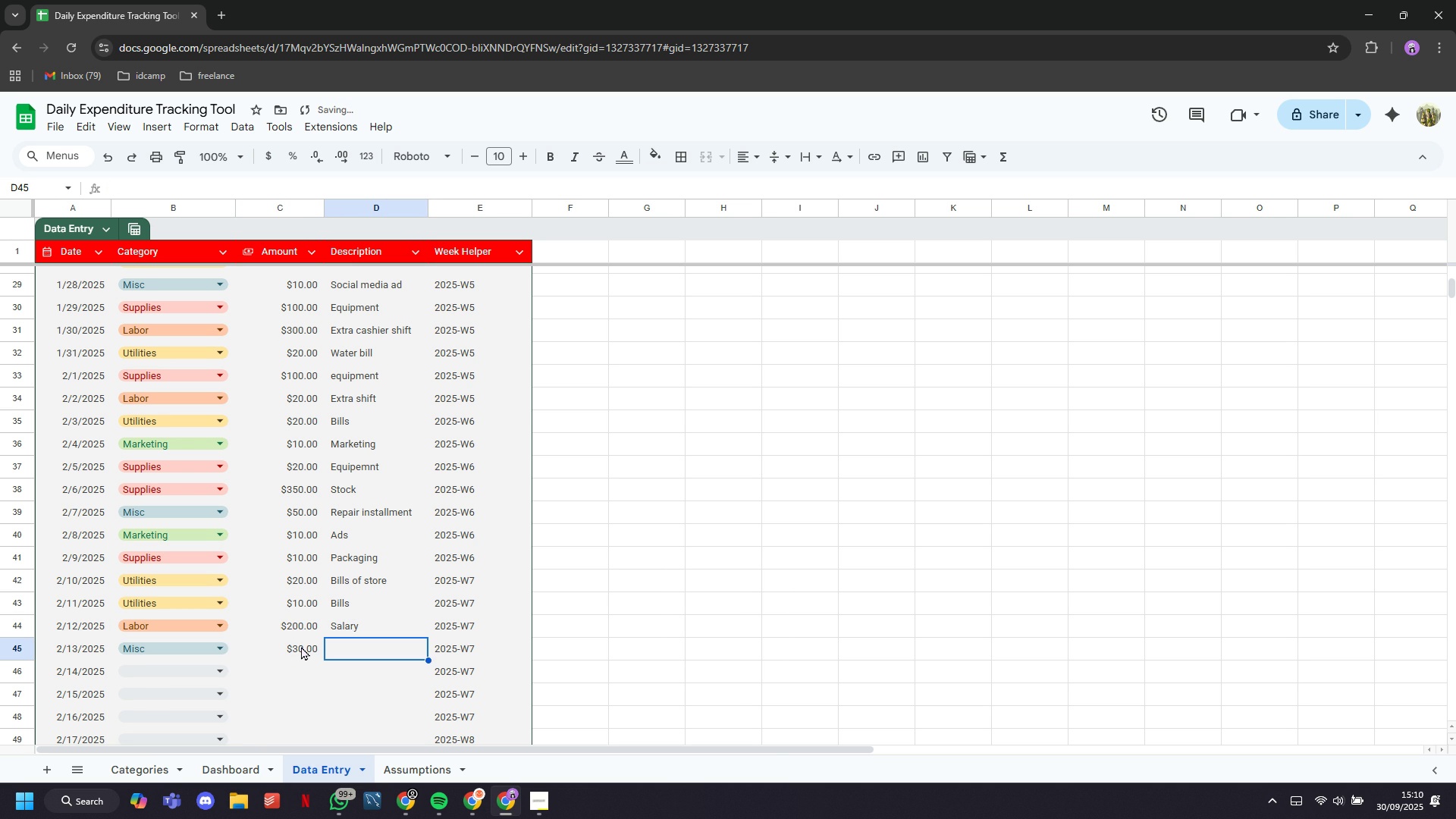 
type(Repairment)
 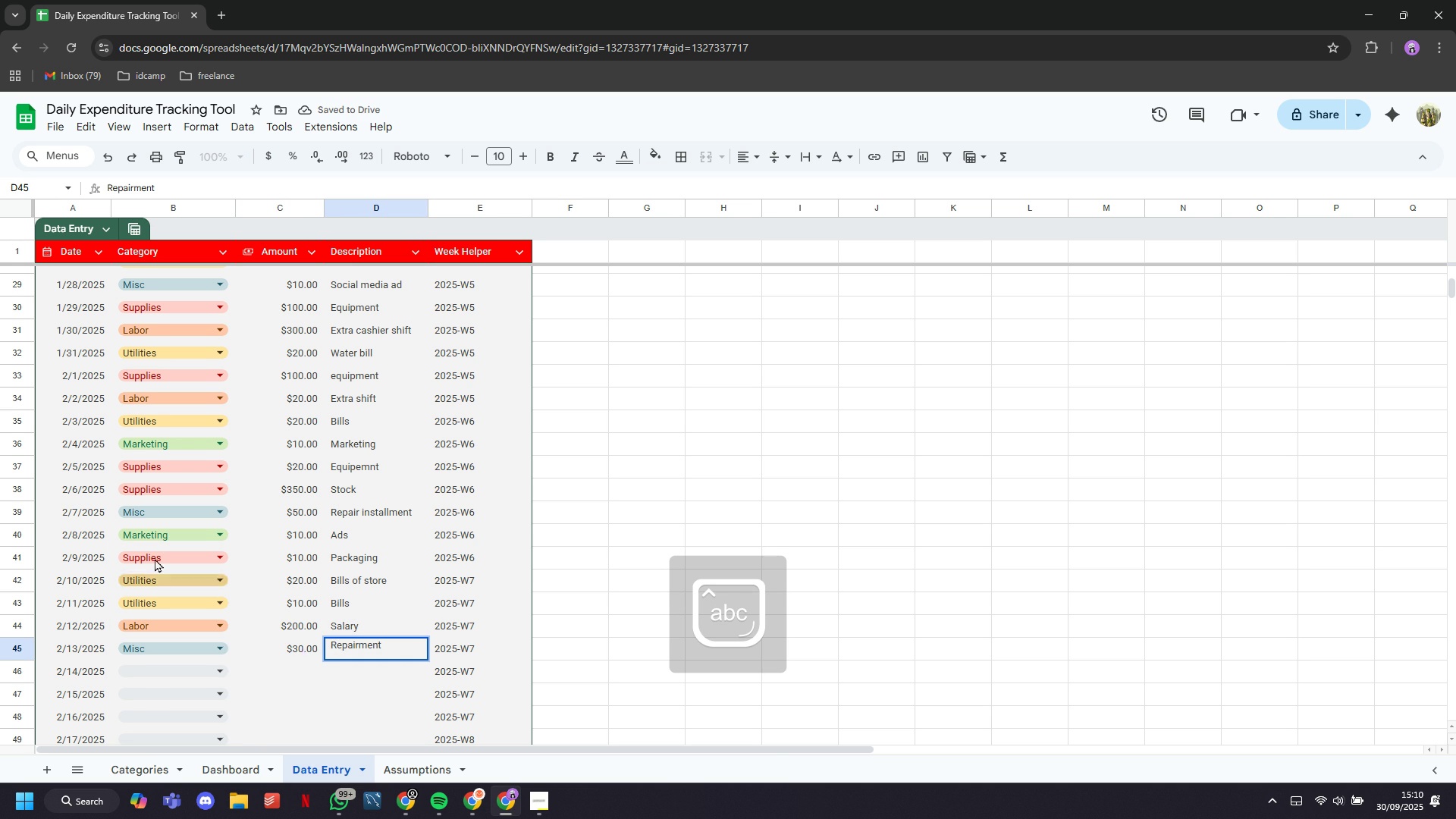 
scroll: coordinate [105, 543], scroll_direction: down, amount: 2.0
 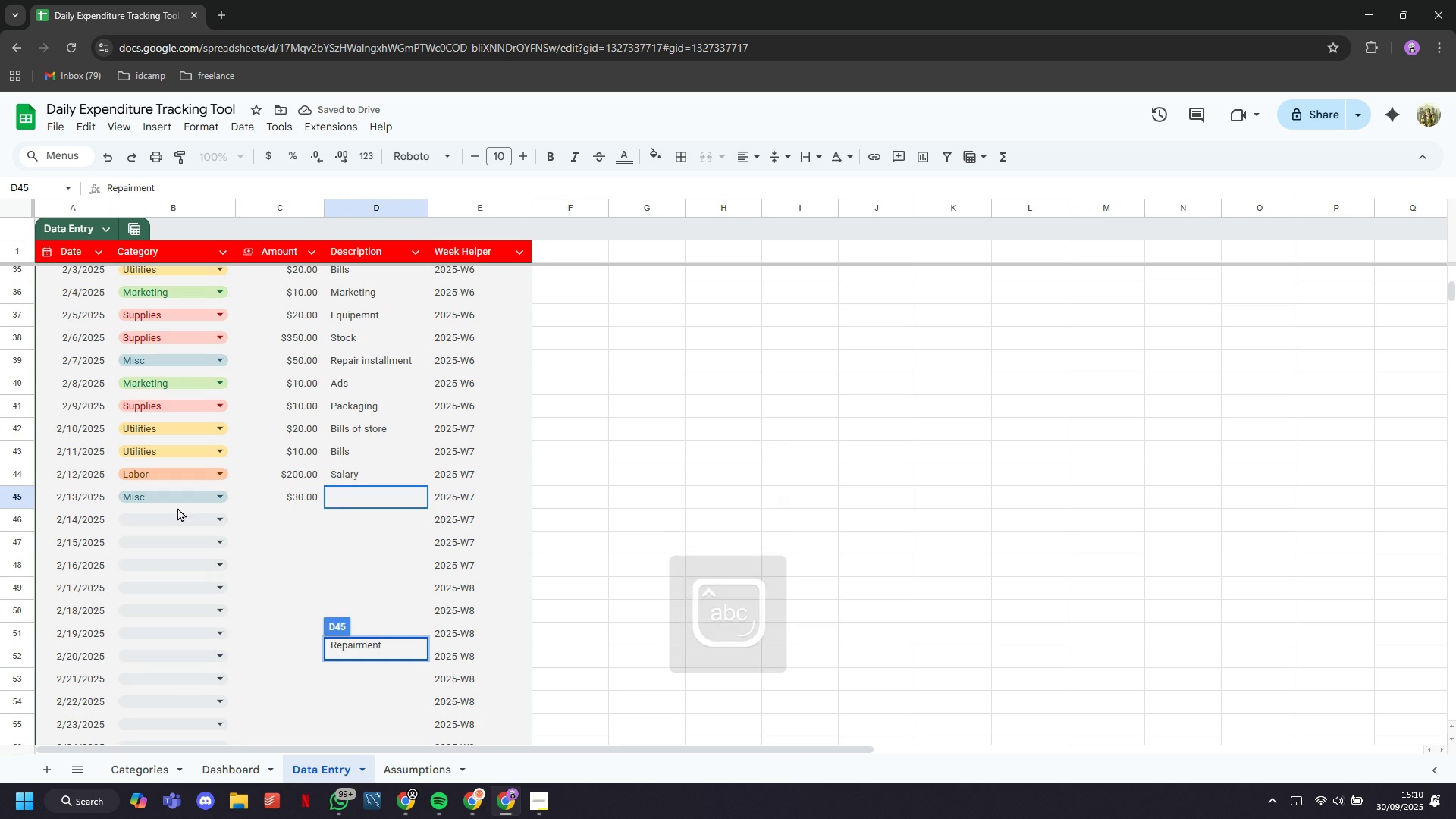 
left_click([177, 507])
 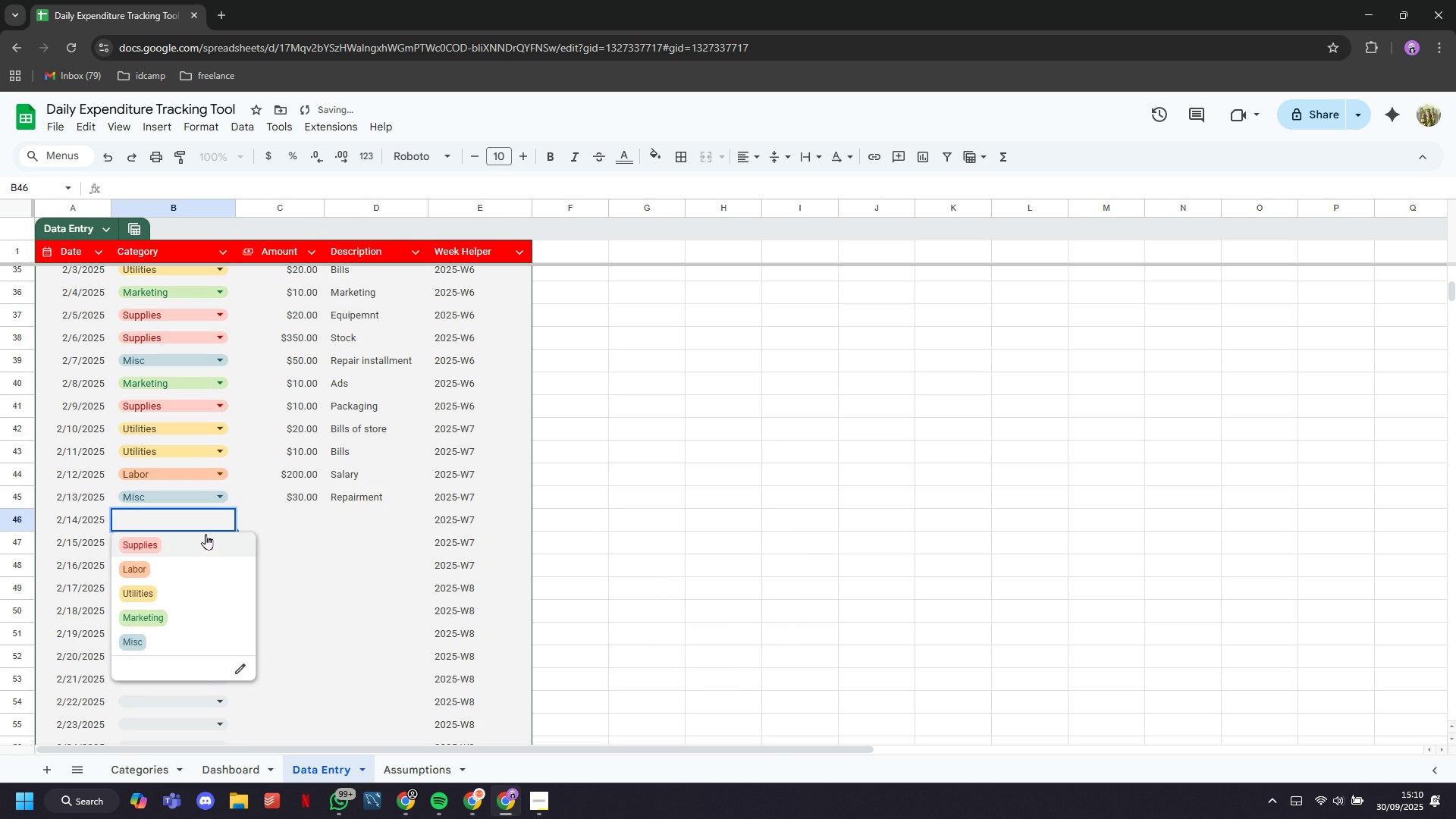 
left_click([206, 534])
 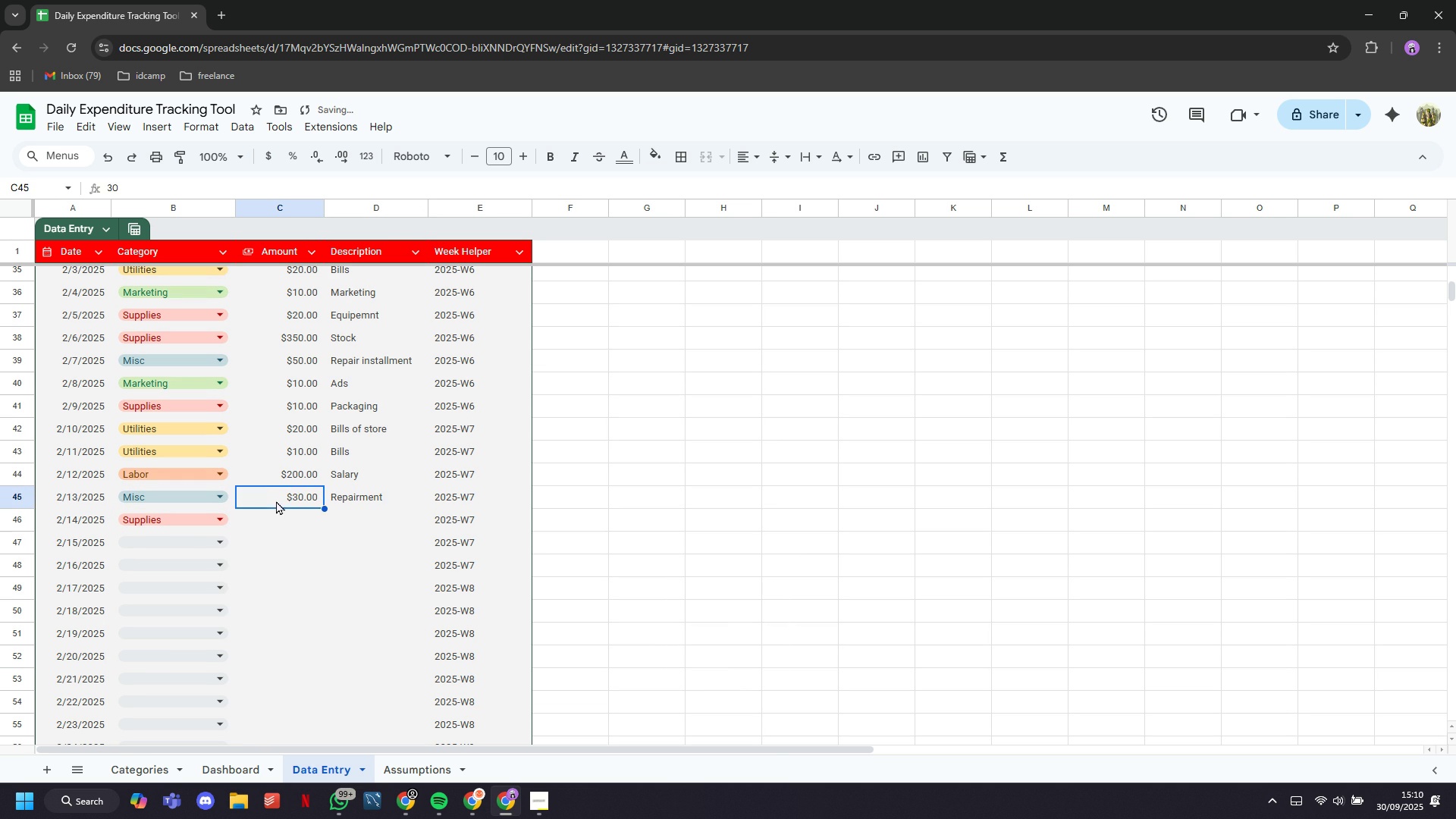 
double_click([294, 521])
 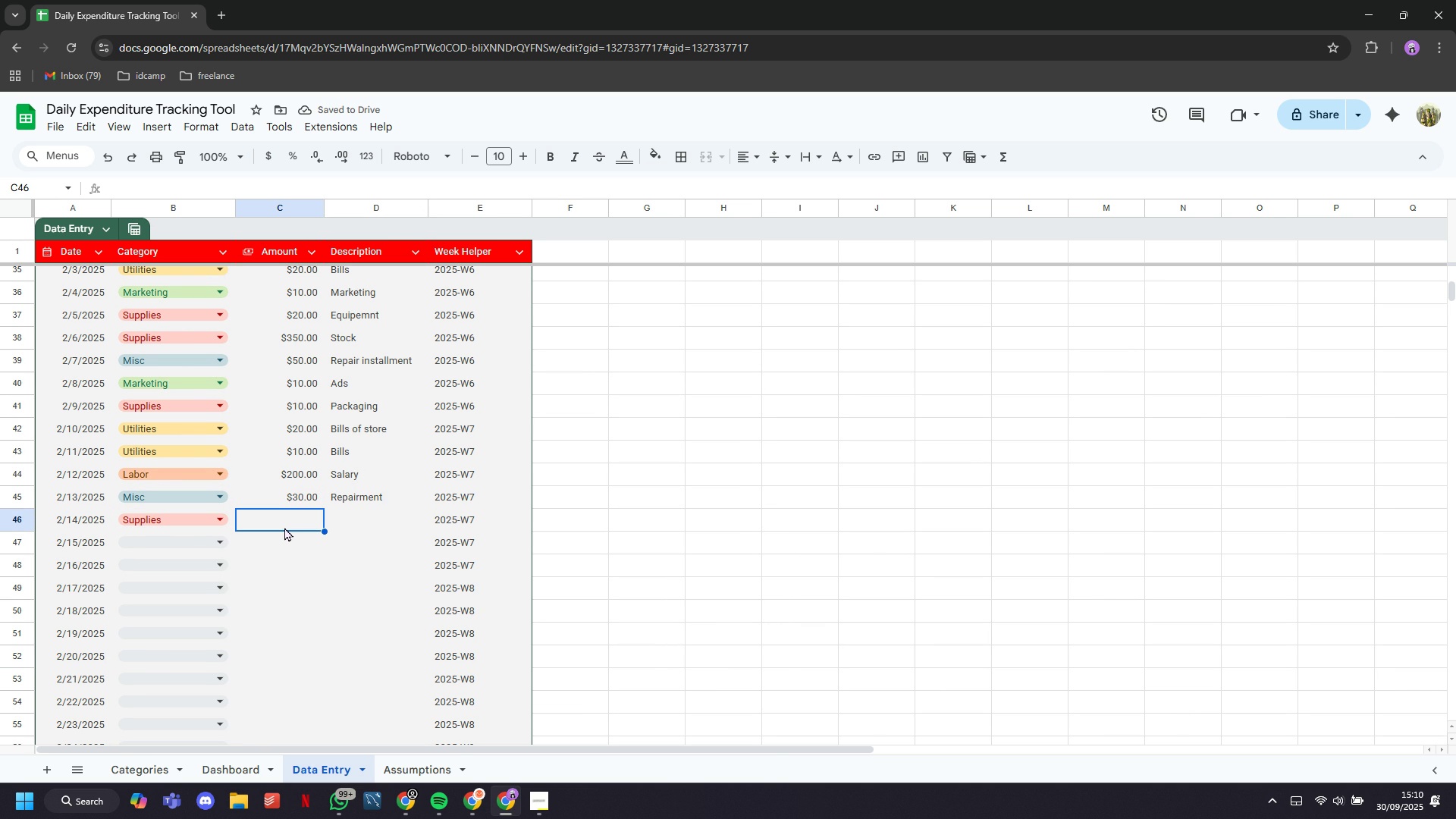 
type(20)
 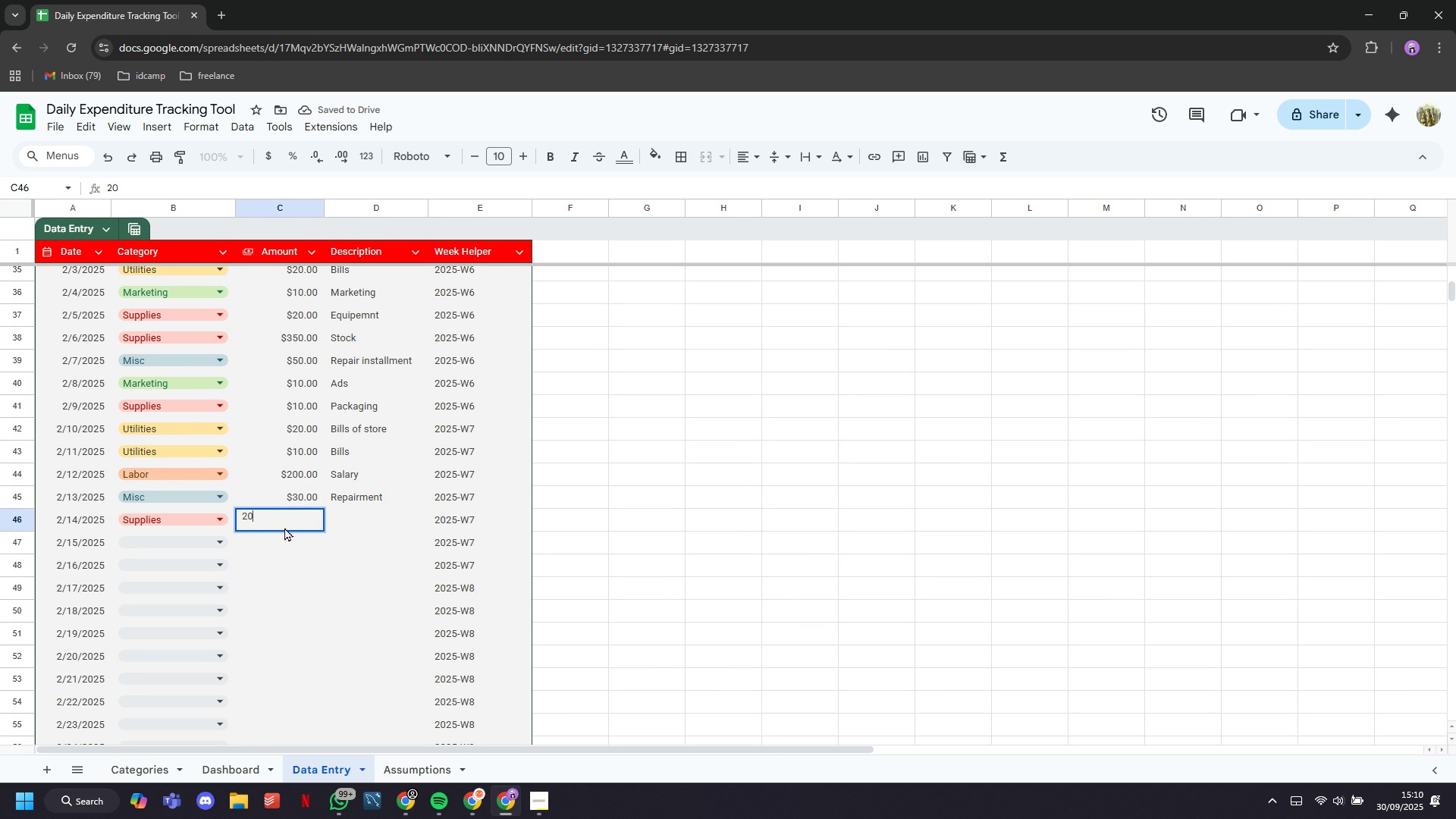 
key(ArrowRight)
 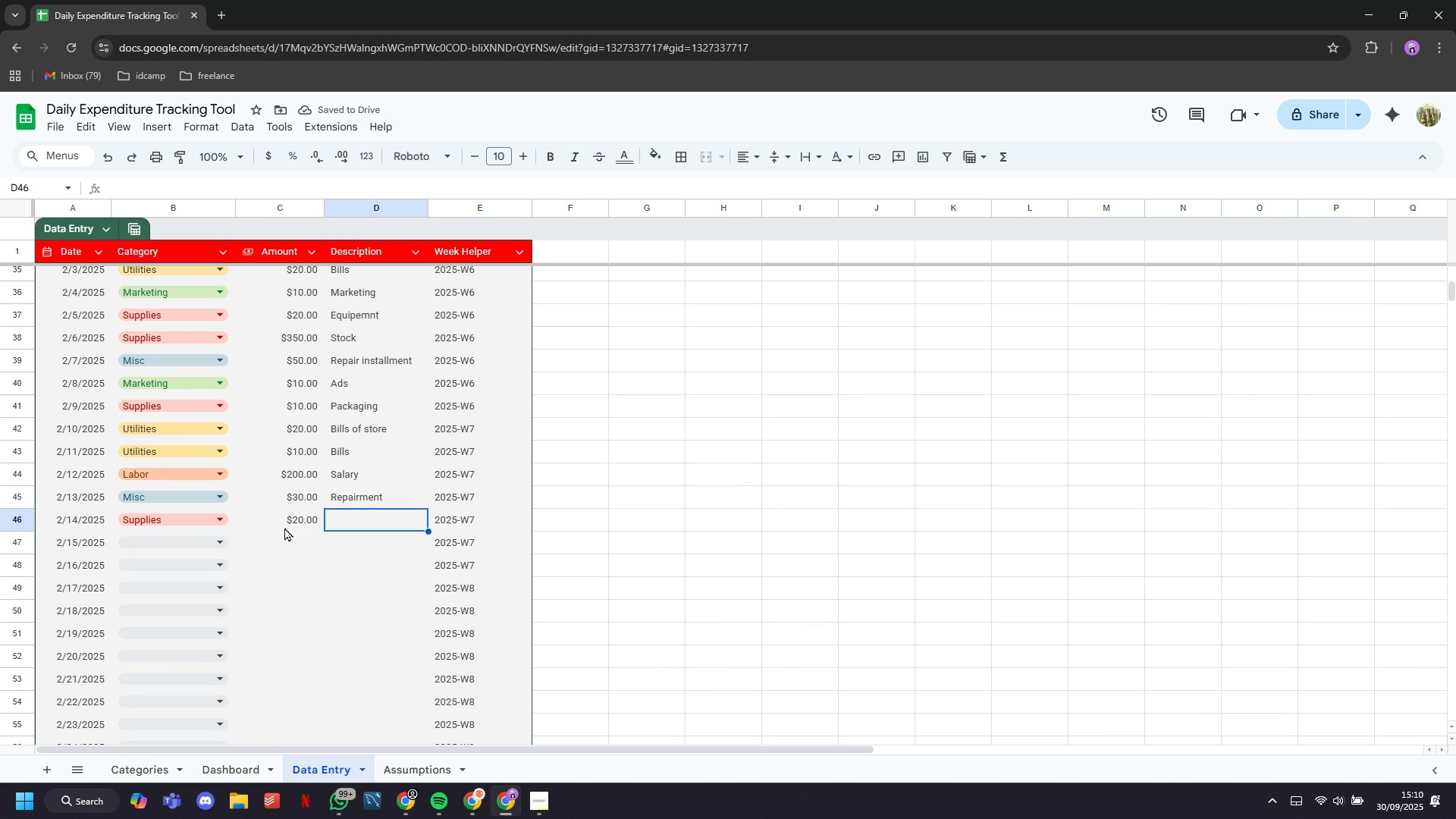 
type(Packaginh)
key(Backspace)
type(g)
 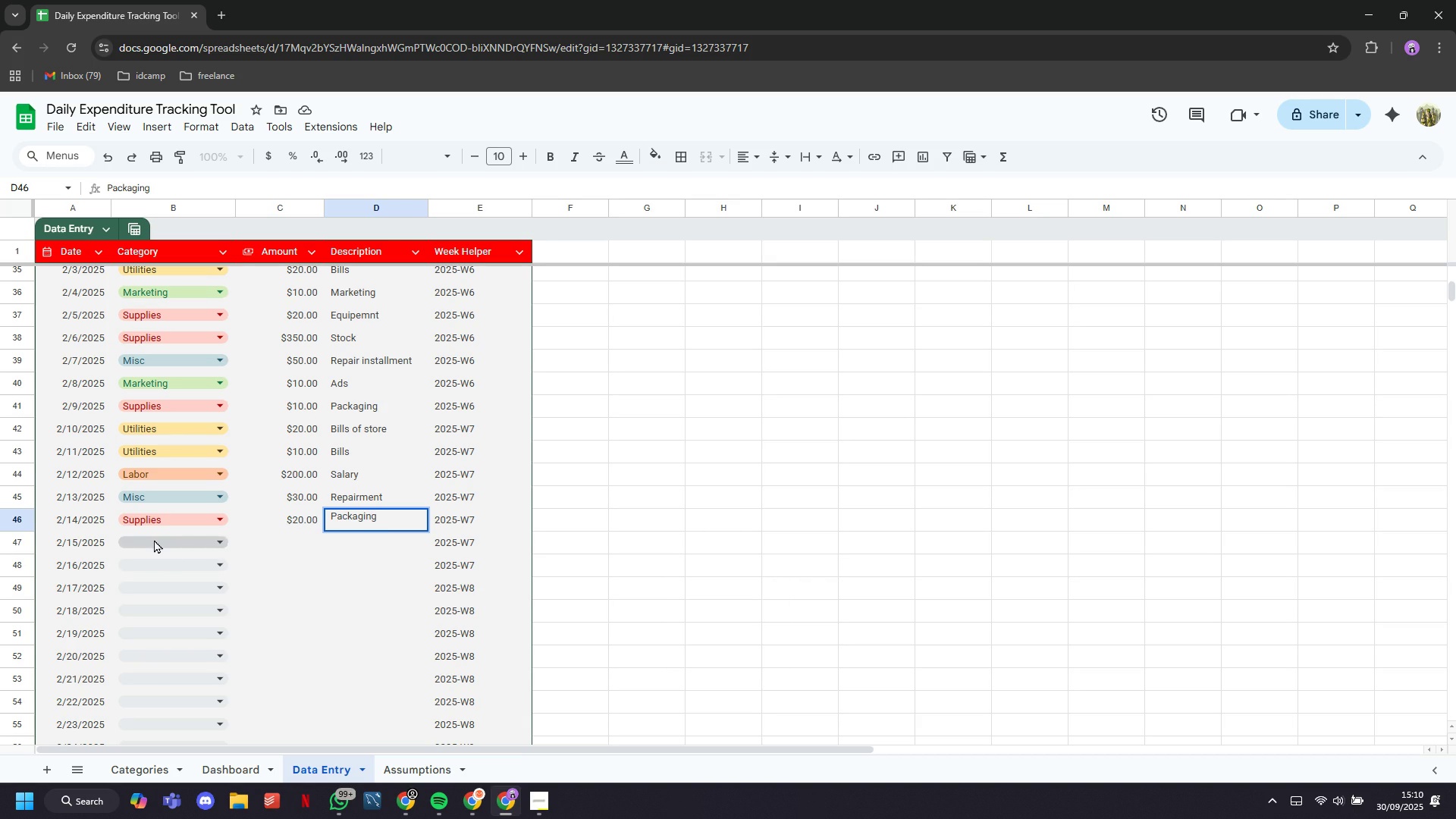 
left_click([154, 539])
 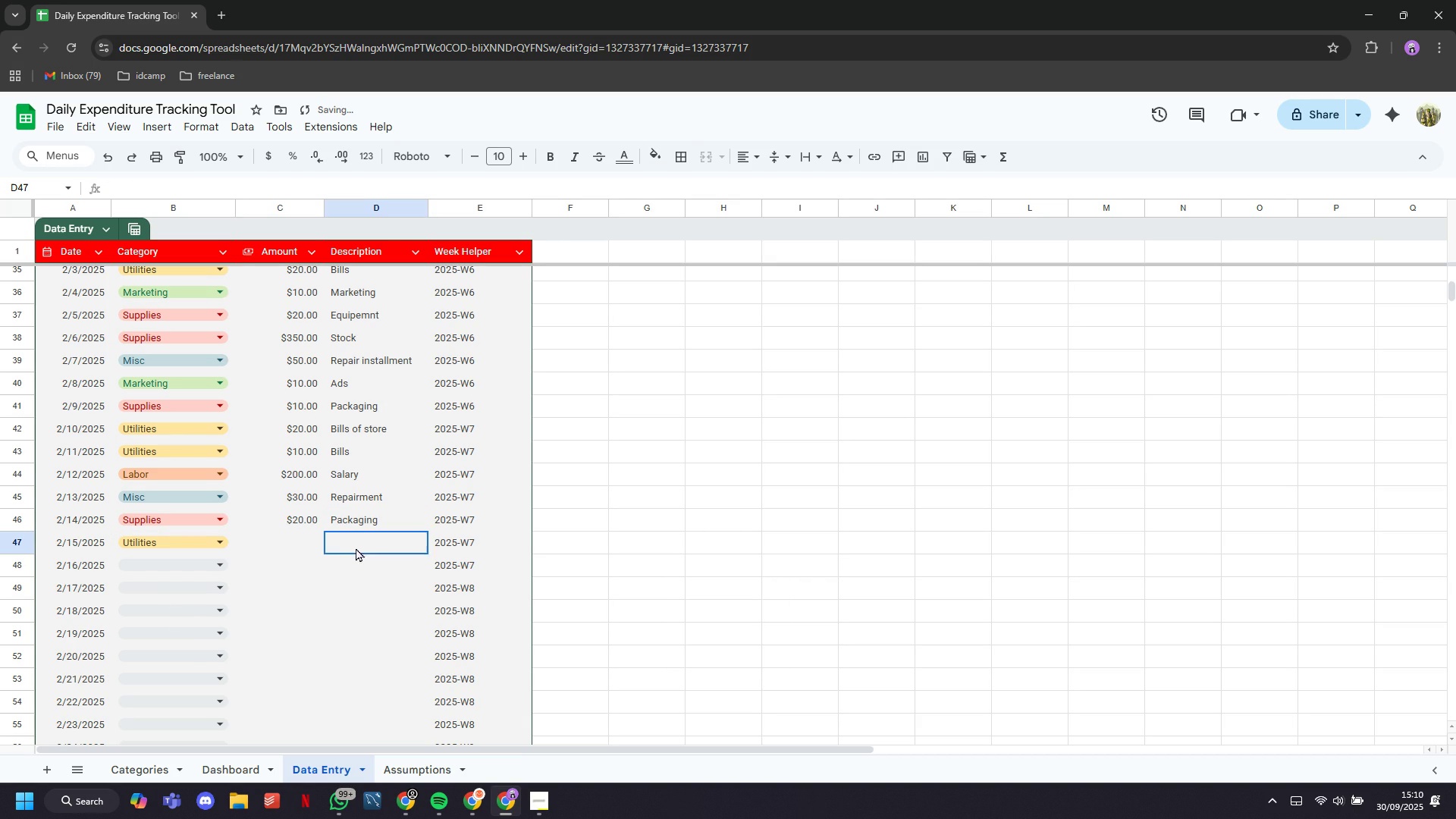 
double_click([278, 538])
 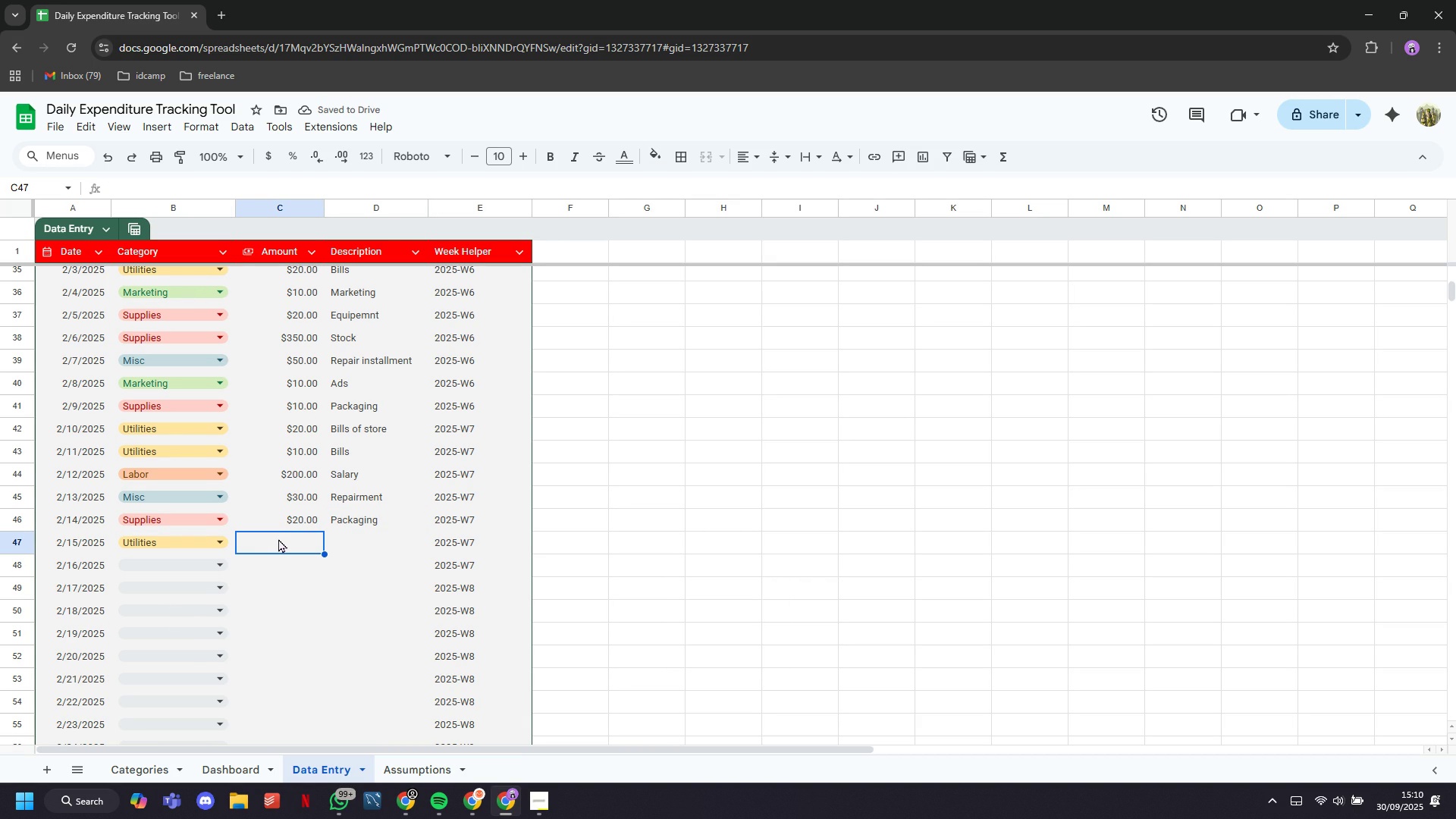 
type(10)
 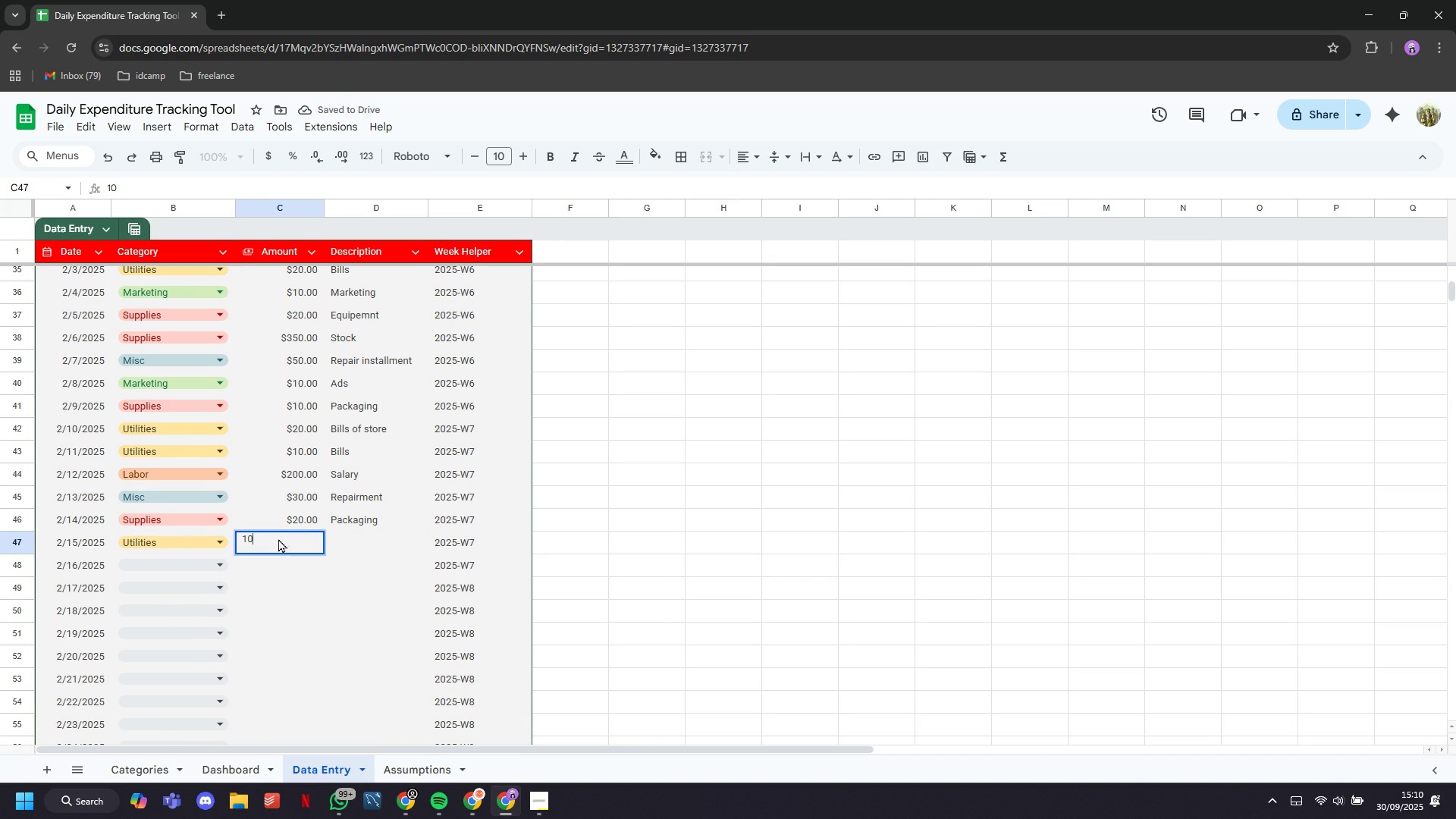 
key(ArrowRight)
 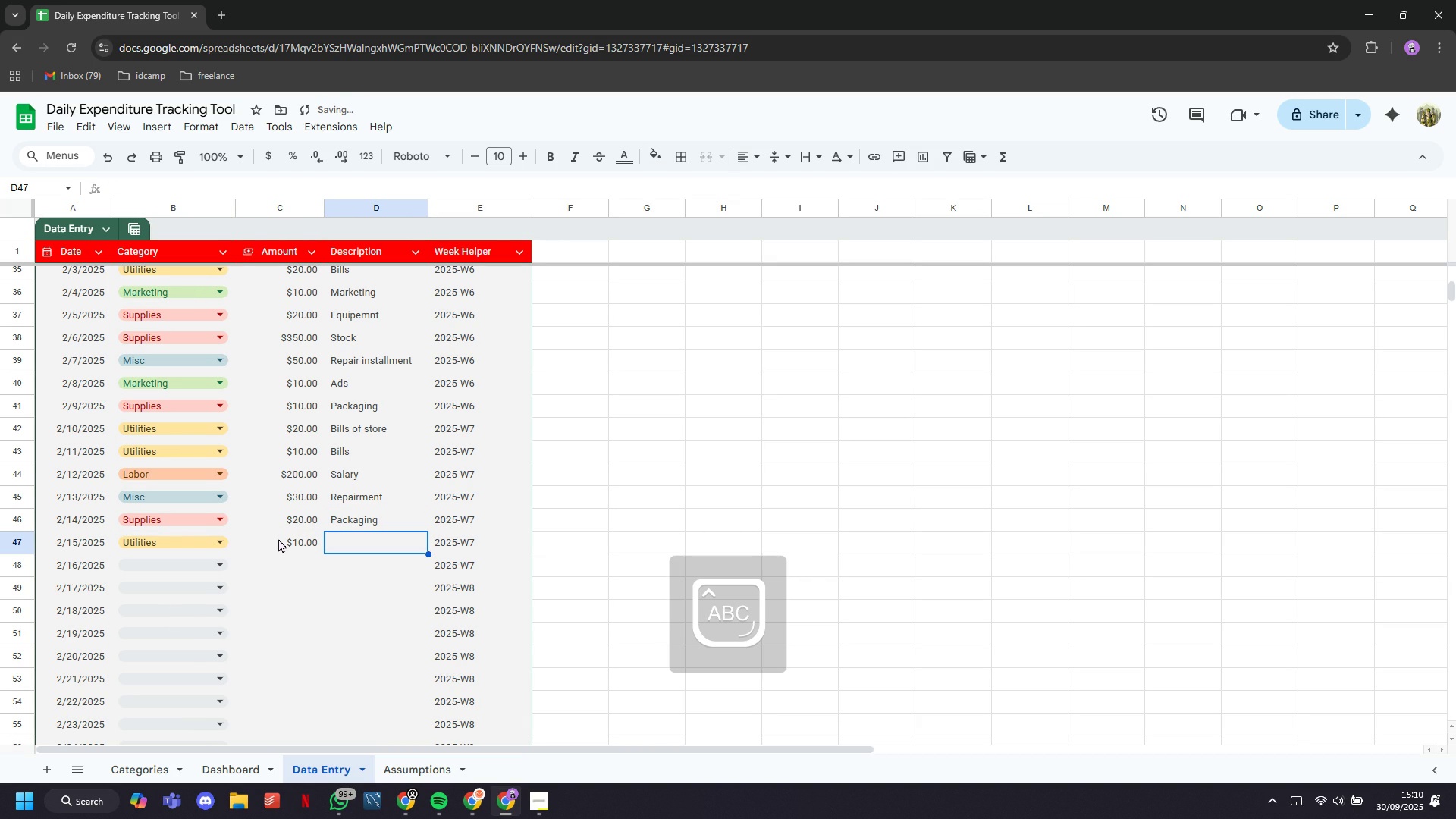 
type(Supplies)
 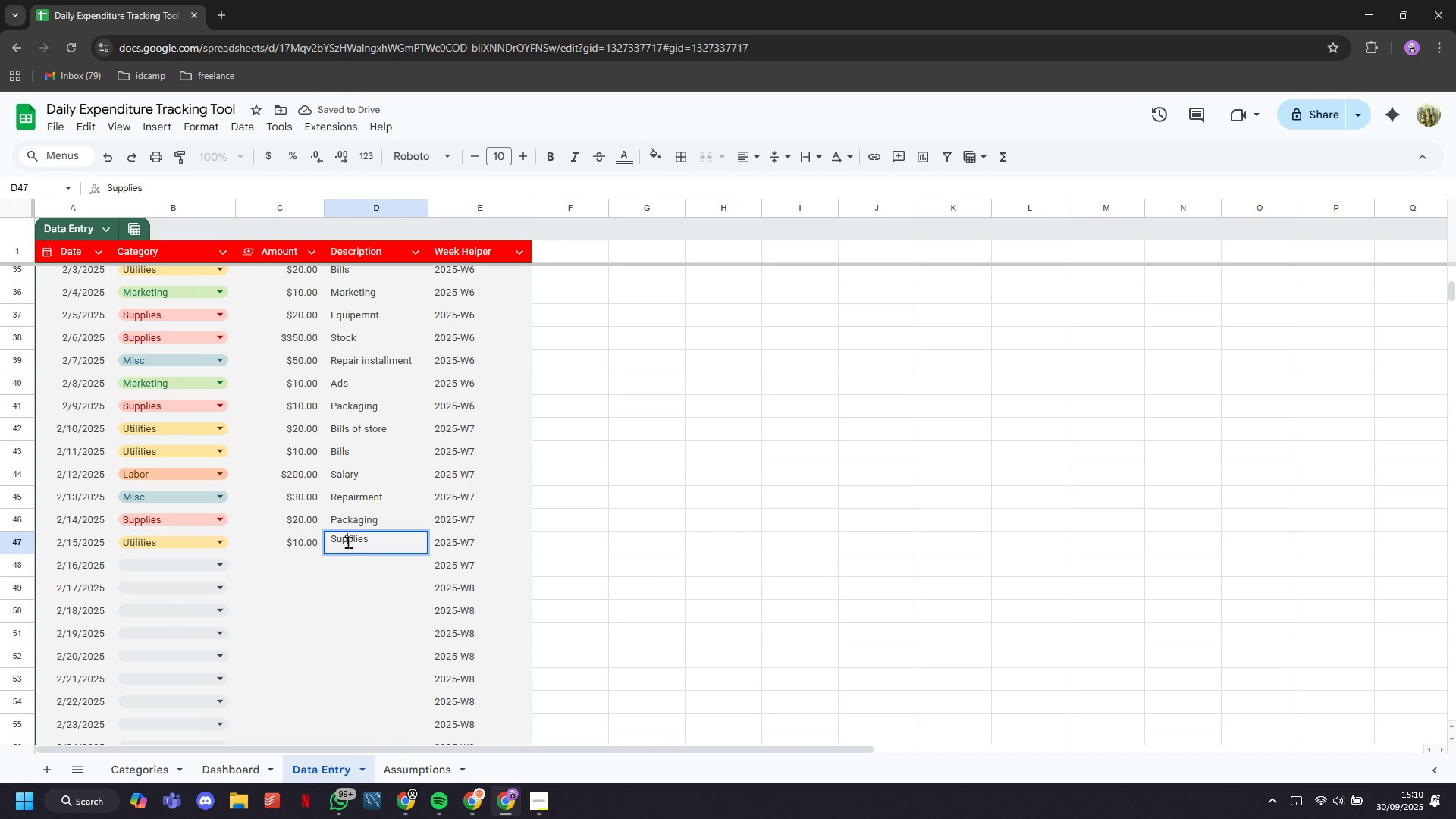 
double_click([348, 541])
 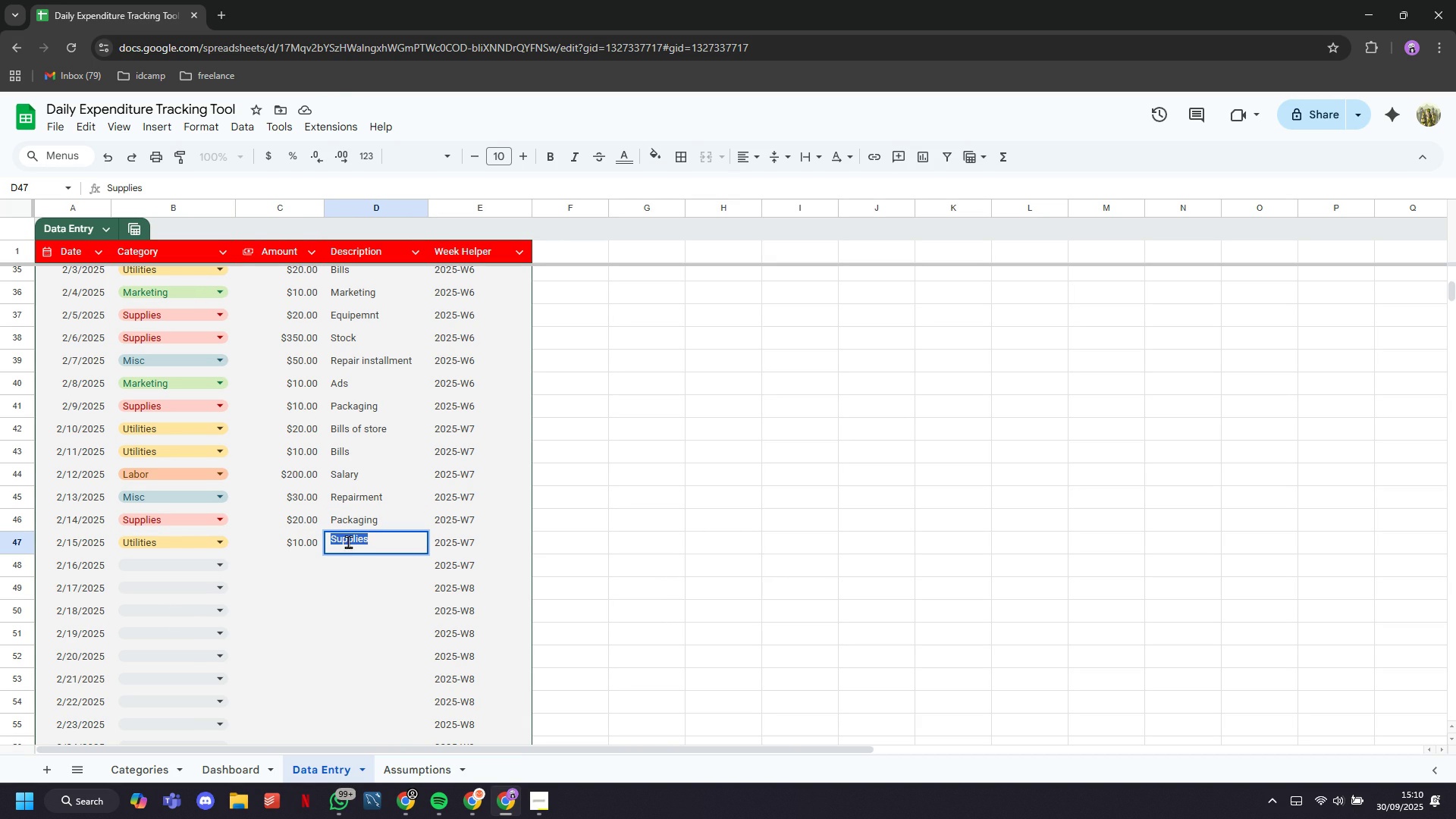 
triple_click([348, 541])
 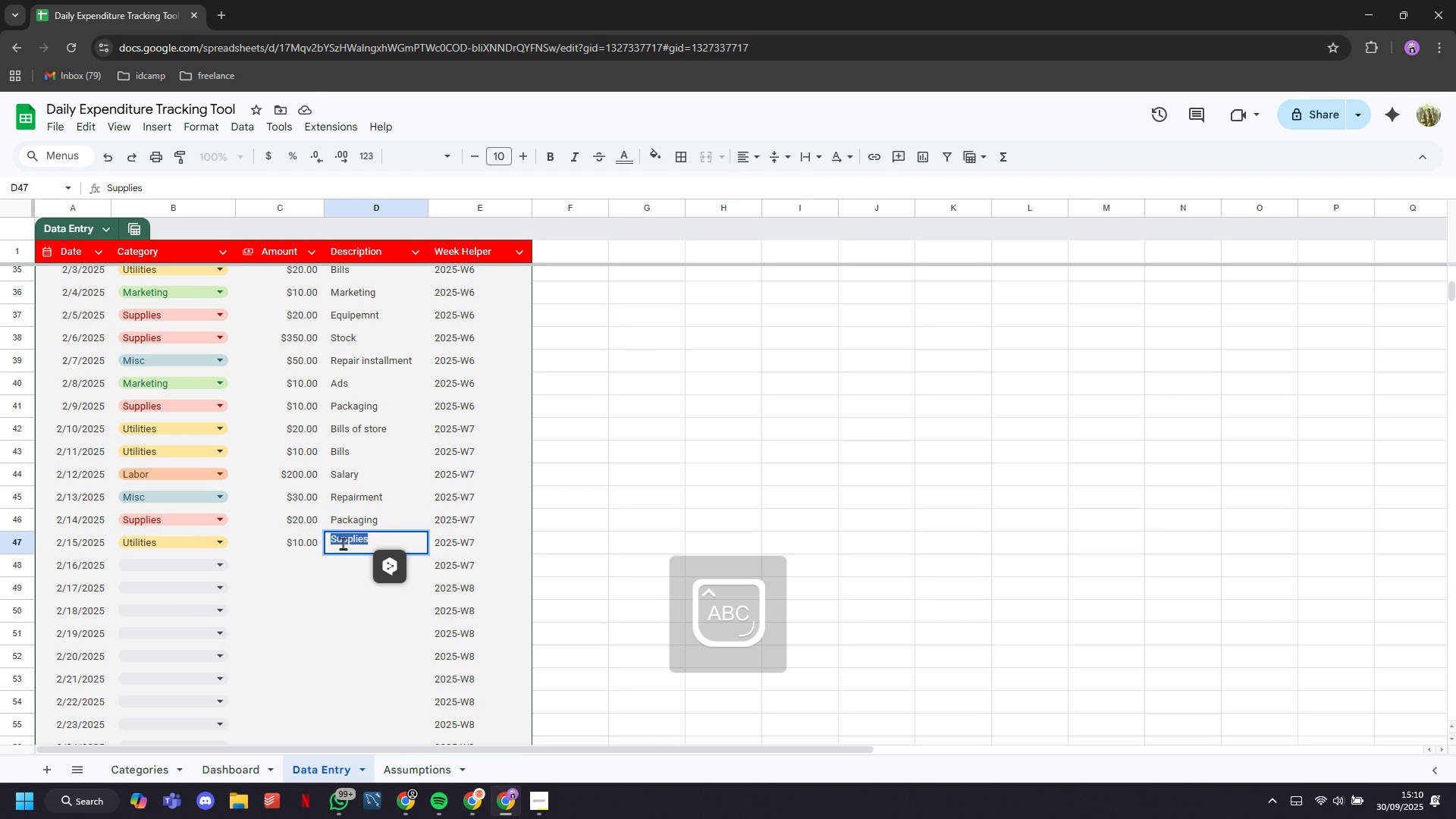 
type(Reprurh)
key(Backspace)
type(chase)
 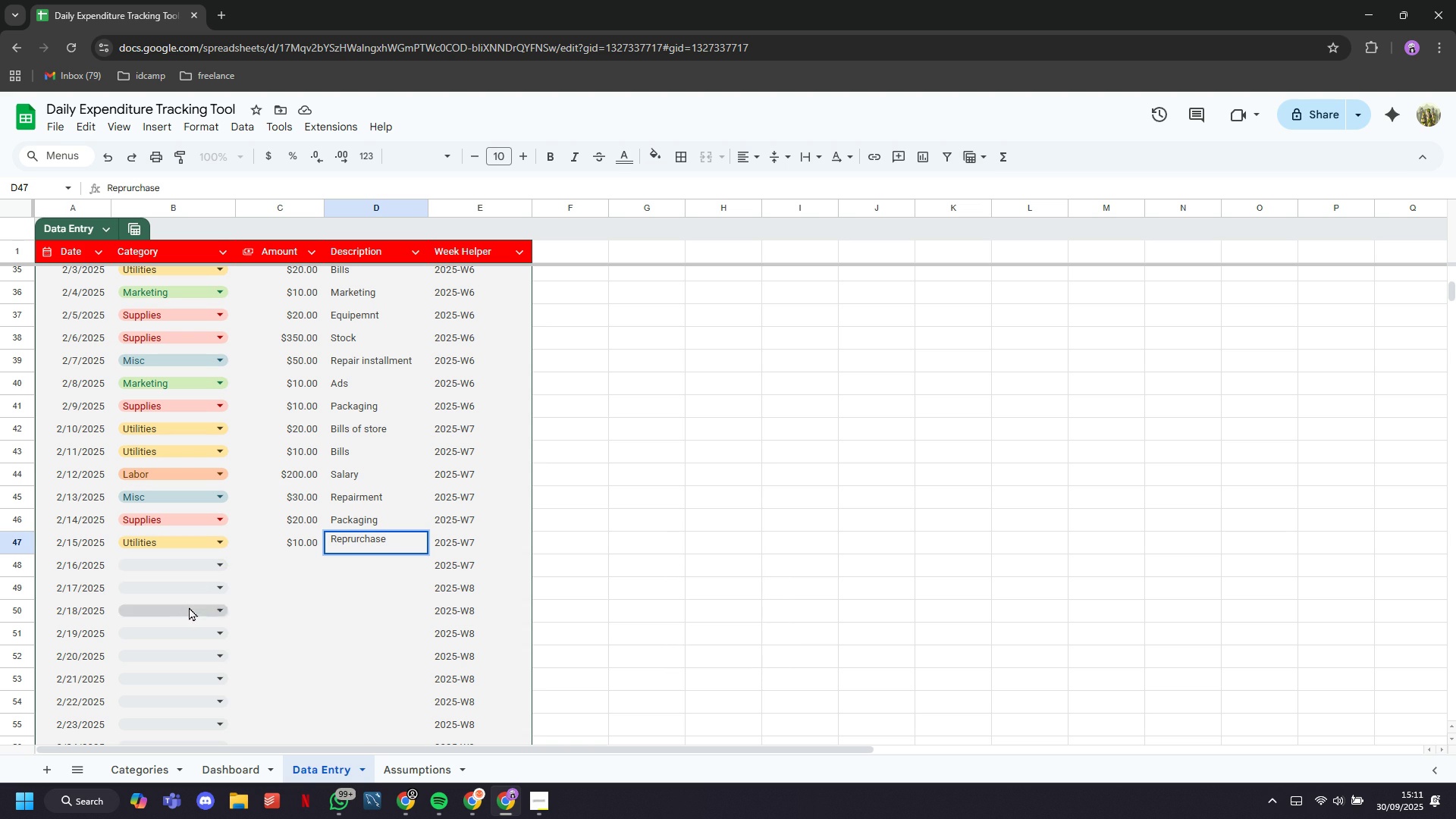 
left_click([183, 566])
 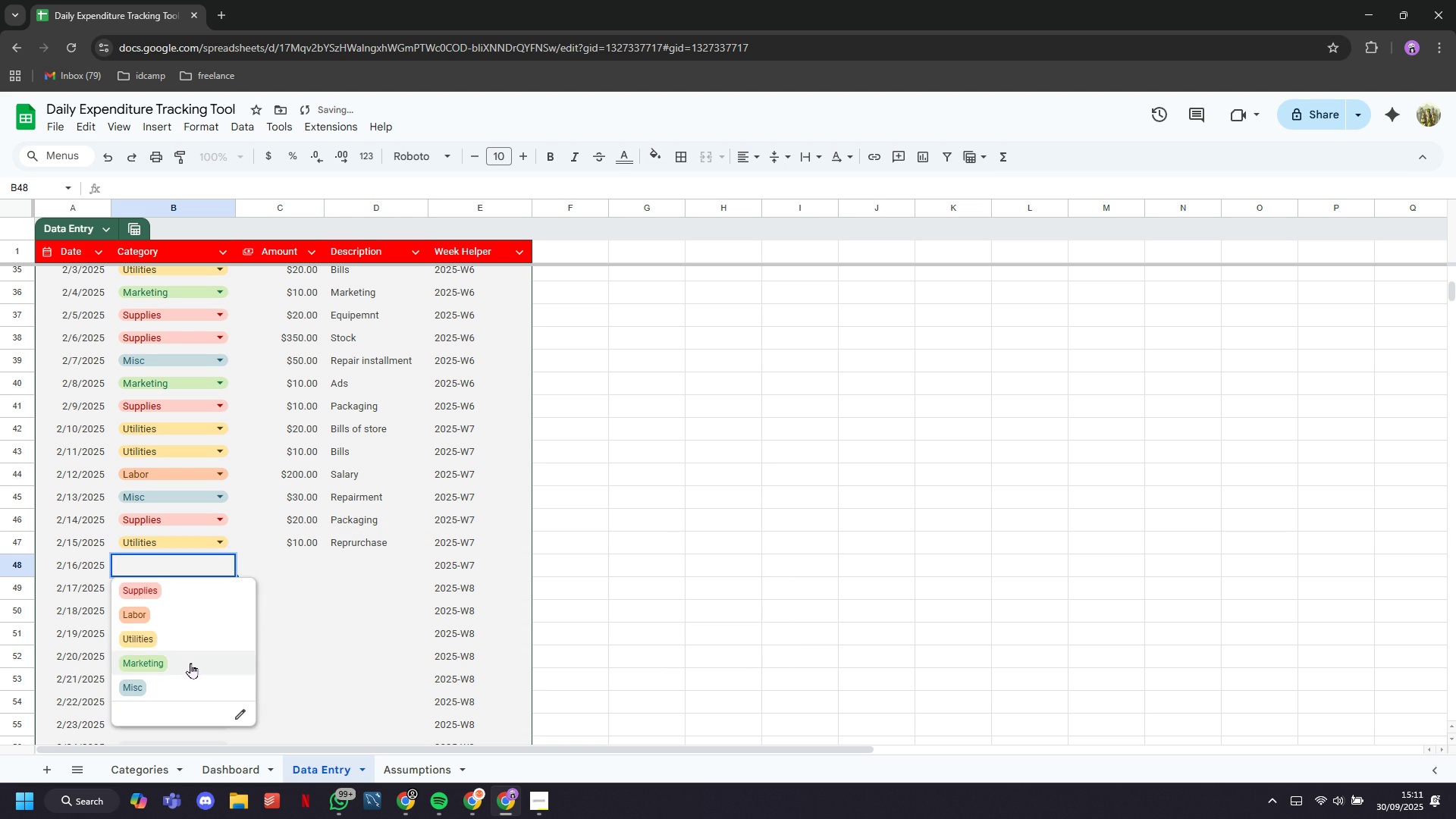 
left_click([190, 663])
 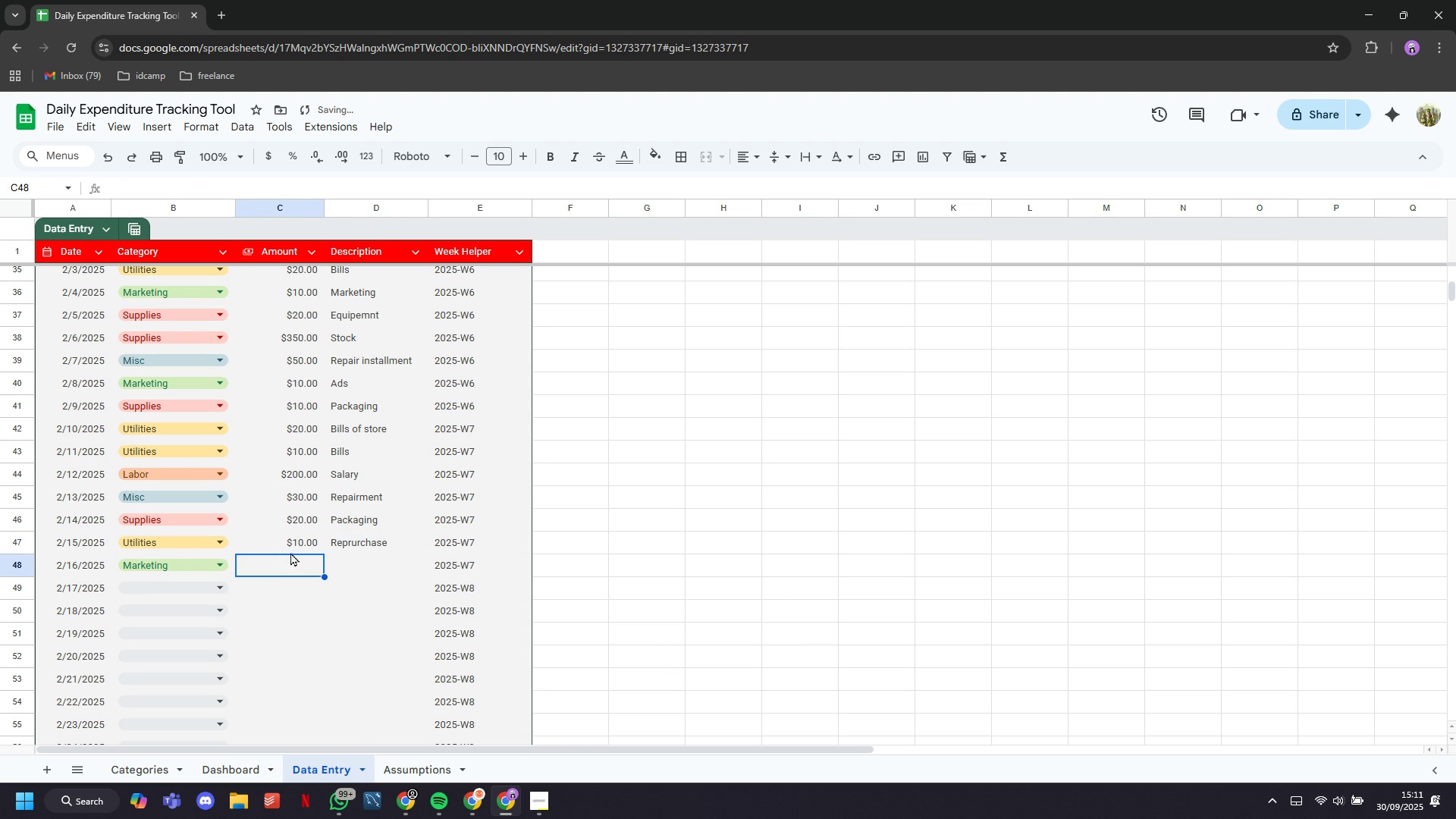 
type(10)
 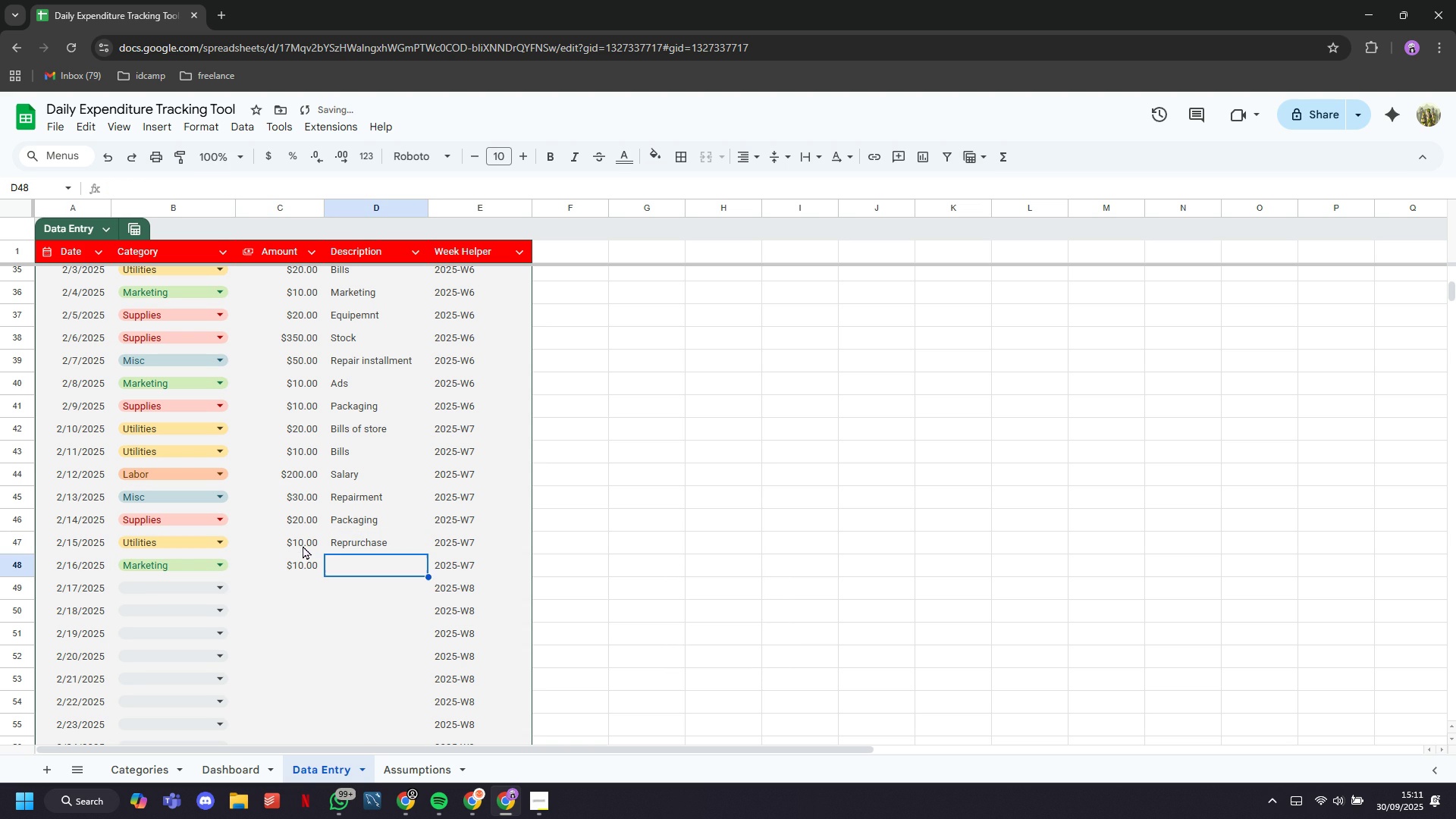 
key(ArrowRight)
 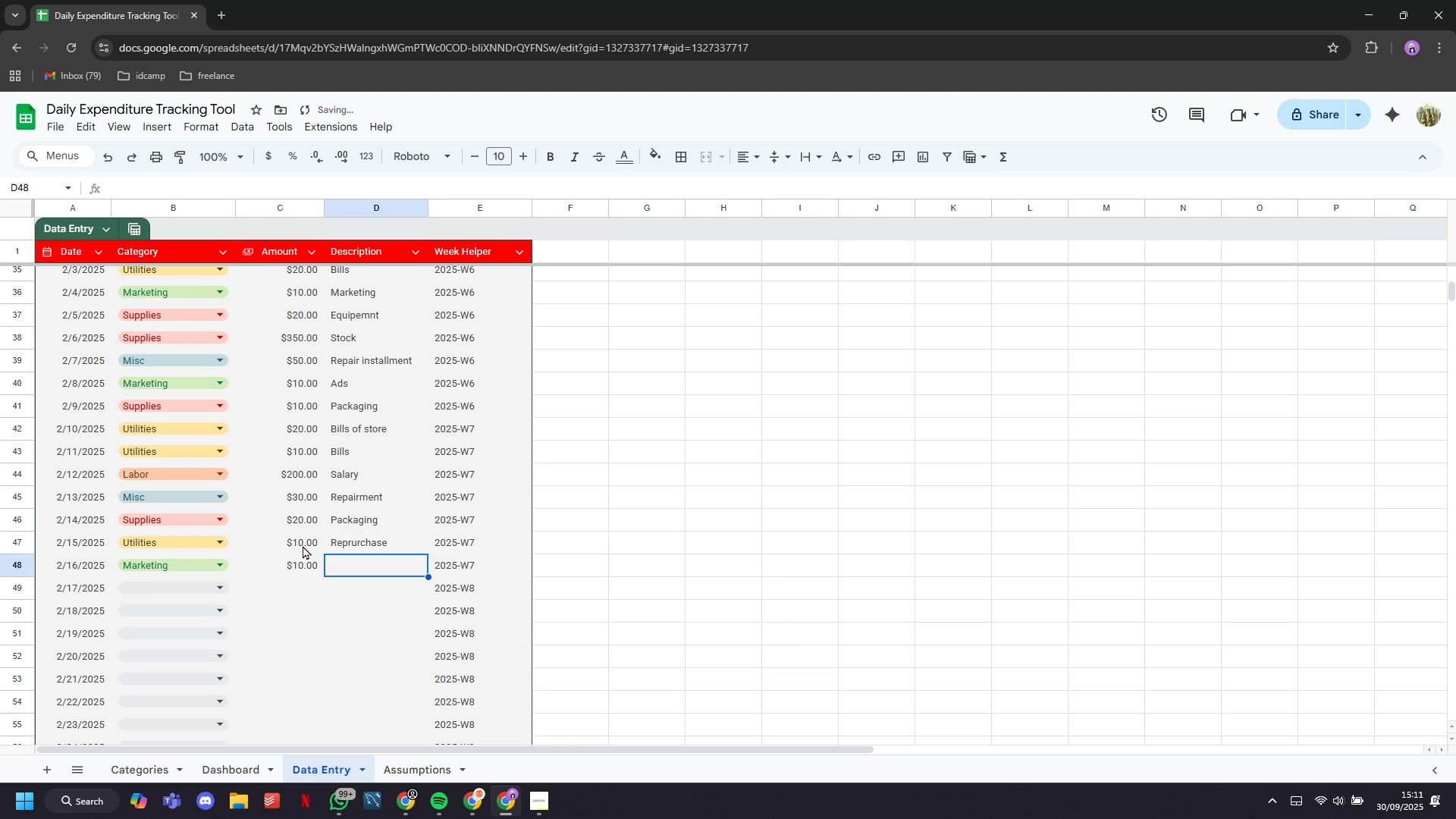 
type(Marketing)
 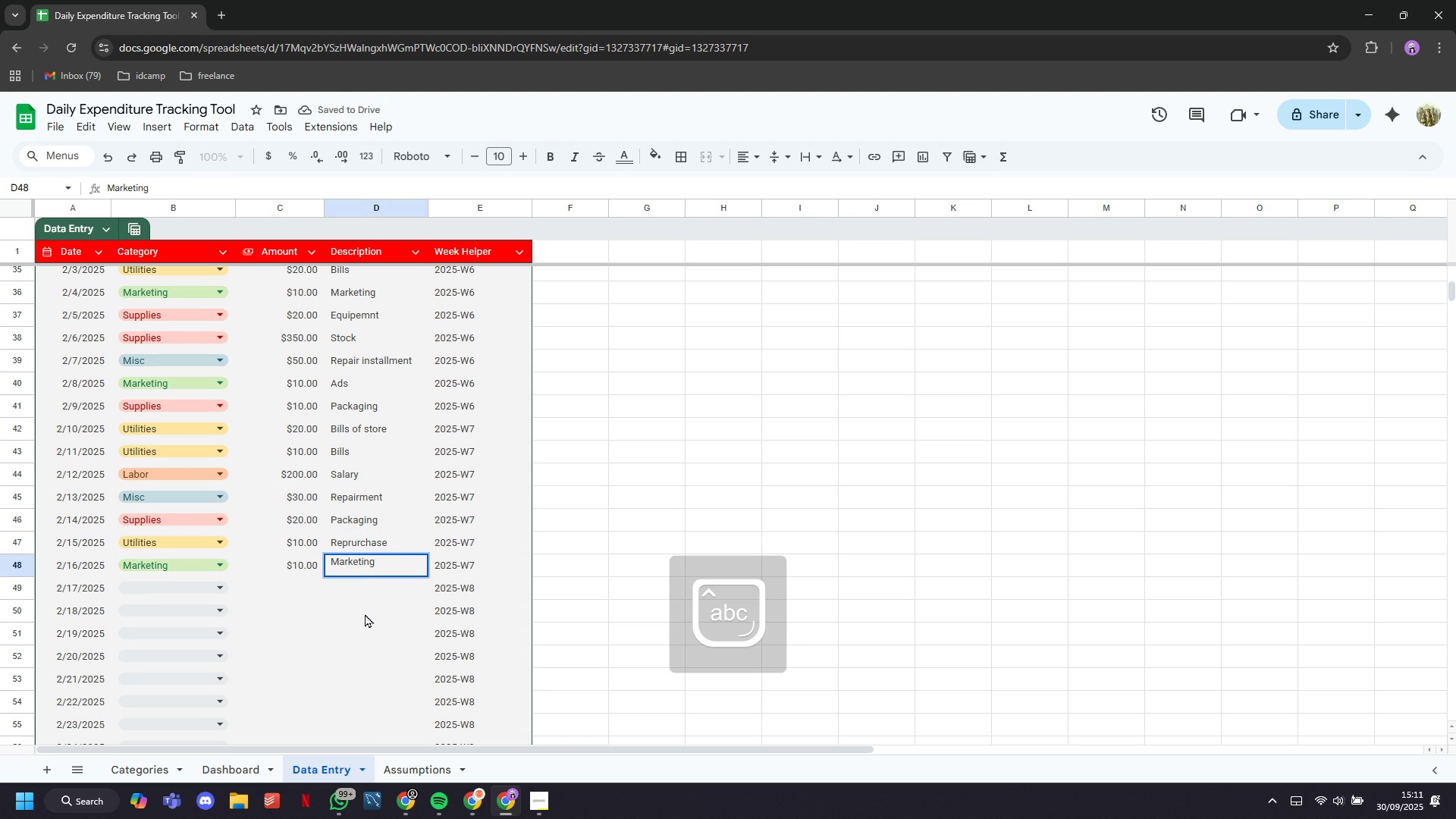 
left_click([365, 613])
 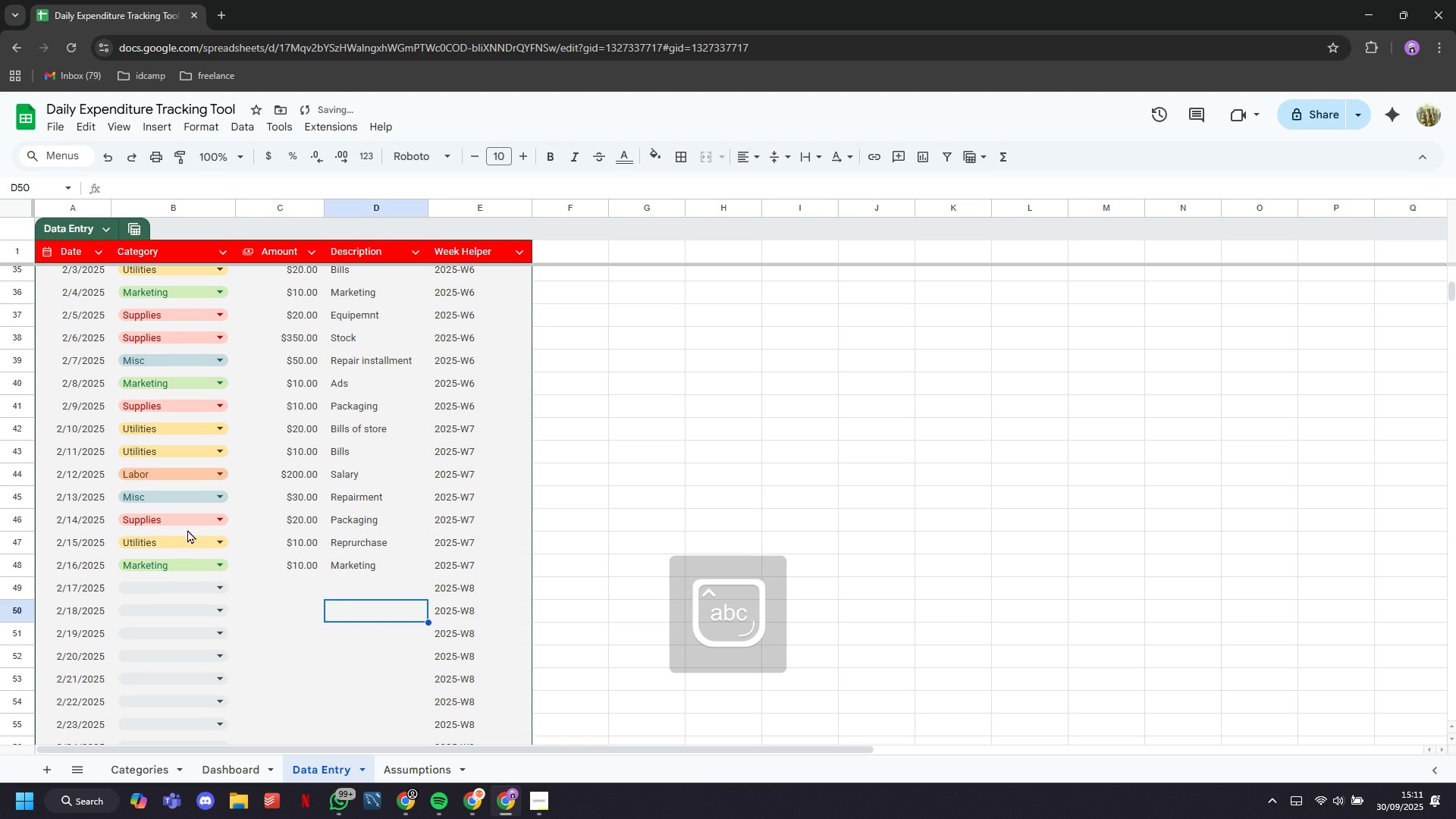 
scroll: coordinate [177, 516], scroll_direction: down, amount: 2.0
 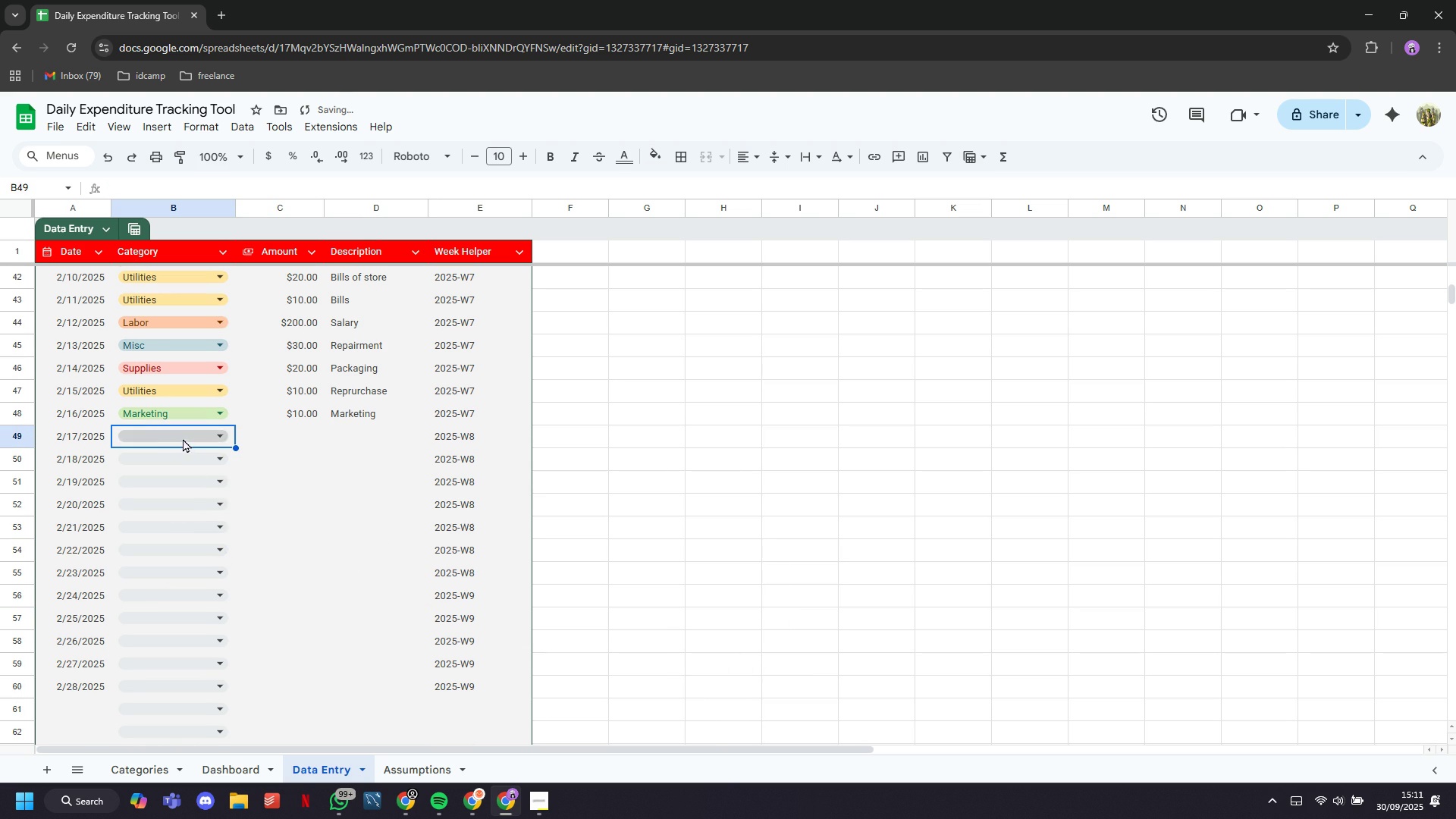 
left_click([183, 438])
 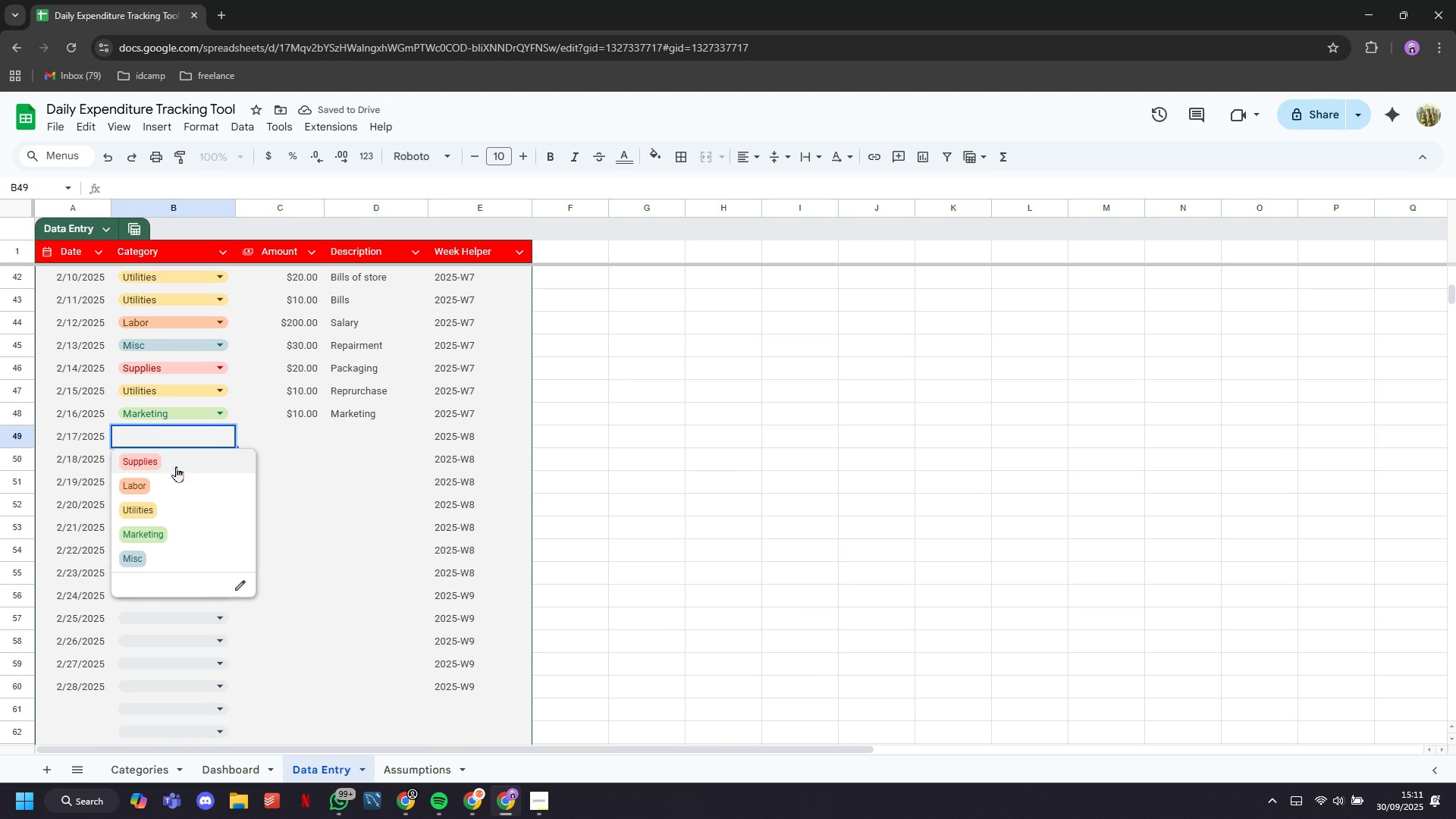 
left_click([176, 468])
 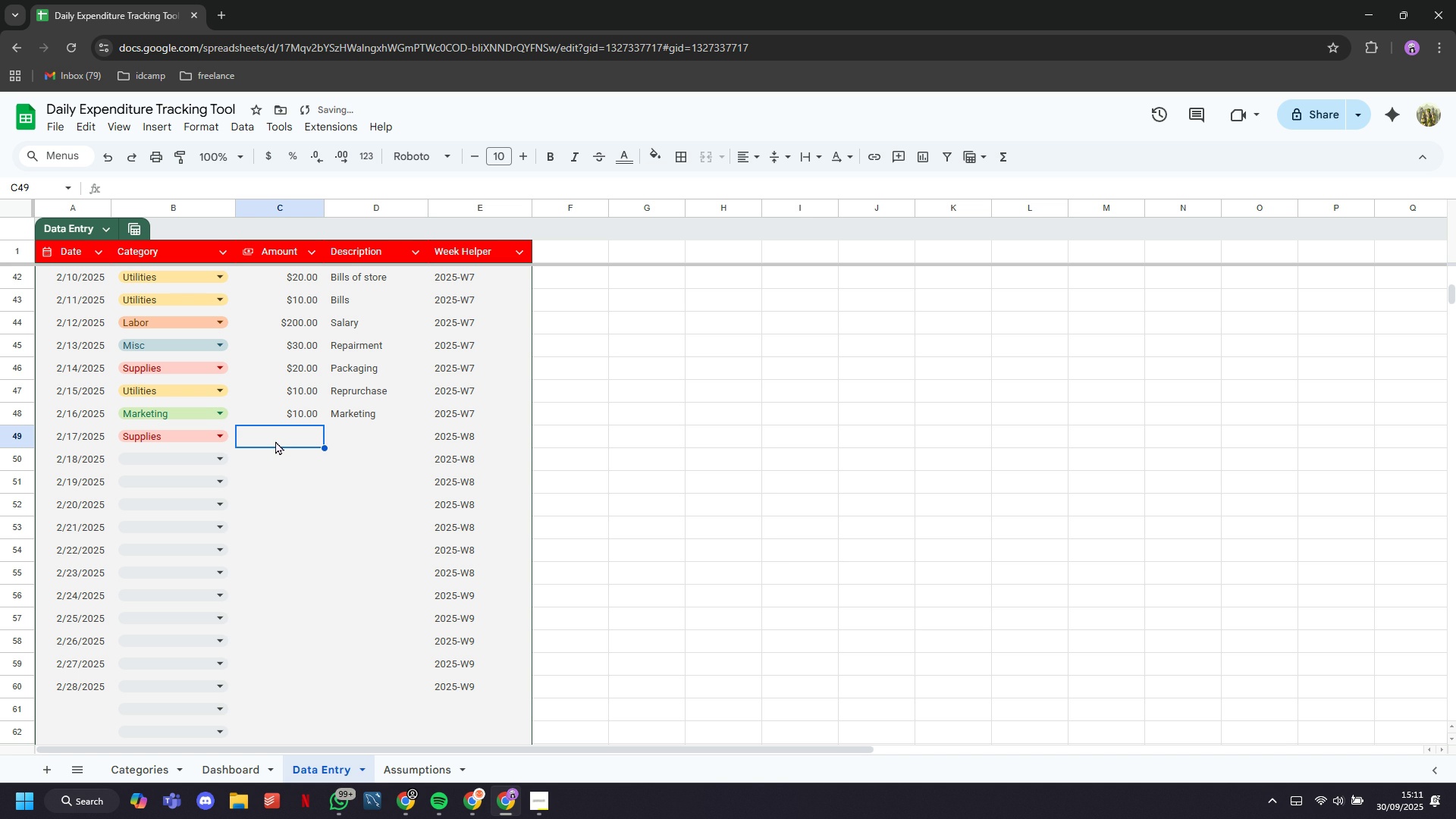 
type(20)
 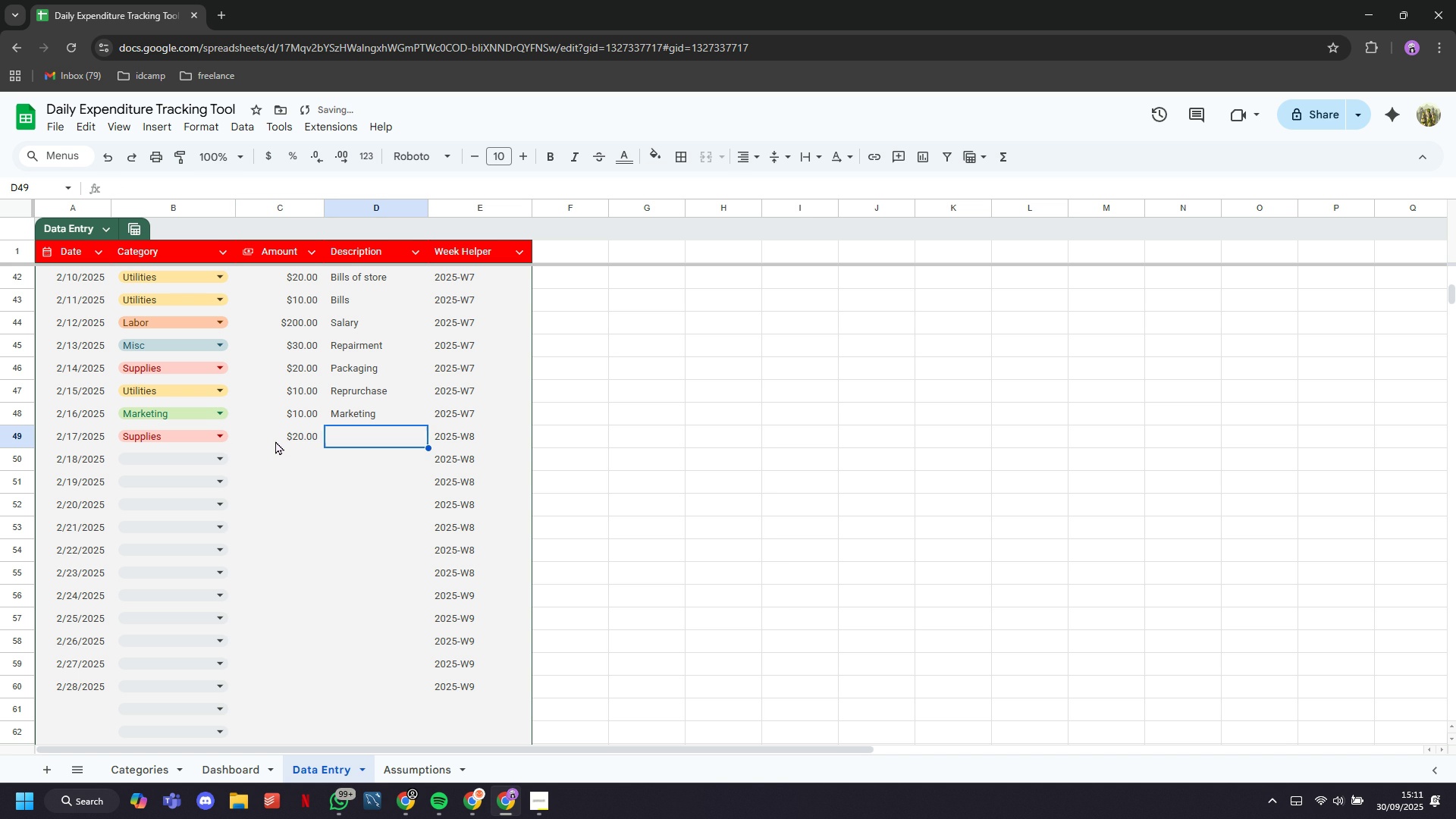 
key(ArrowRight)
 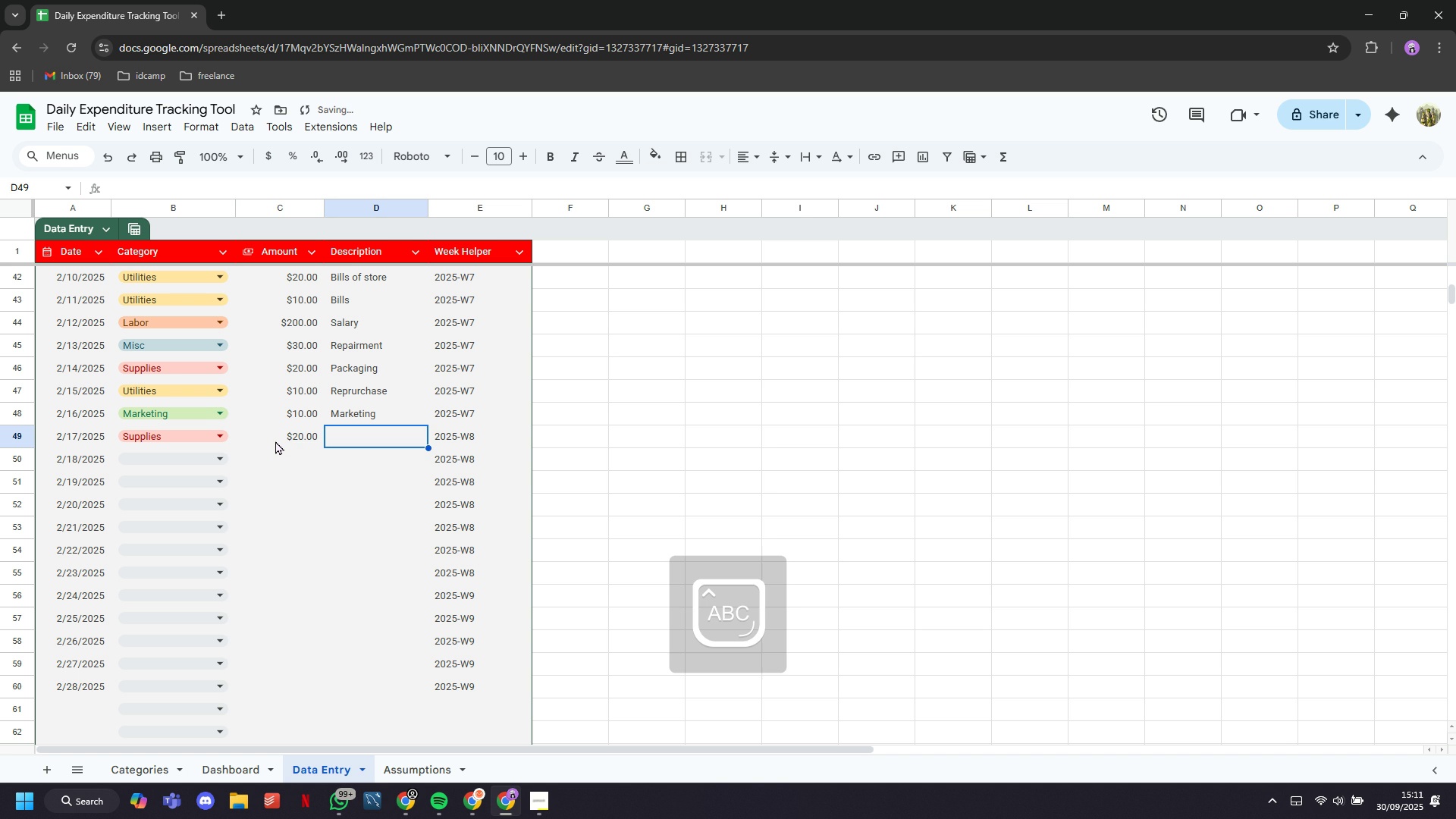 
type(Sup[p)
key(Backspace)
key(Backspace)
type(plies)
 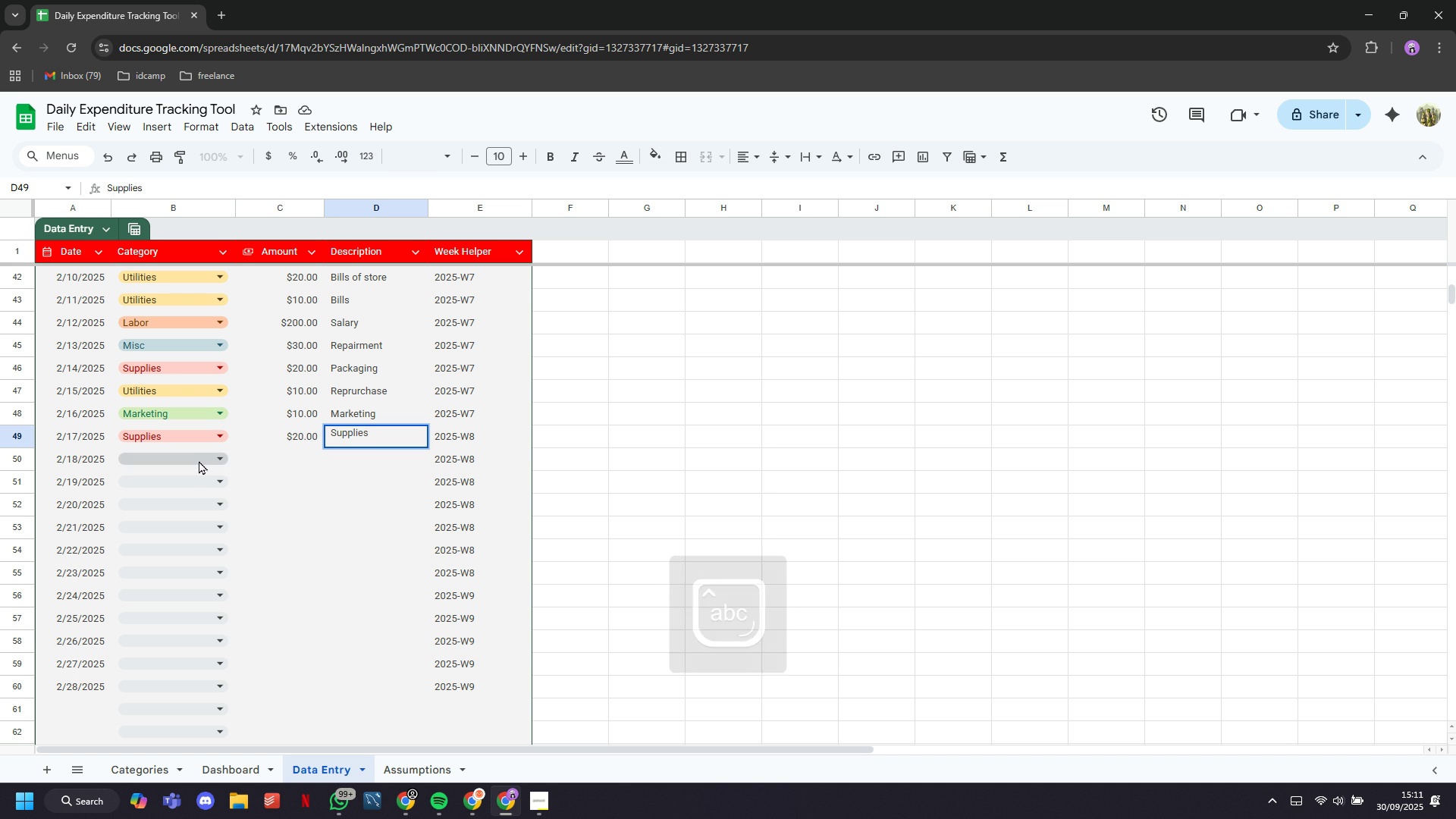 
left_click([197, 461])
 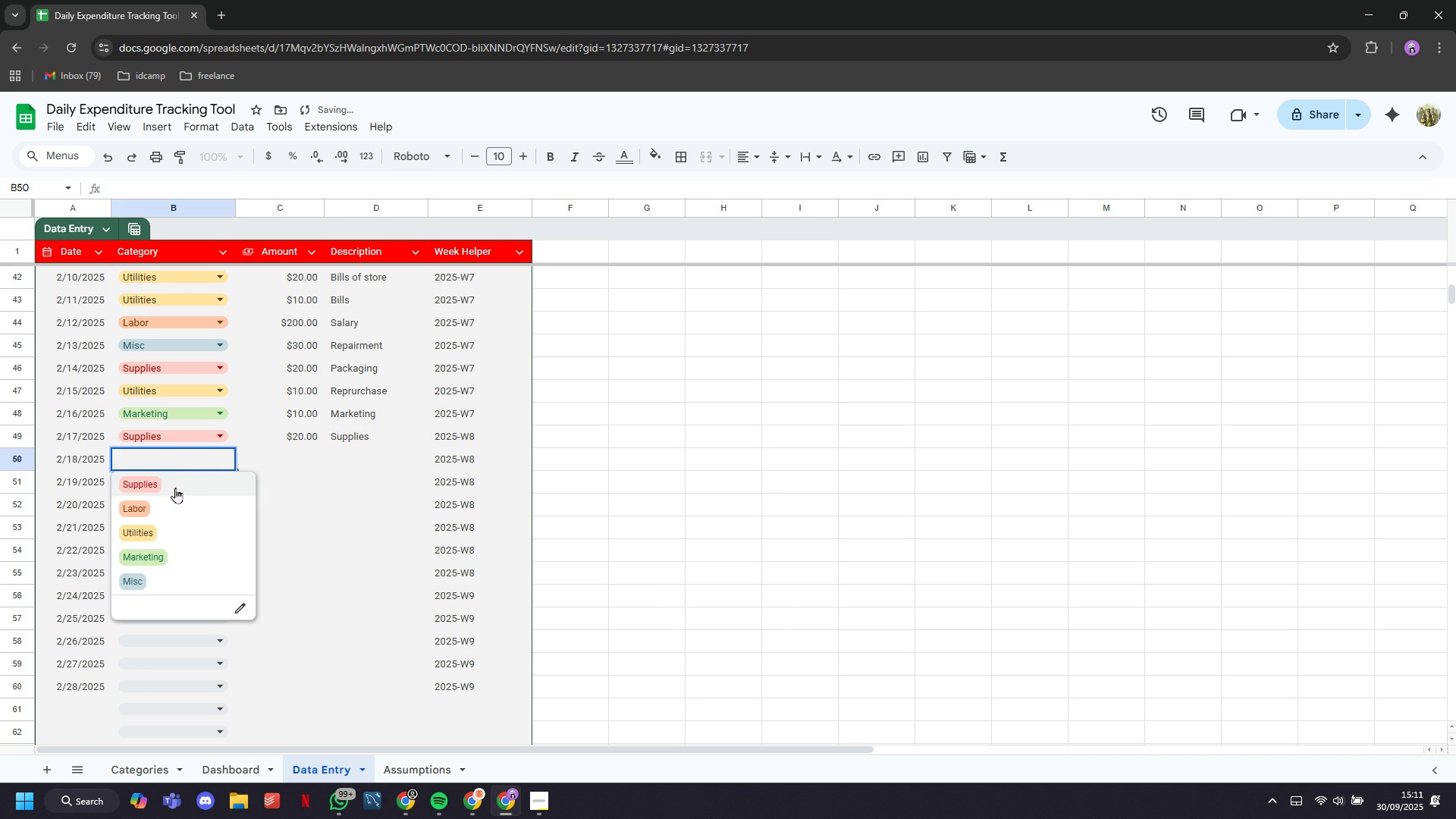 
left_click([175, 488])
 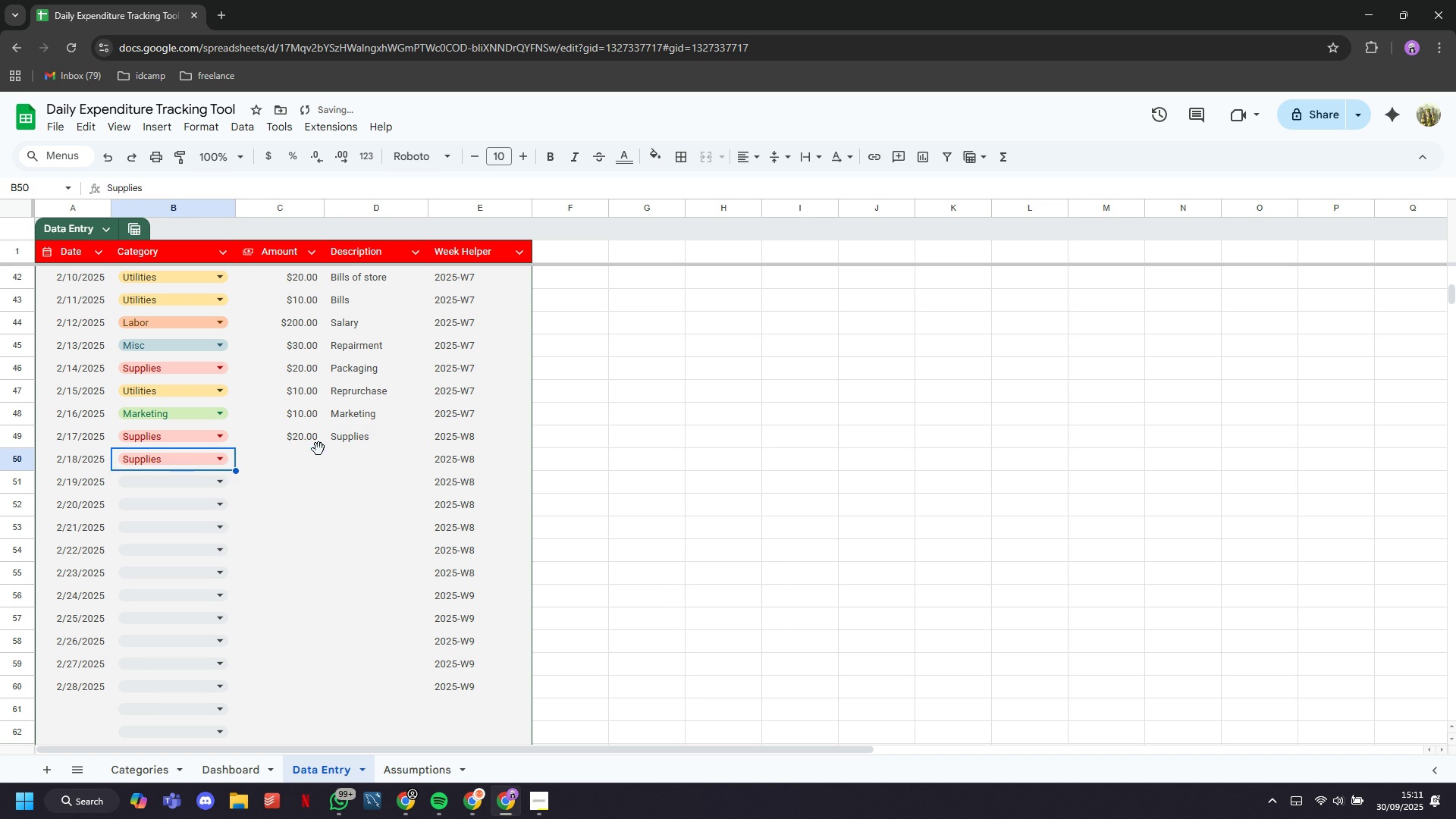 
left_click([318, 449])
 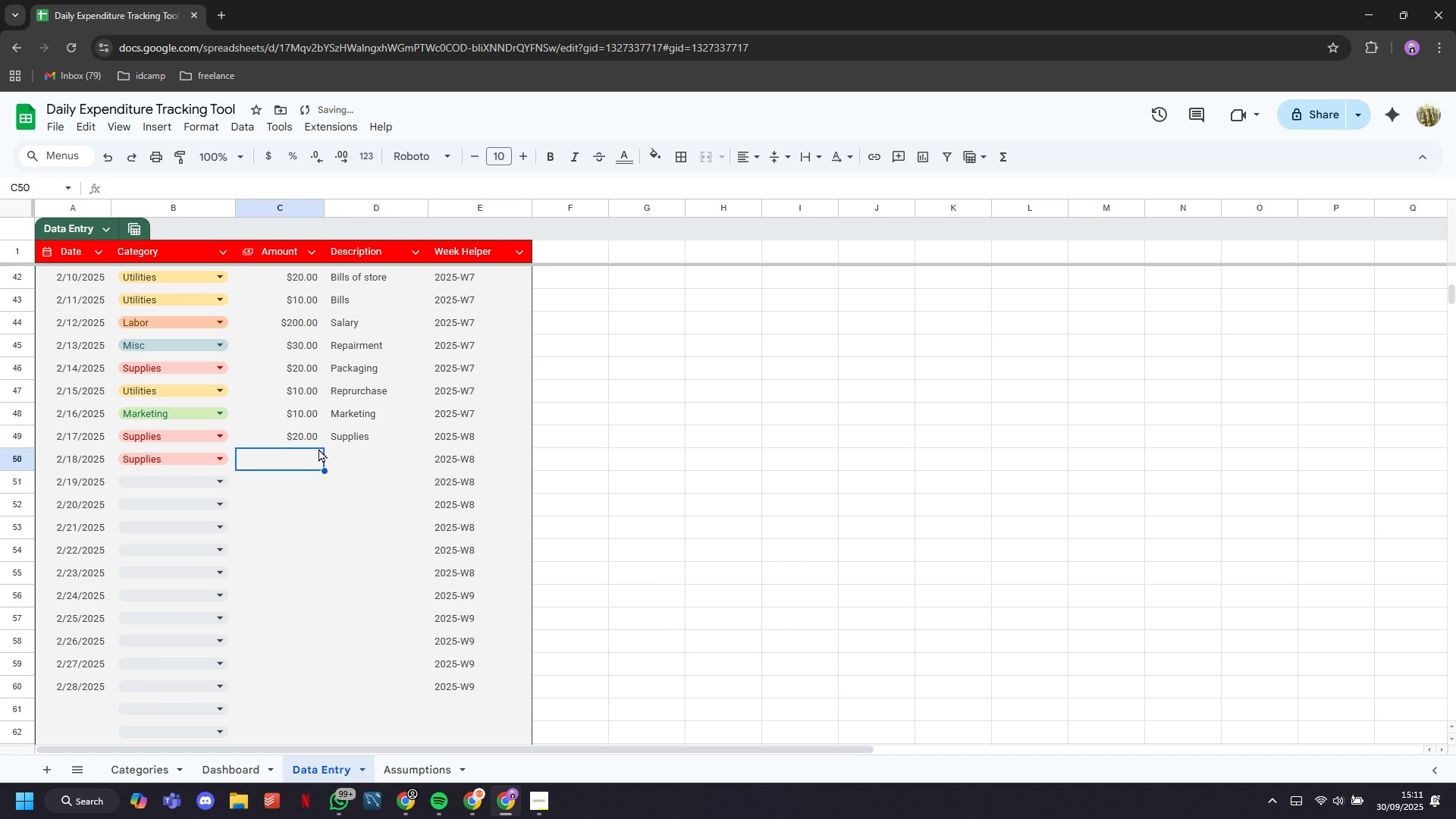 
type(2)
key(Backspace)
type(70)
 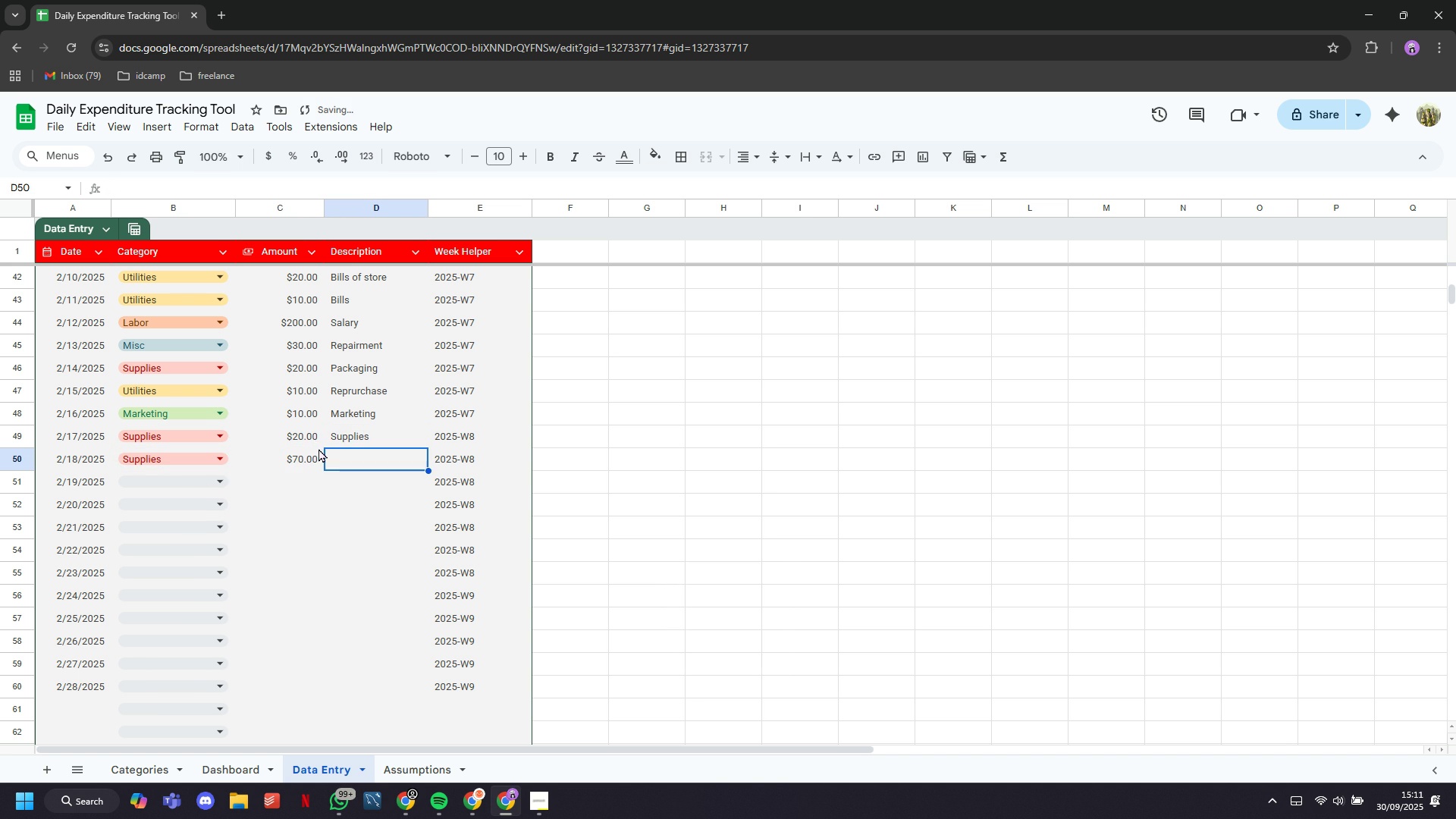 
key(ArrowRight)
 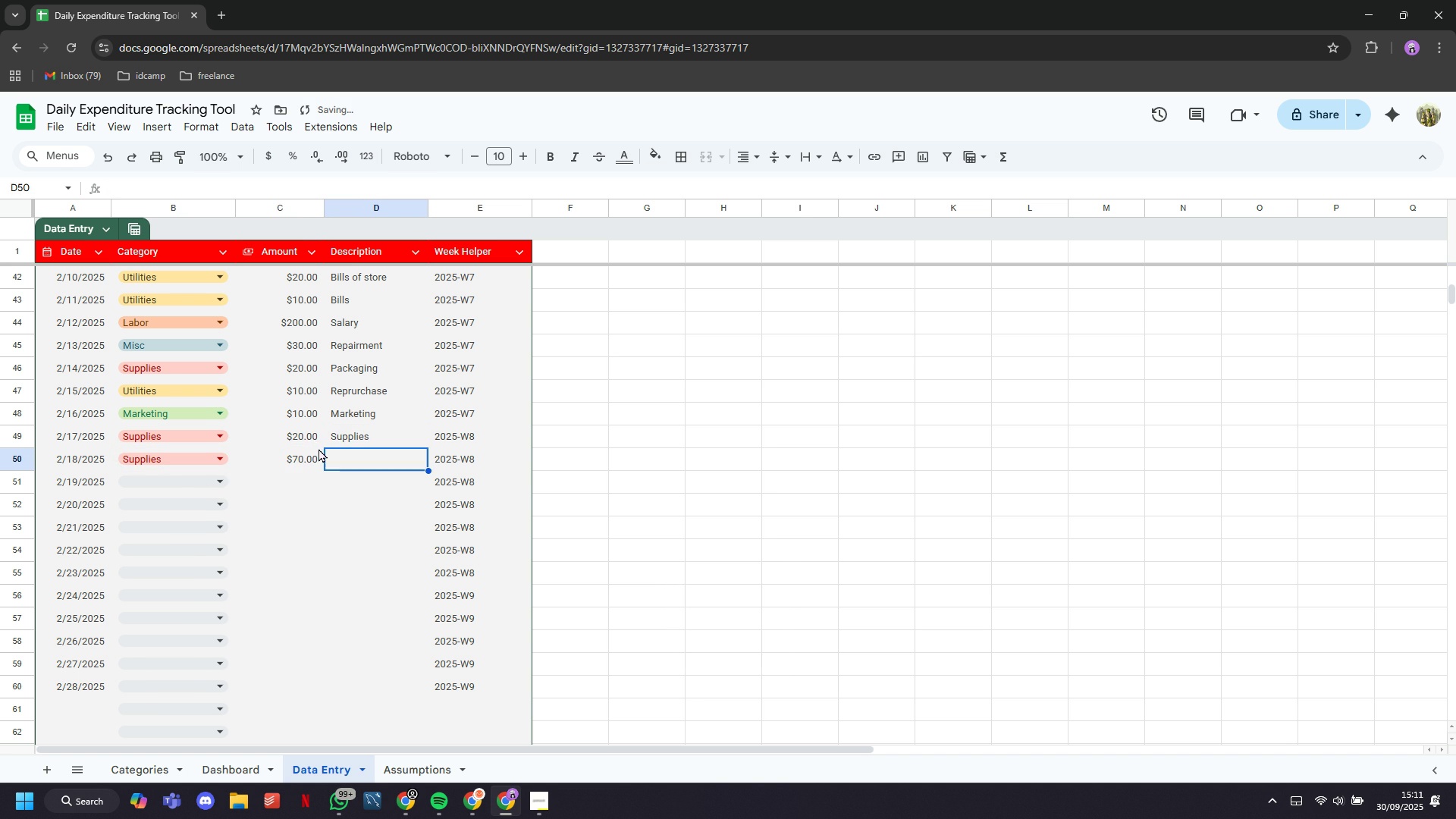 
type(Supplise)
key(Backspace)
key(Backspace)
type(es)
 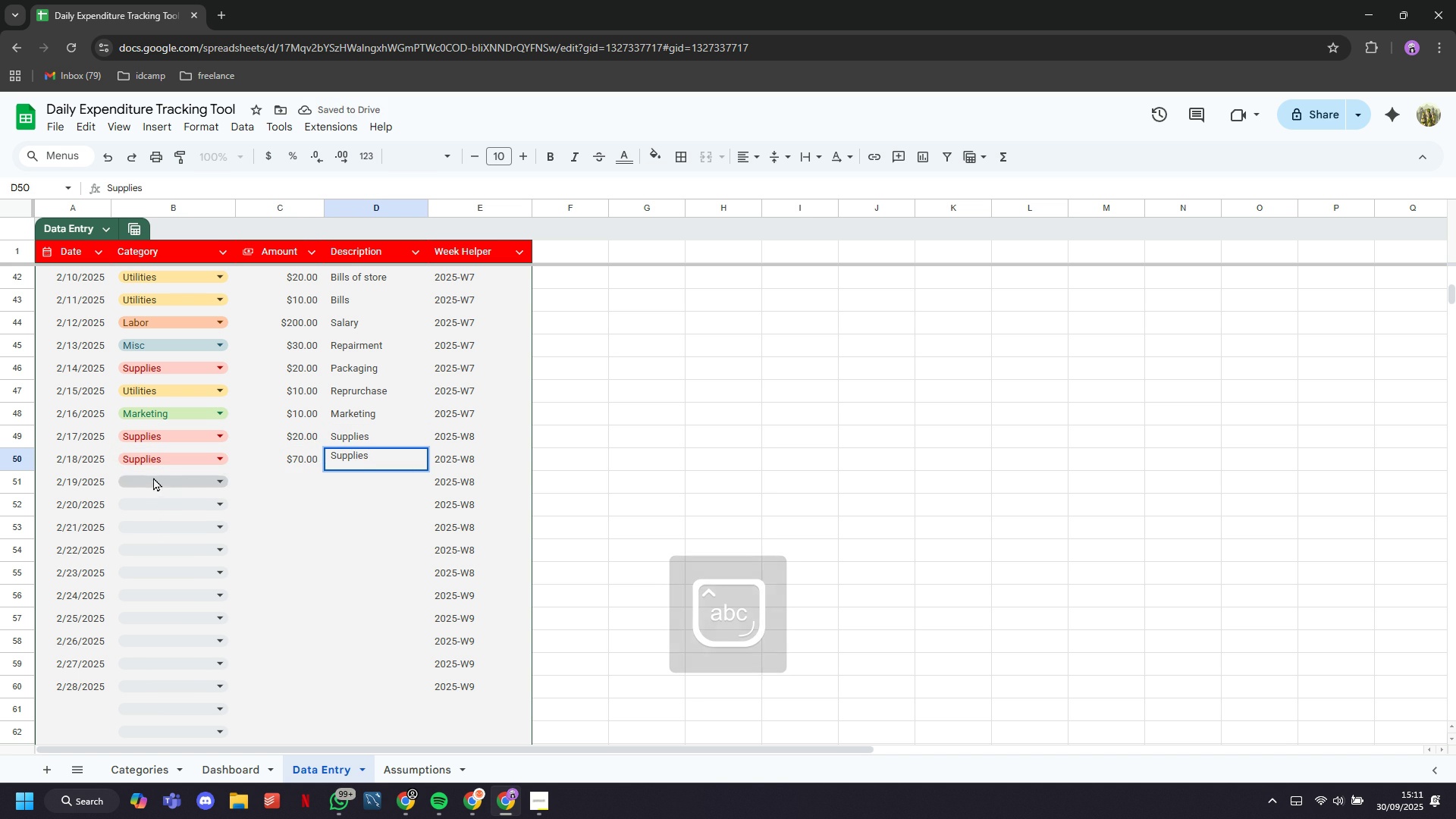 
left_click([153, 477])
 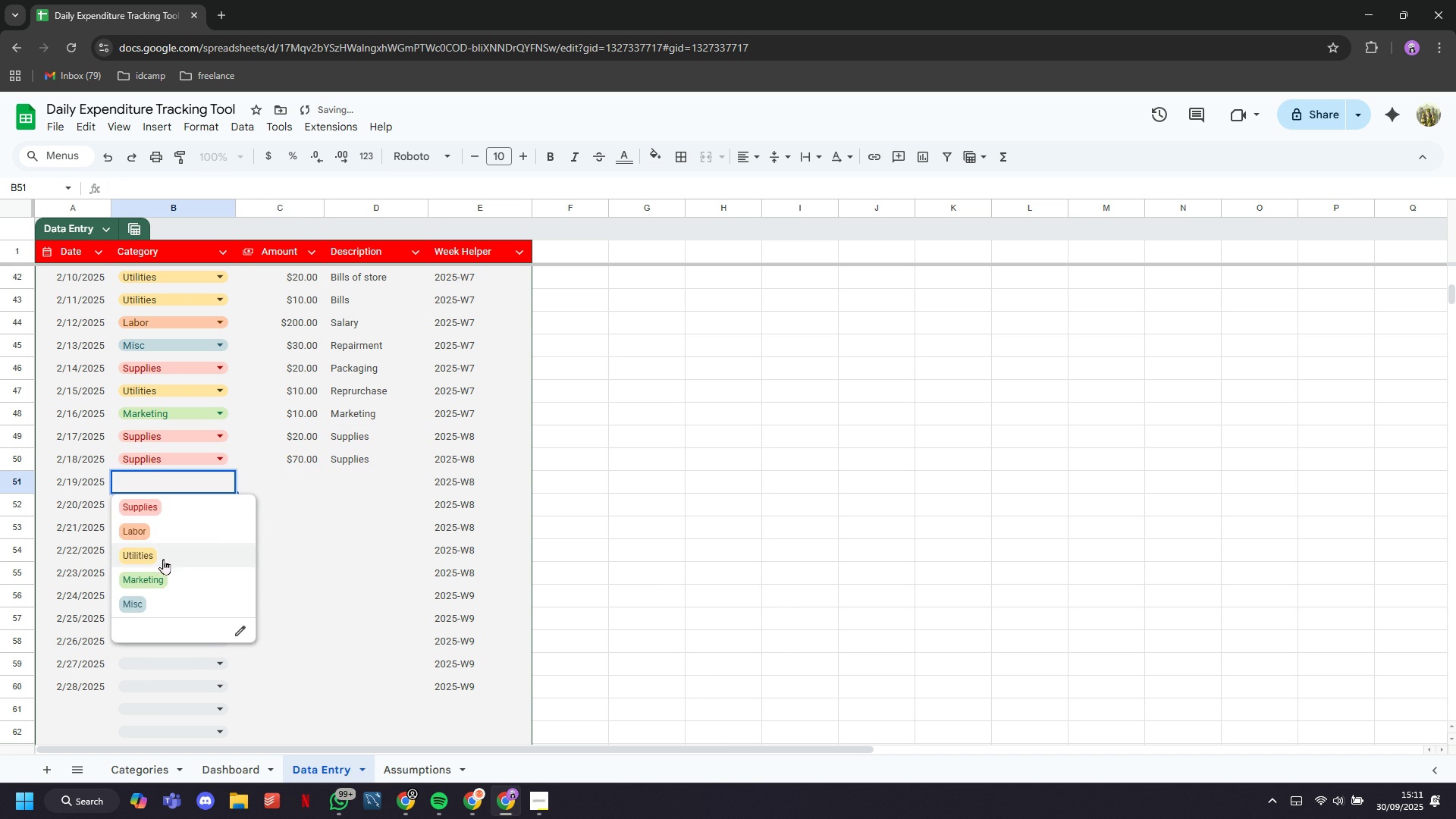 
left_click([163, 559])
 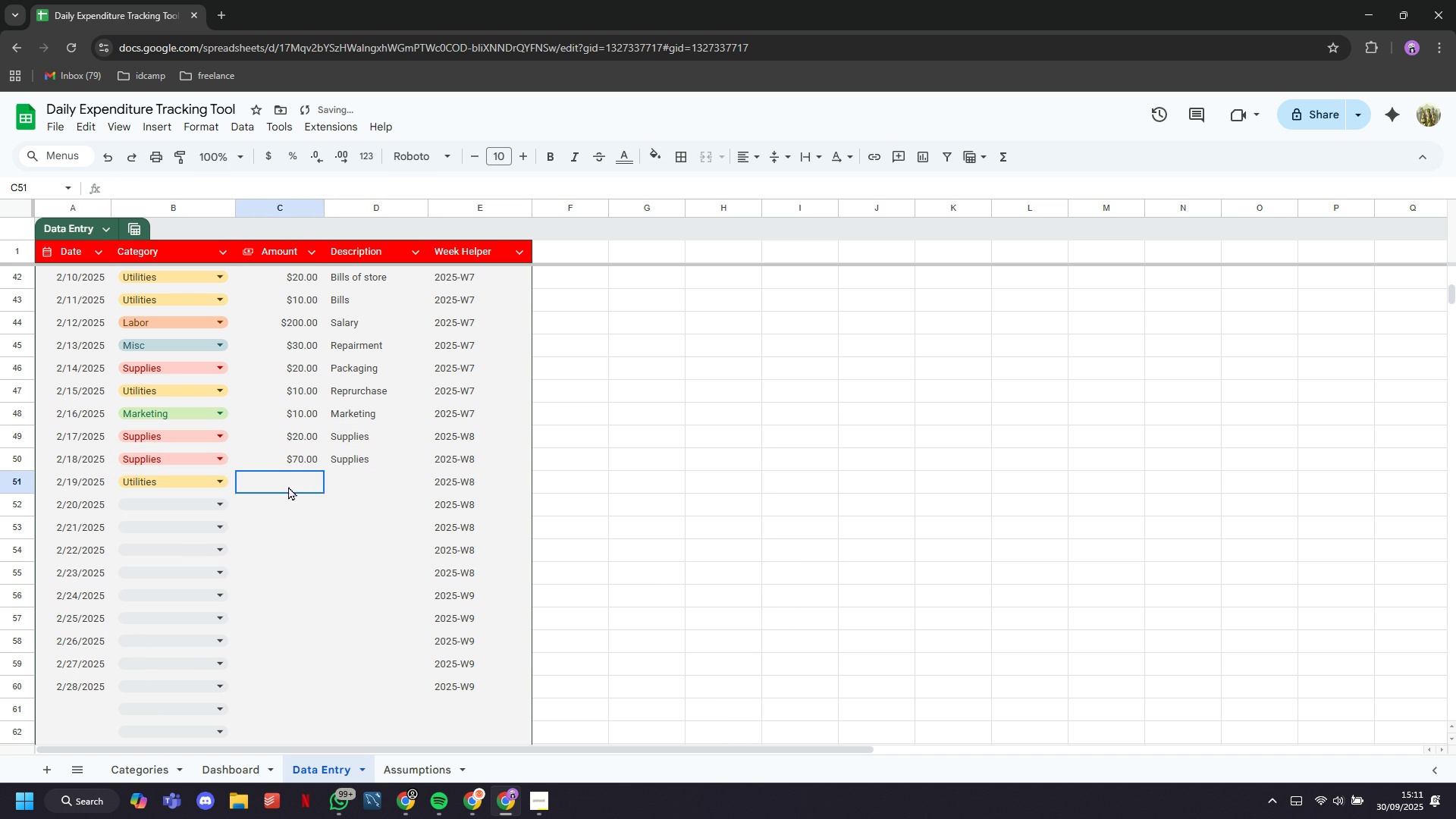 
left_click([288, 486])
 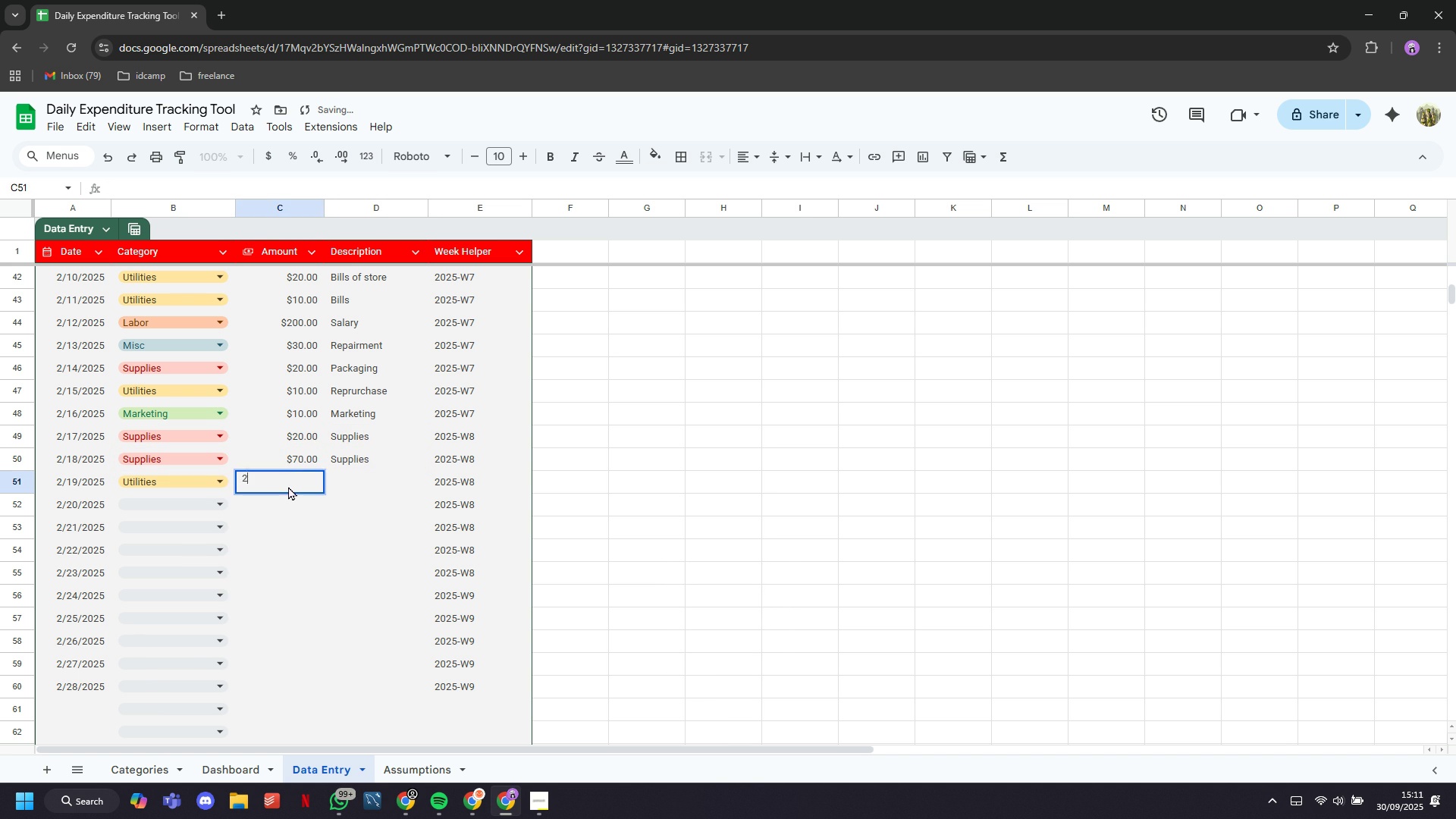 
type(20)
 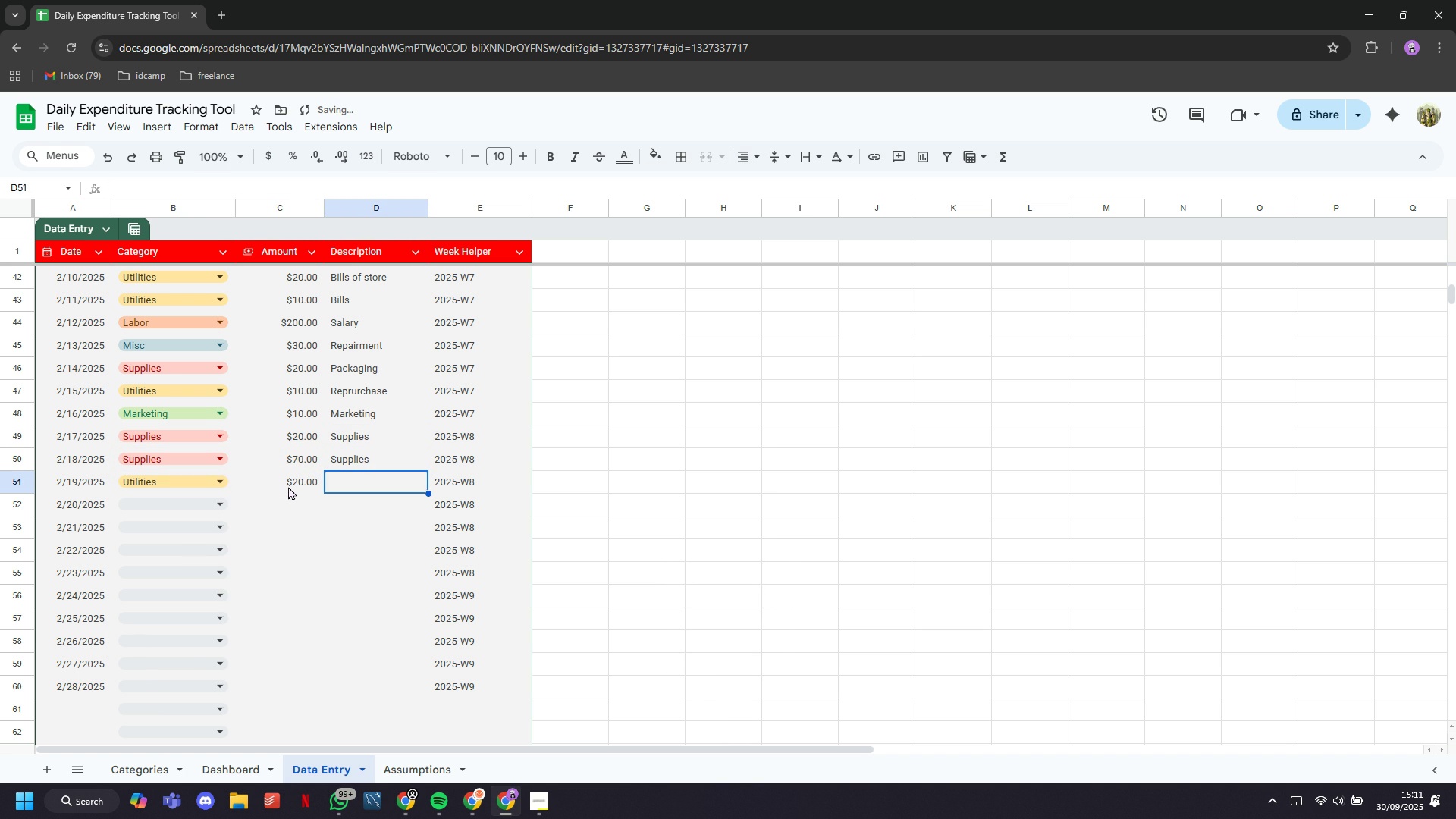 
key(ArrowRight)
 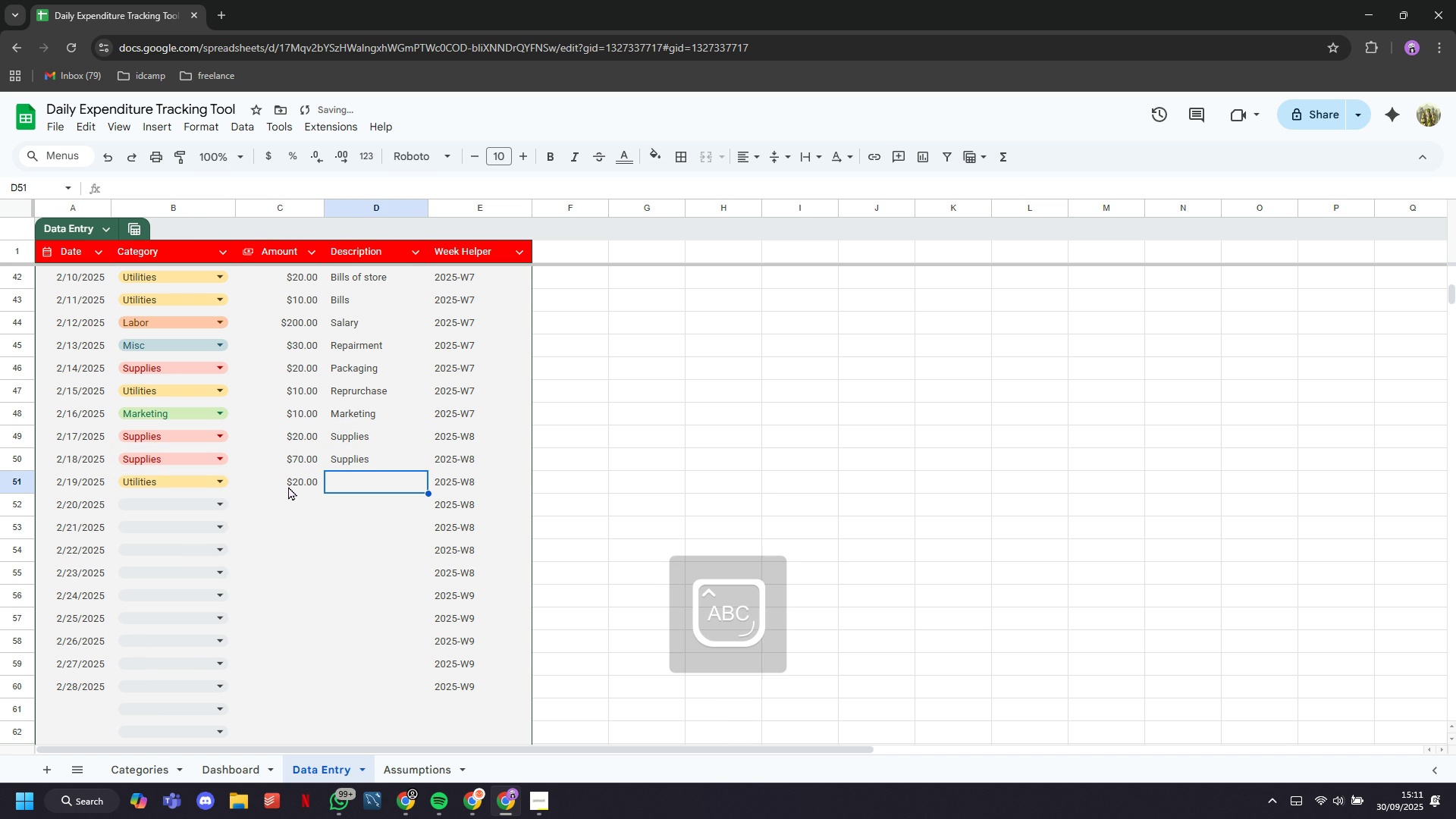 
type(Ulitil)
key(Backspace)
type(ties)
 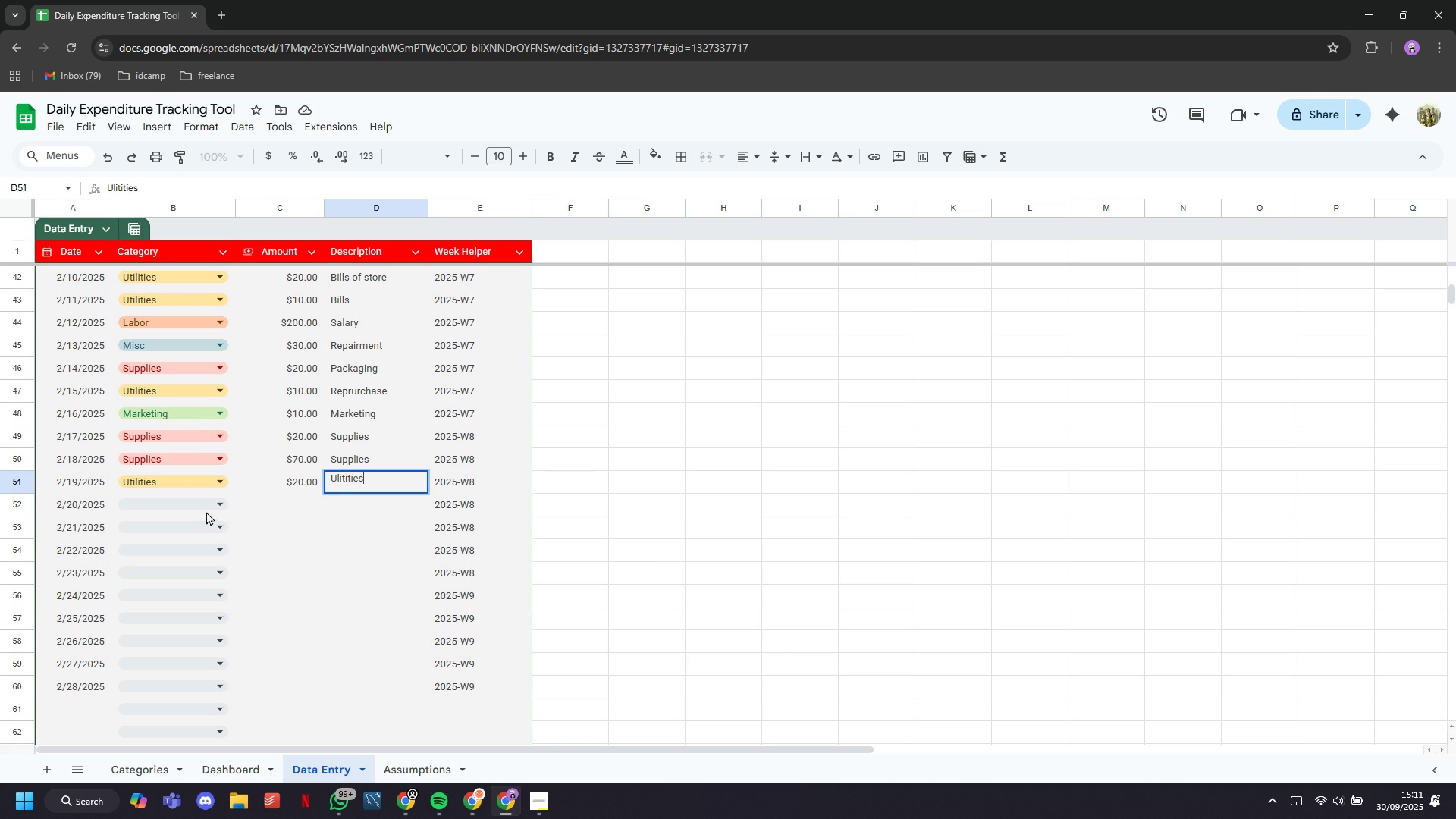 
left_click([200, 504])
 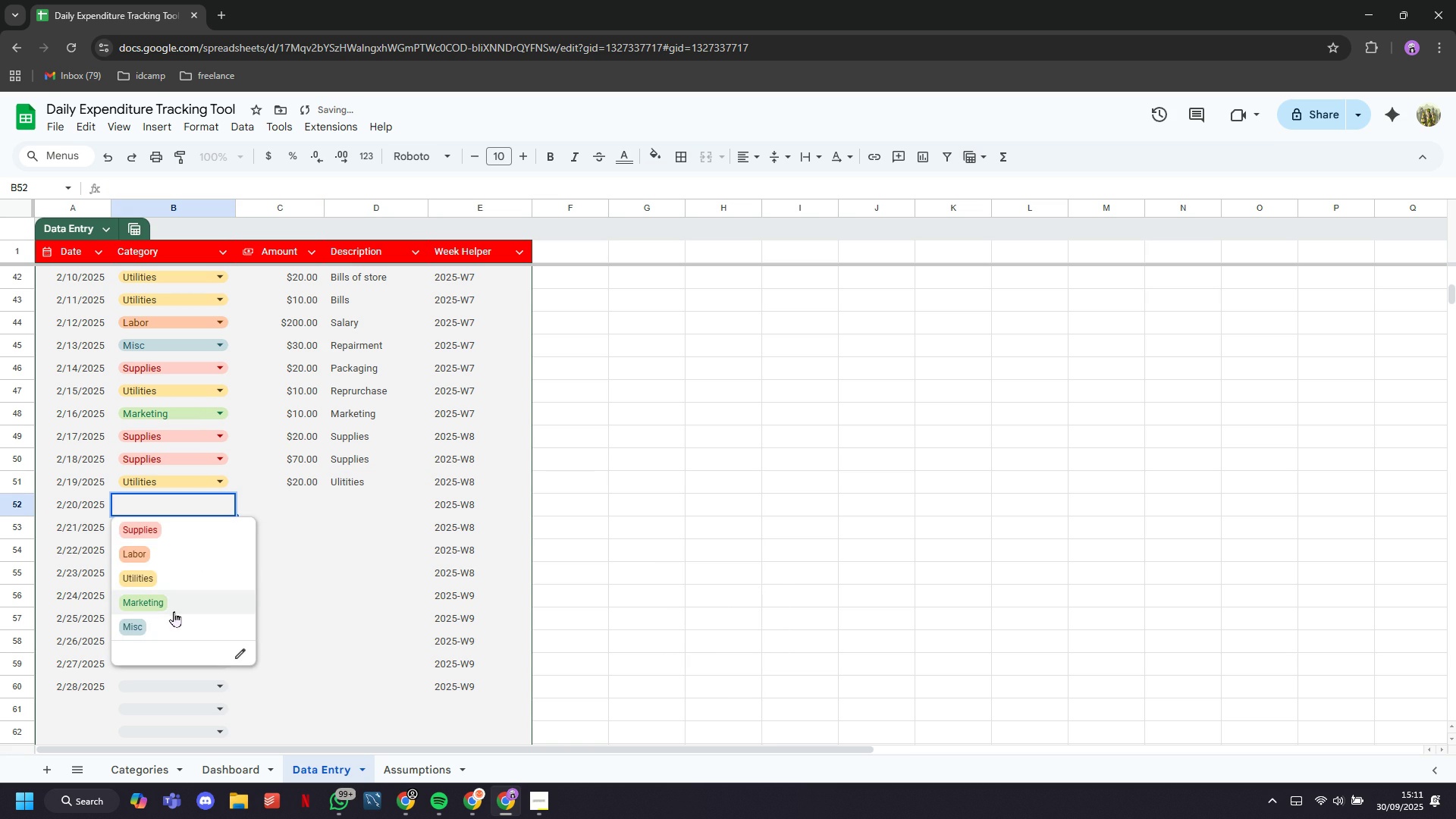 
left_click([174, 613])
 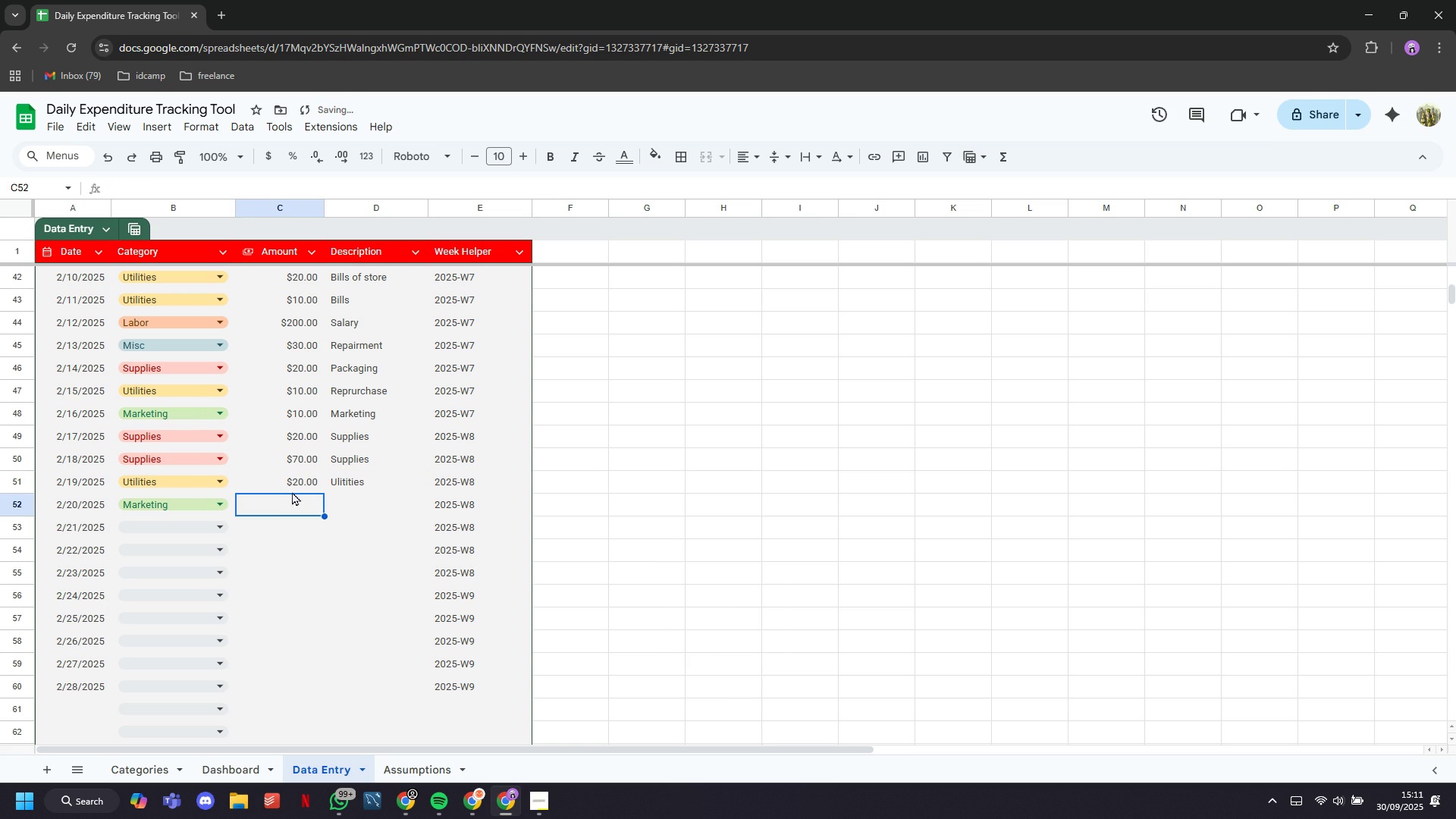 
type(10)
 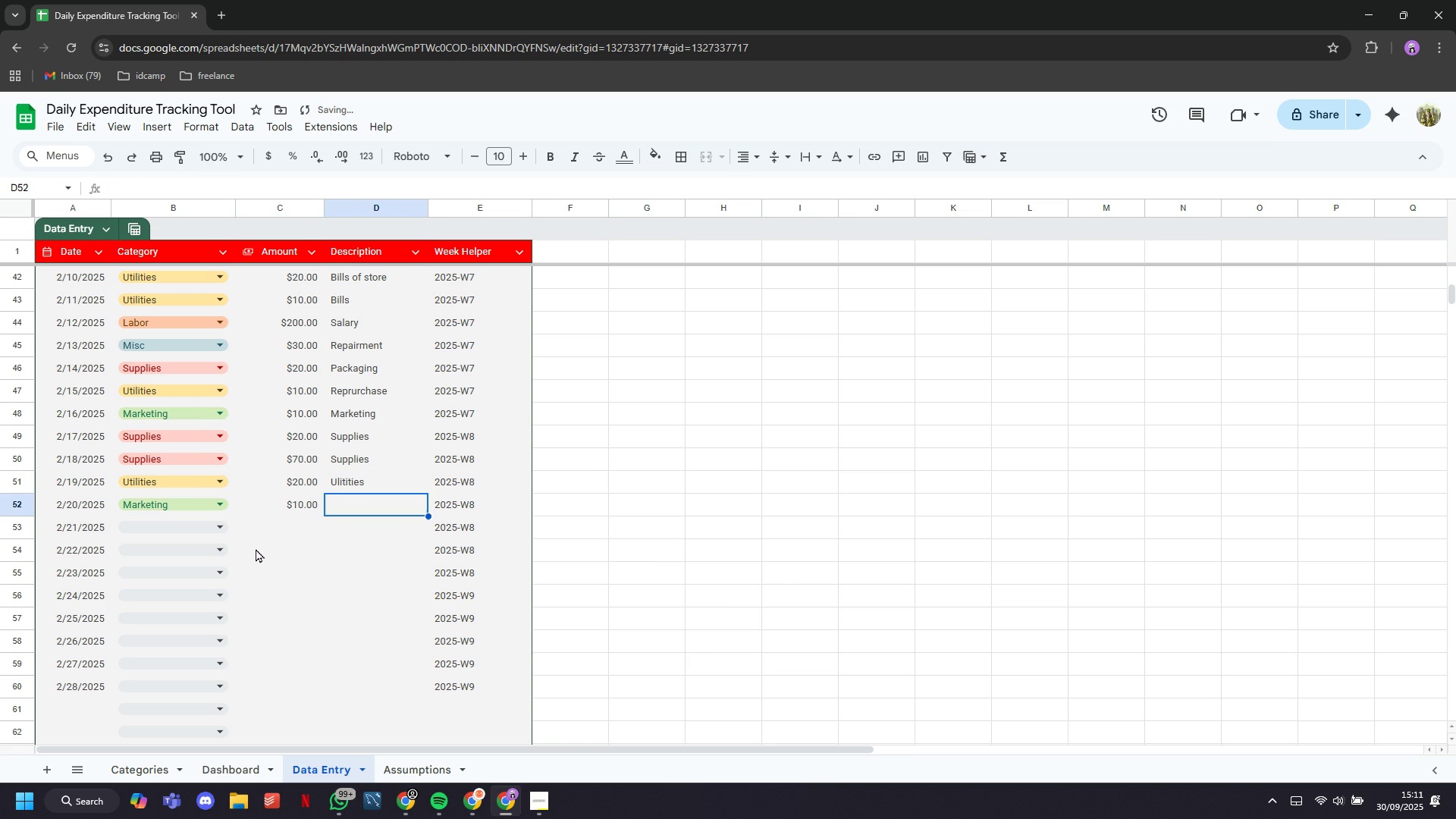 
key(ArrowRight)
 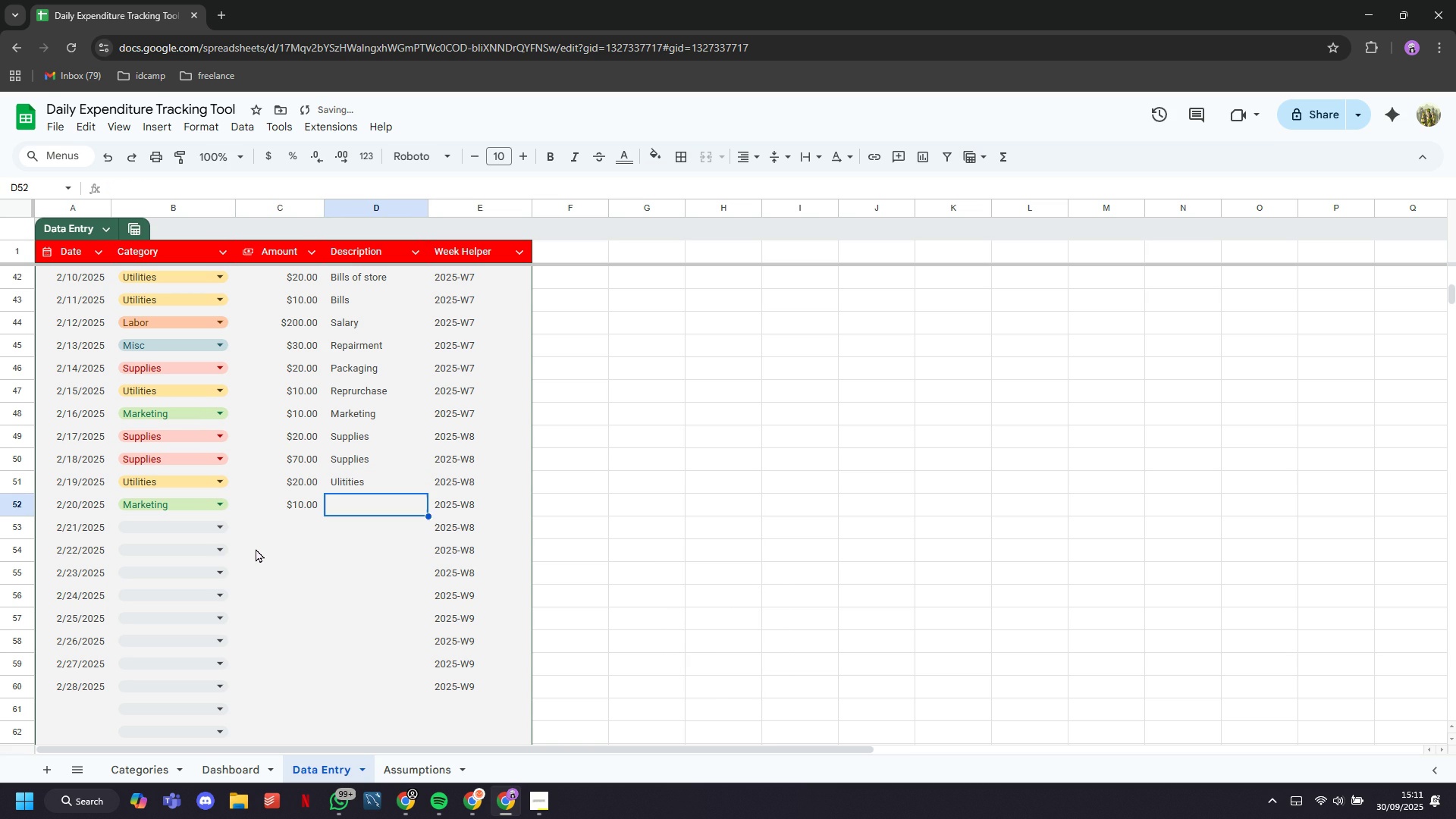 
type(Marketing ads)
 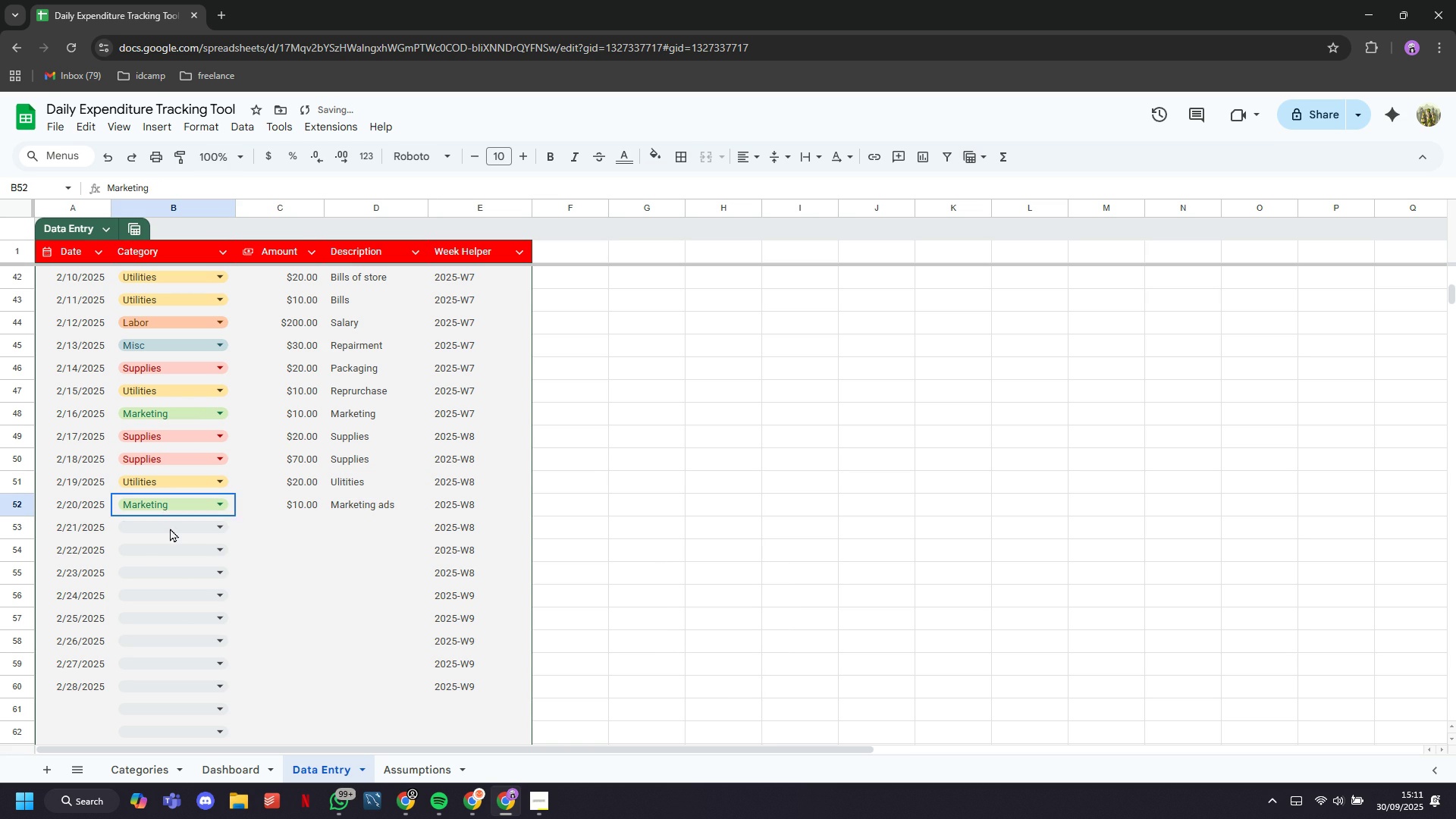 
double_click([170, 528])
 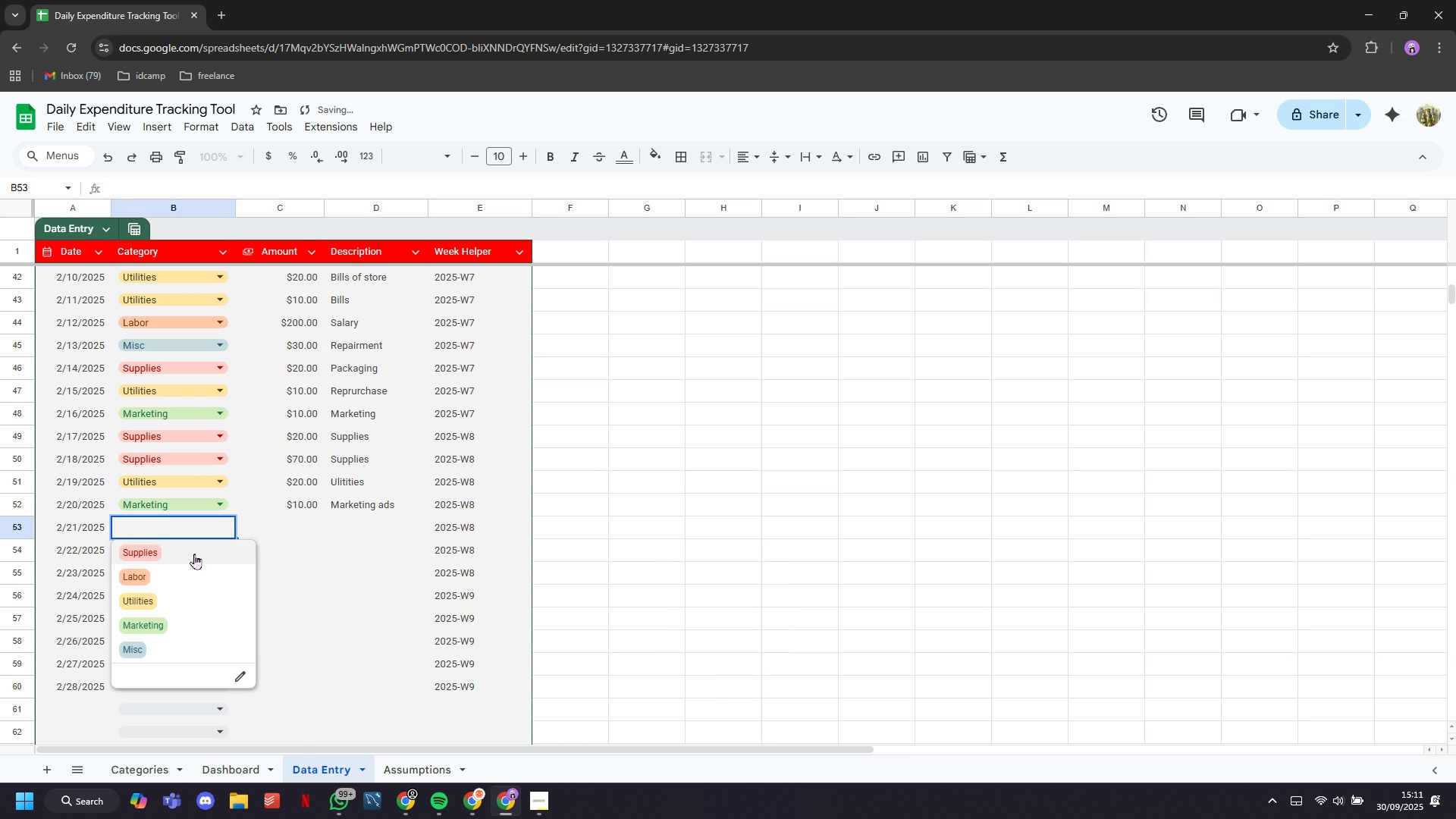 
left_click([171, 579])
 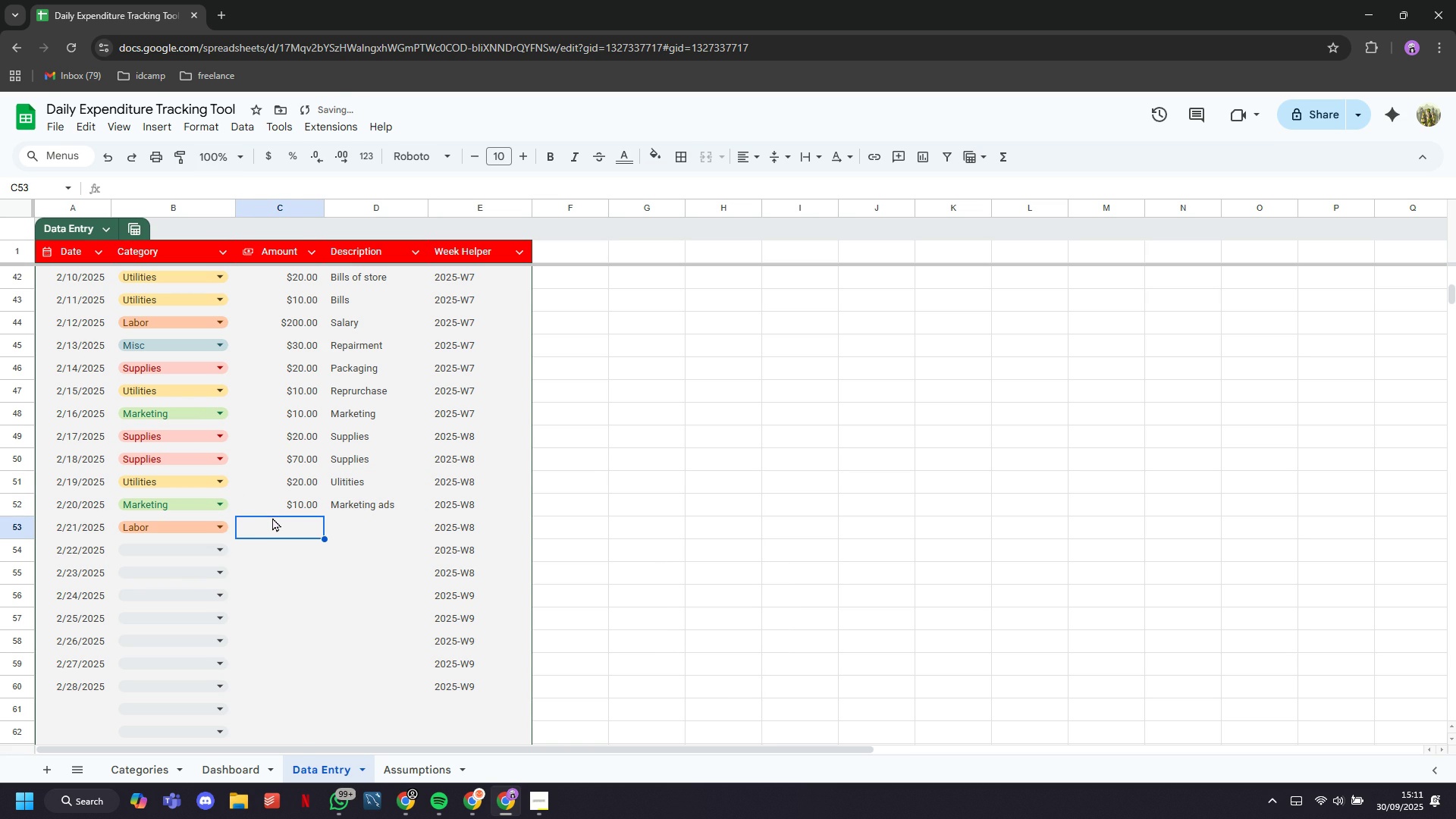 
type(20)
 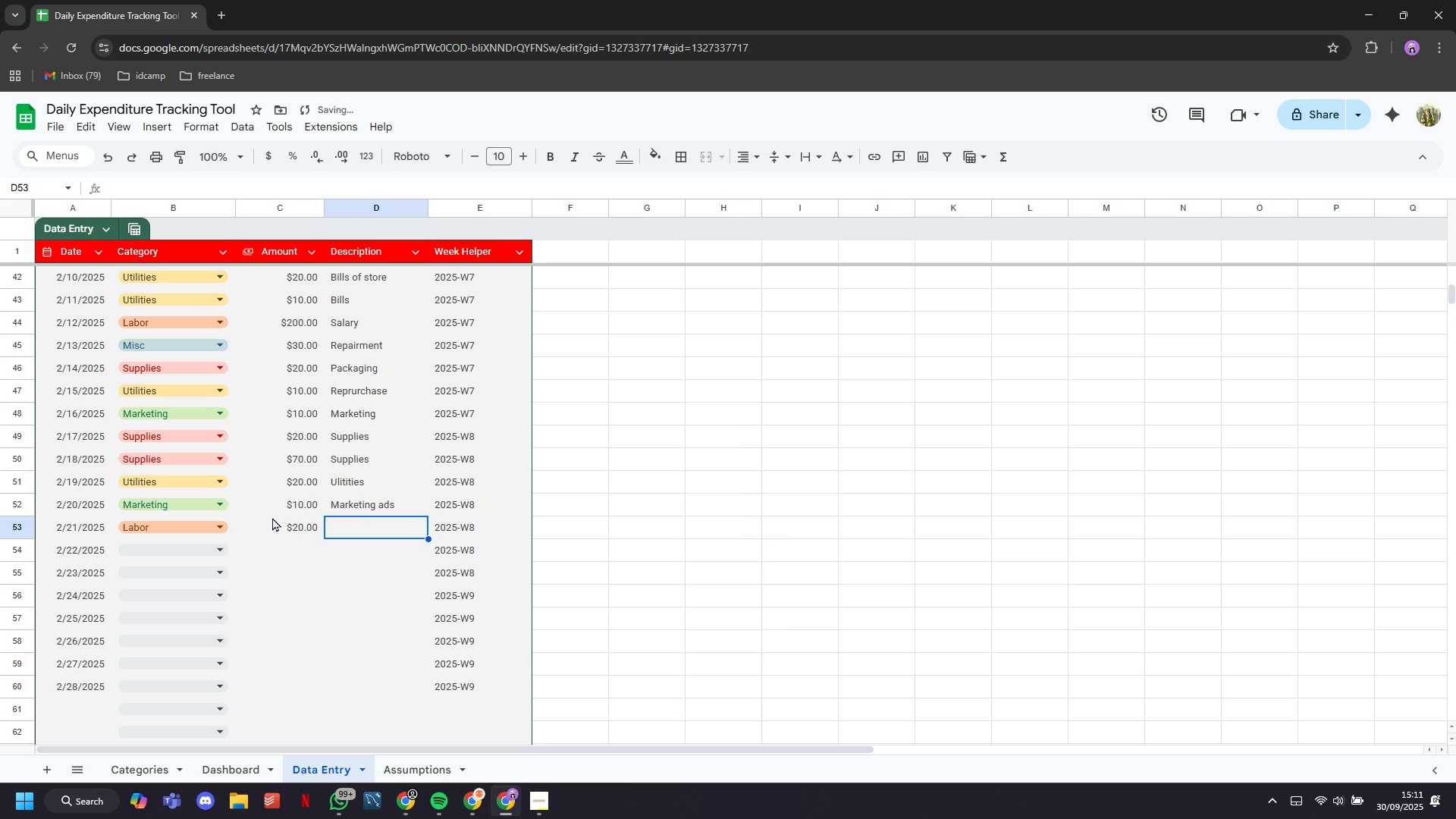 
key(ArrowRight)
 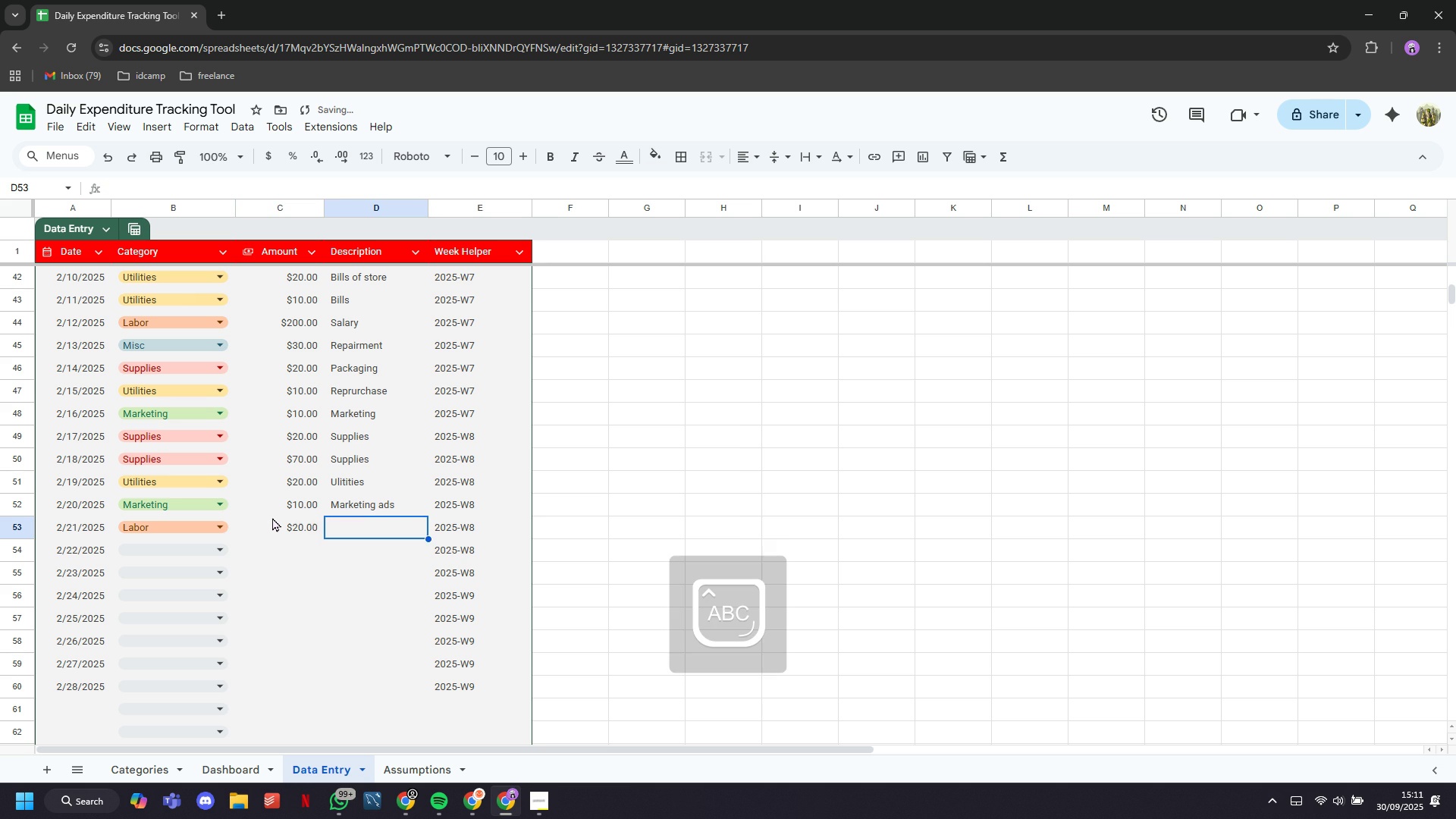 
type(Extra shifft)
key(Backspace)
key(Backspace)
type(t)
 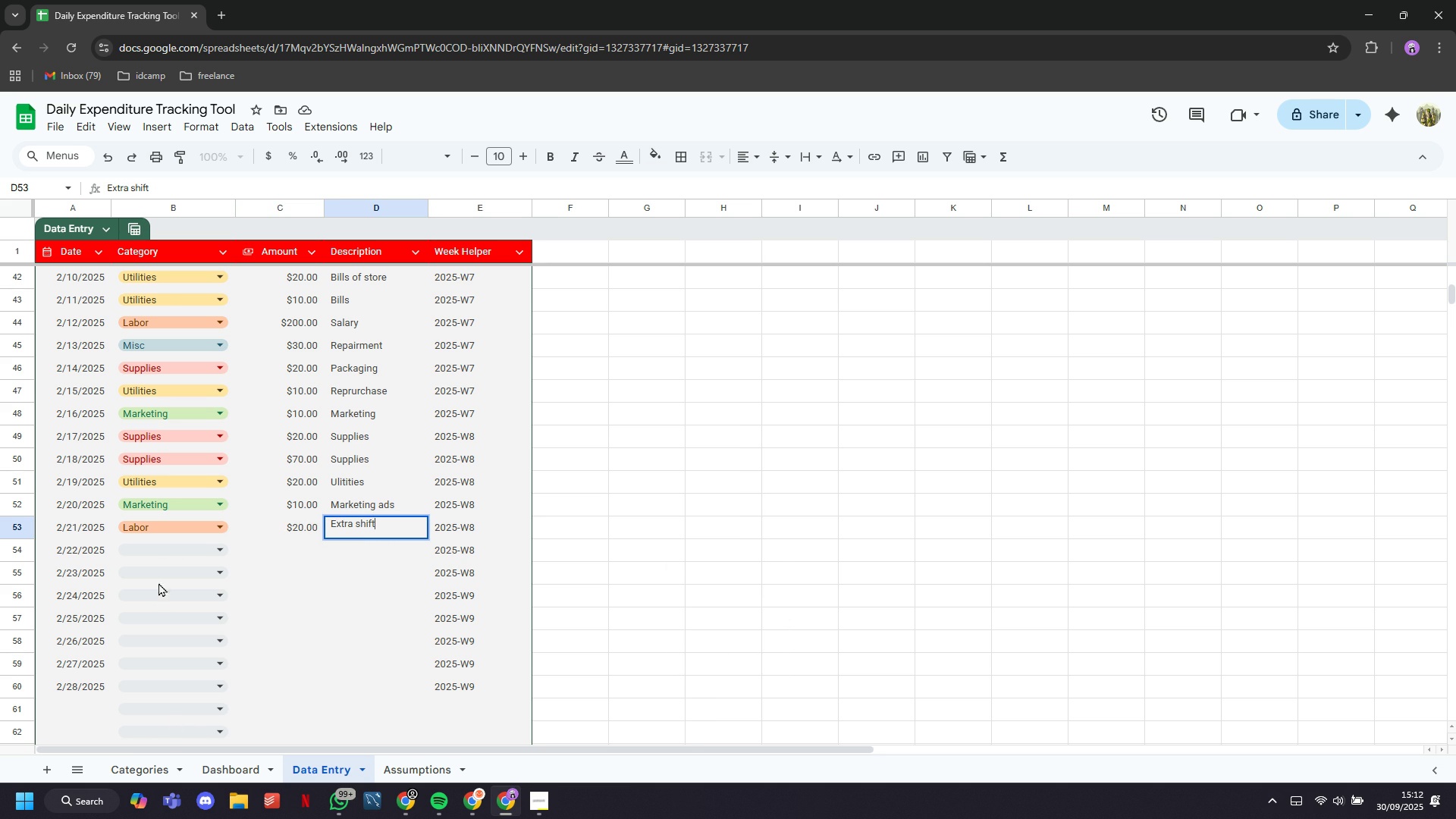 
left_click([166, 538])
 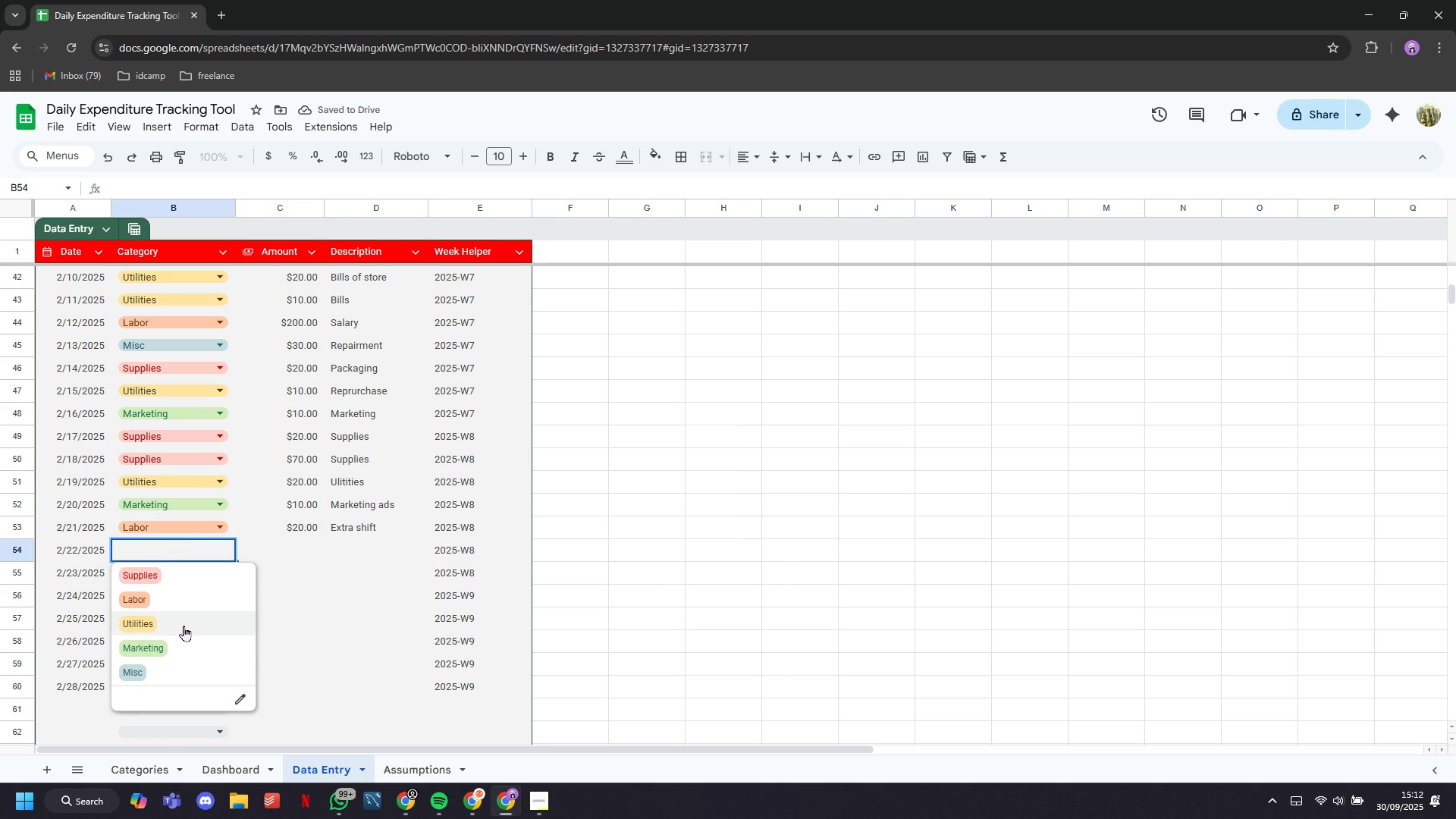 
left_click([184, 668])
 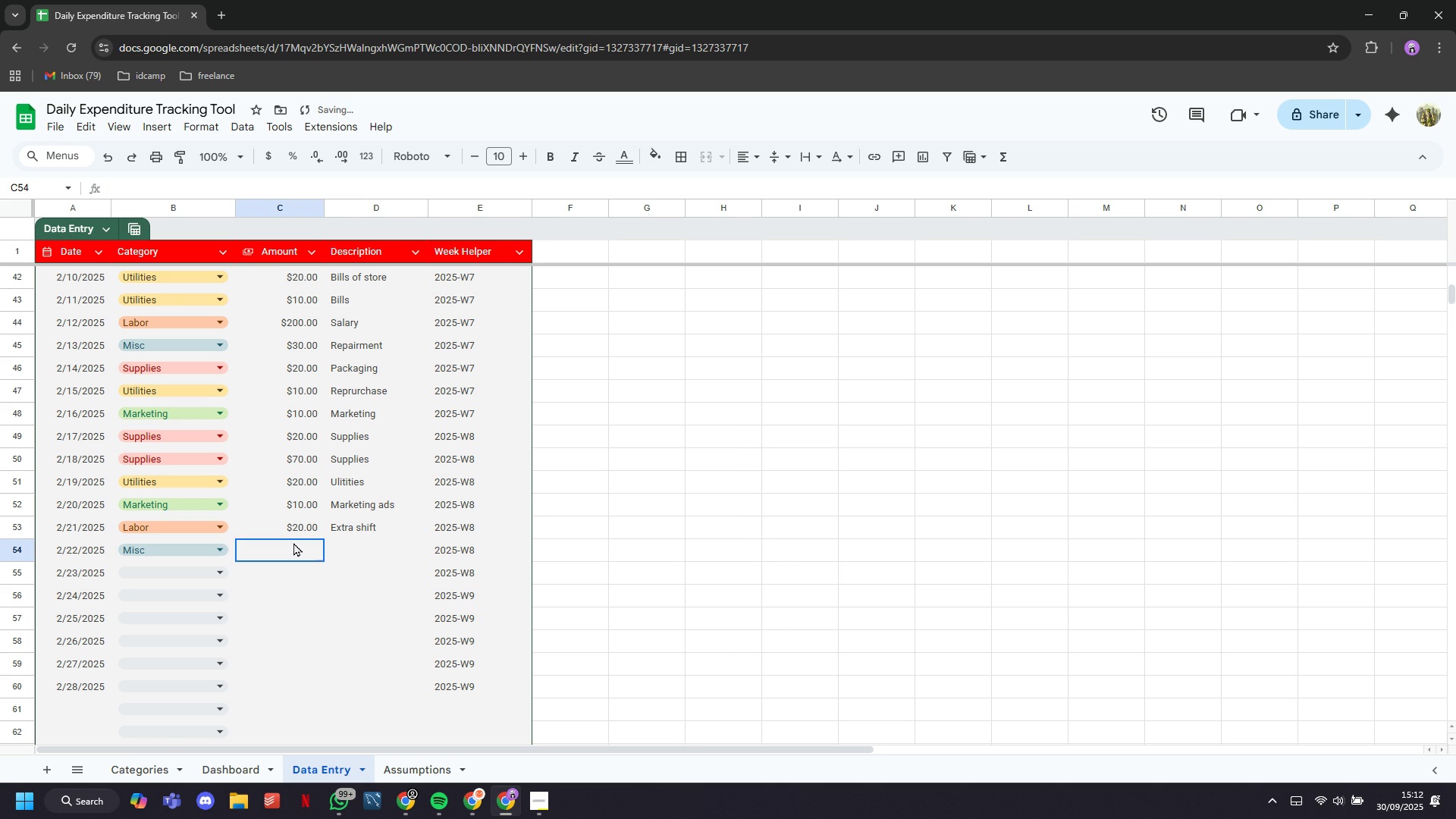 
left_click([293, 542])
 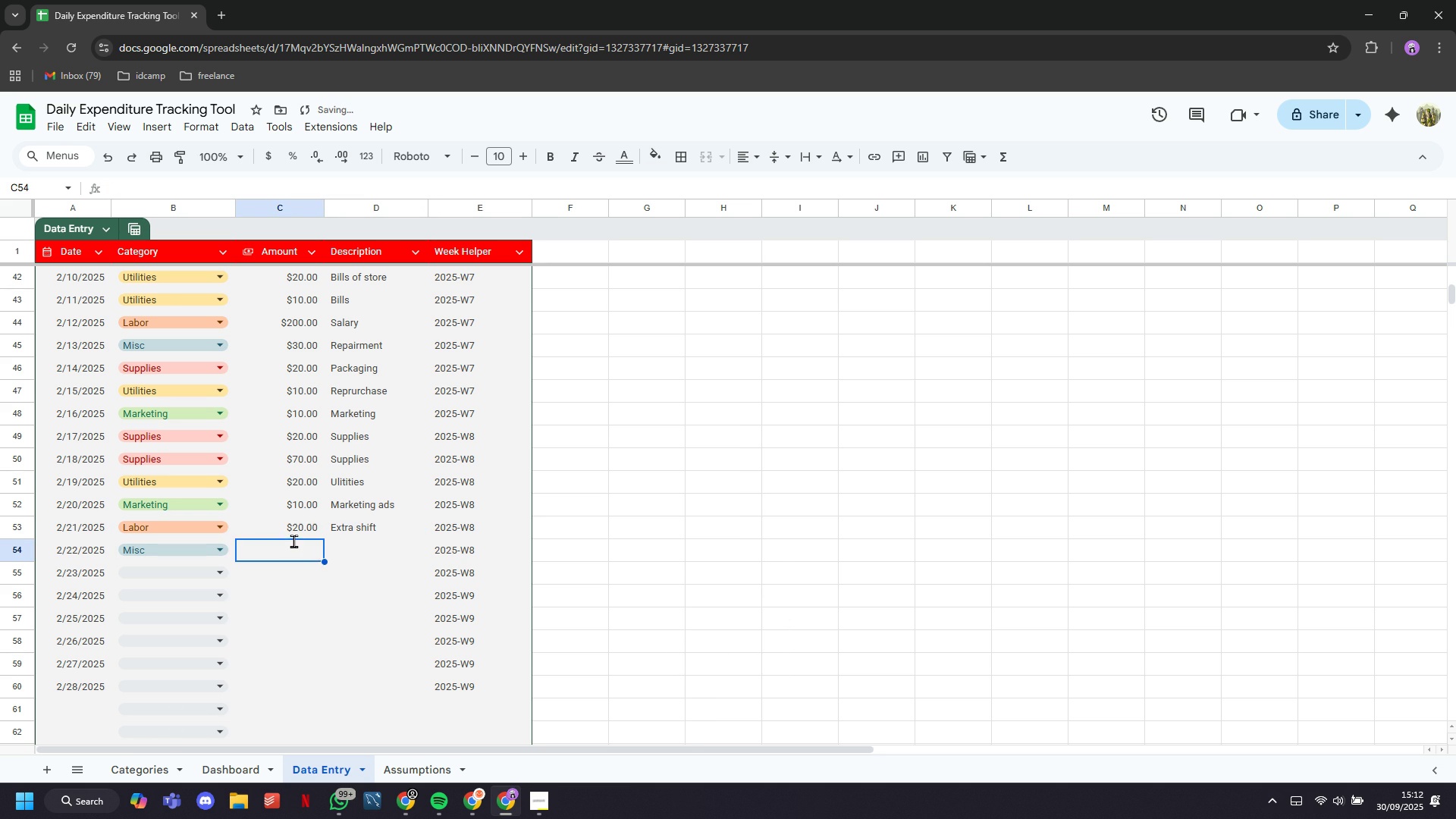 
type(10)
 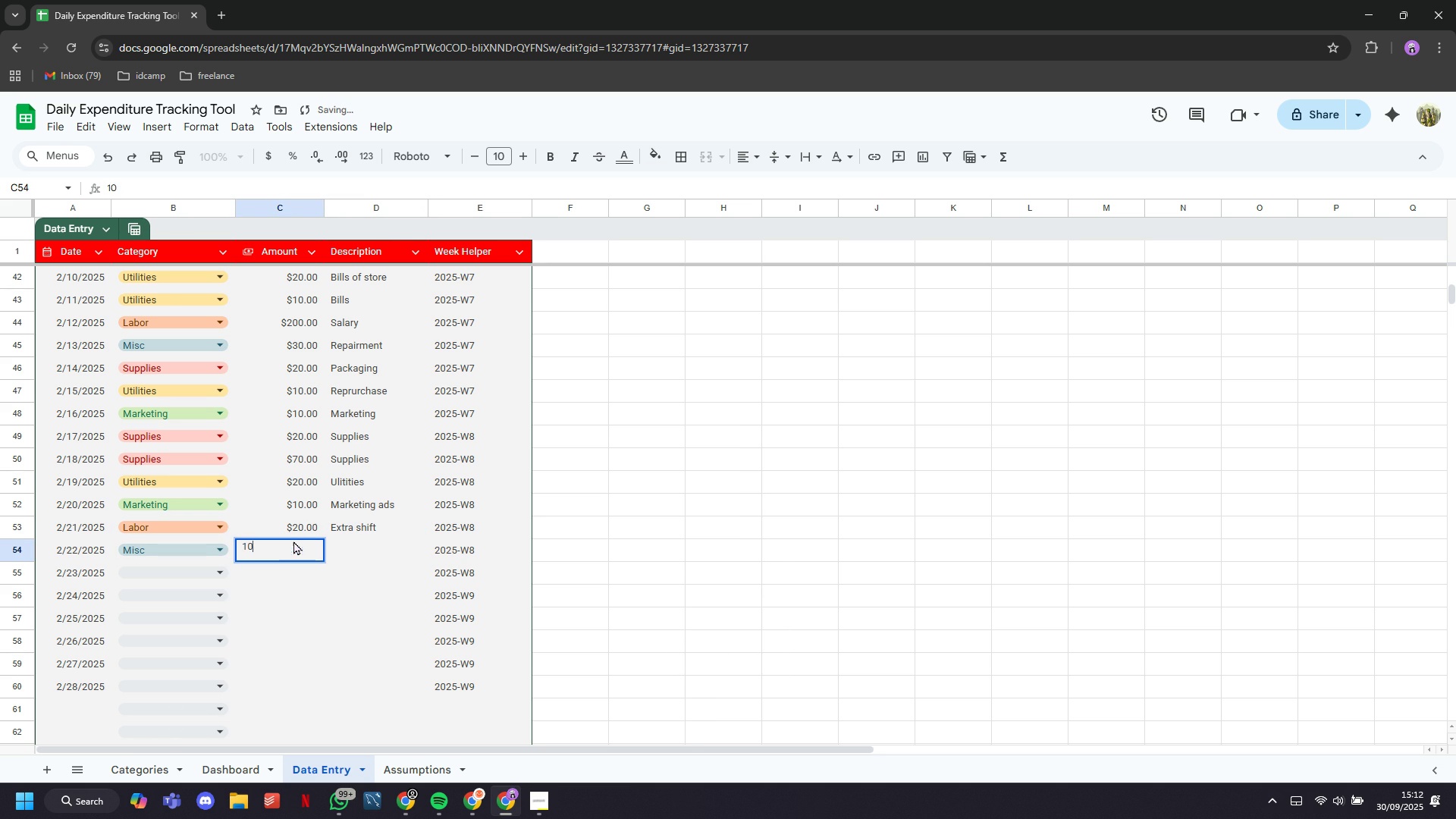 
key(ArrowRight)
 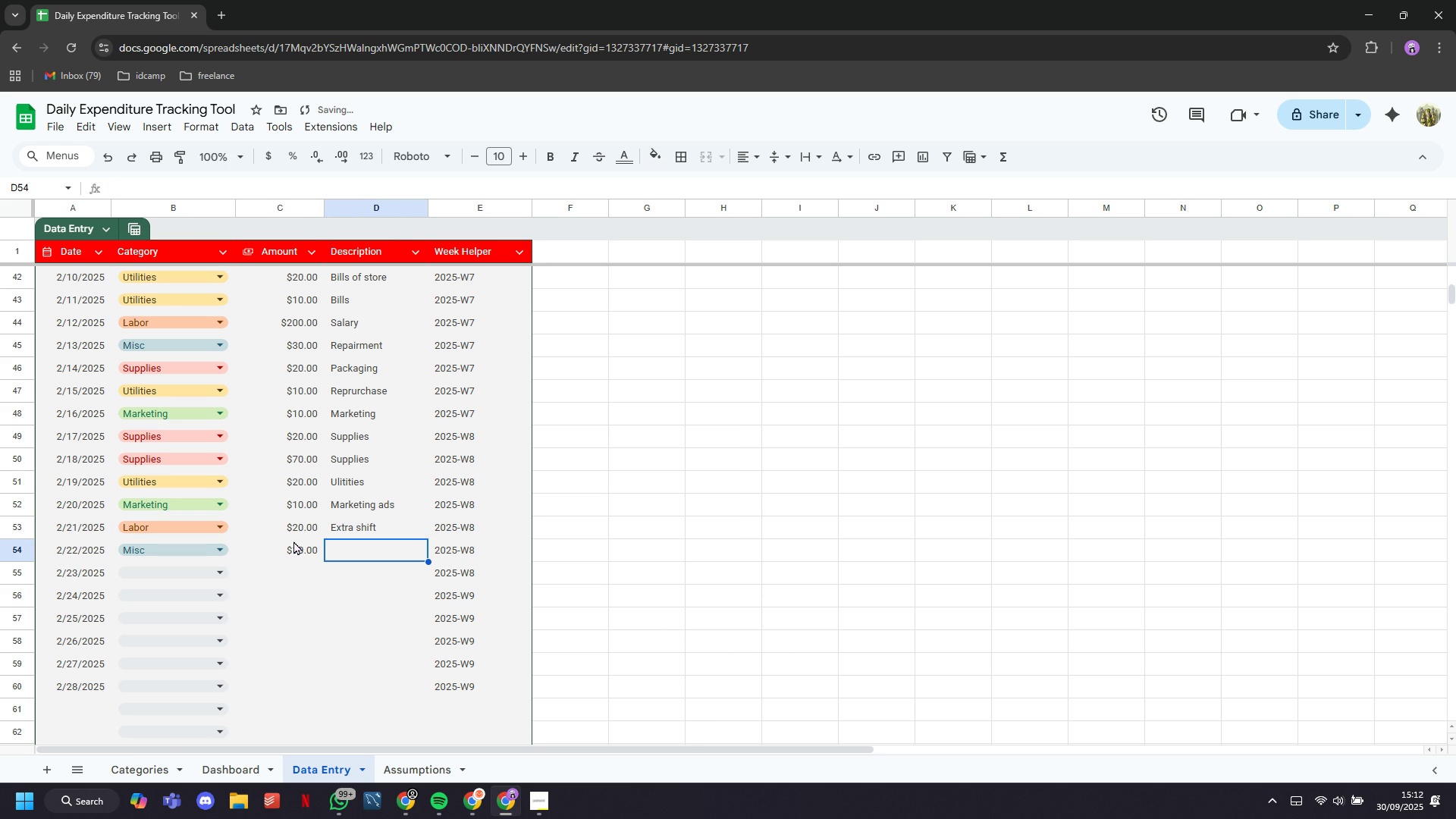 
type(Repairment)
 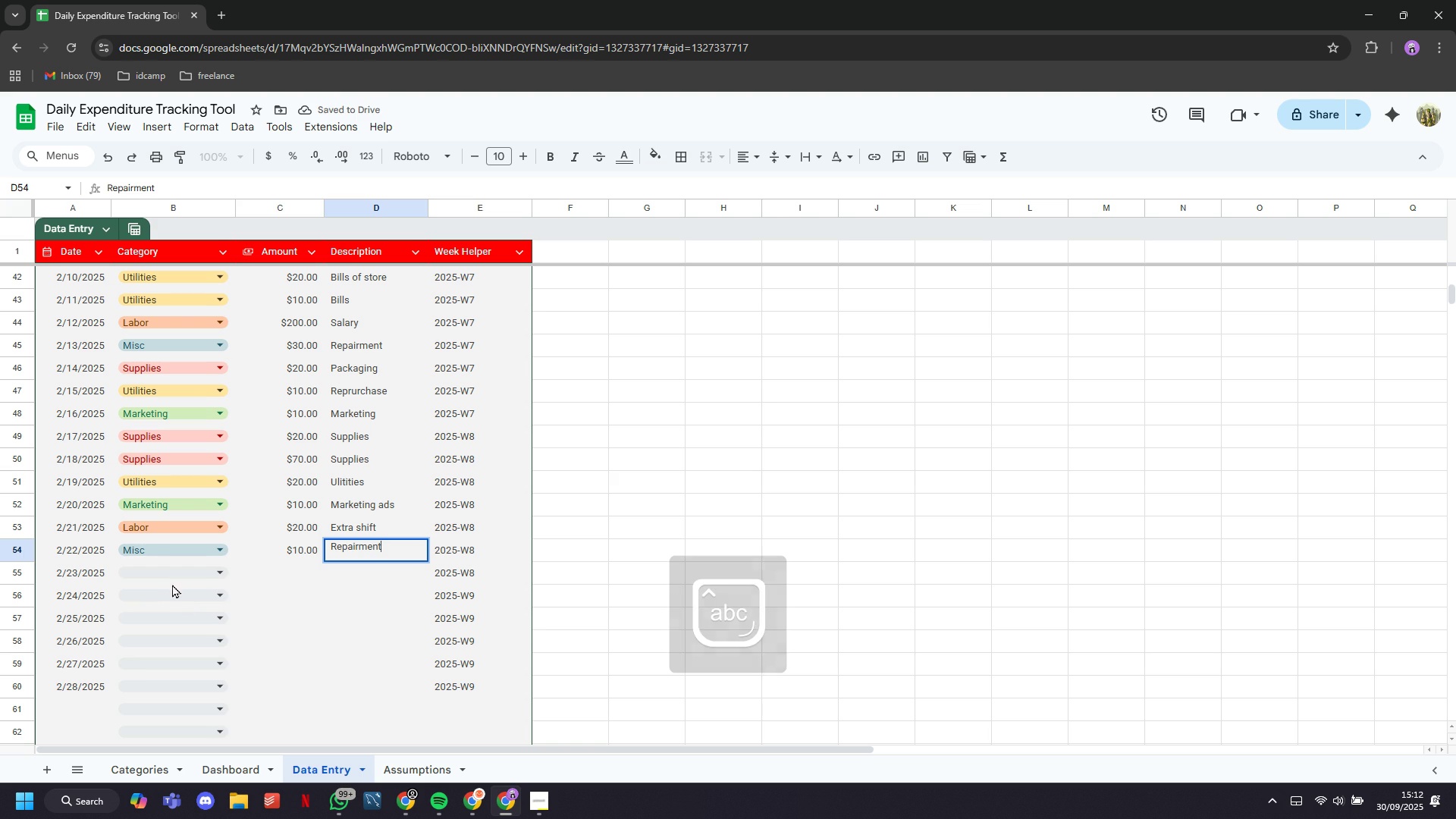 
left_click([168, 577])
 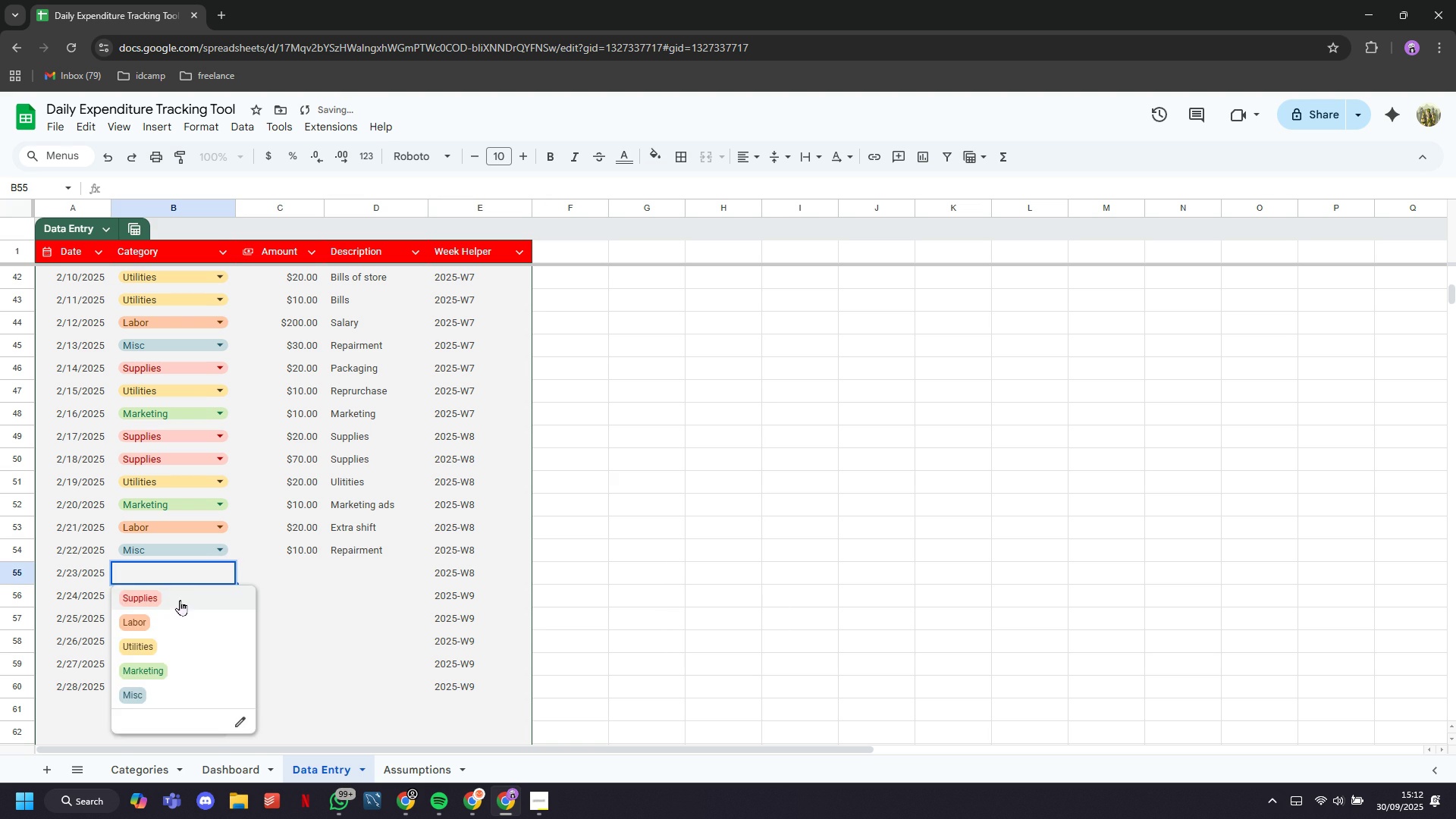 
left_click([180, 601])
 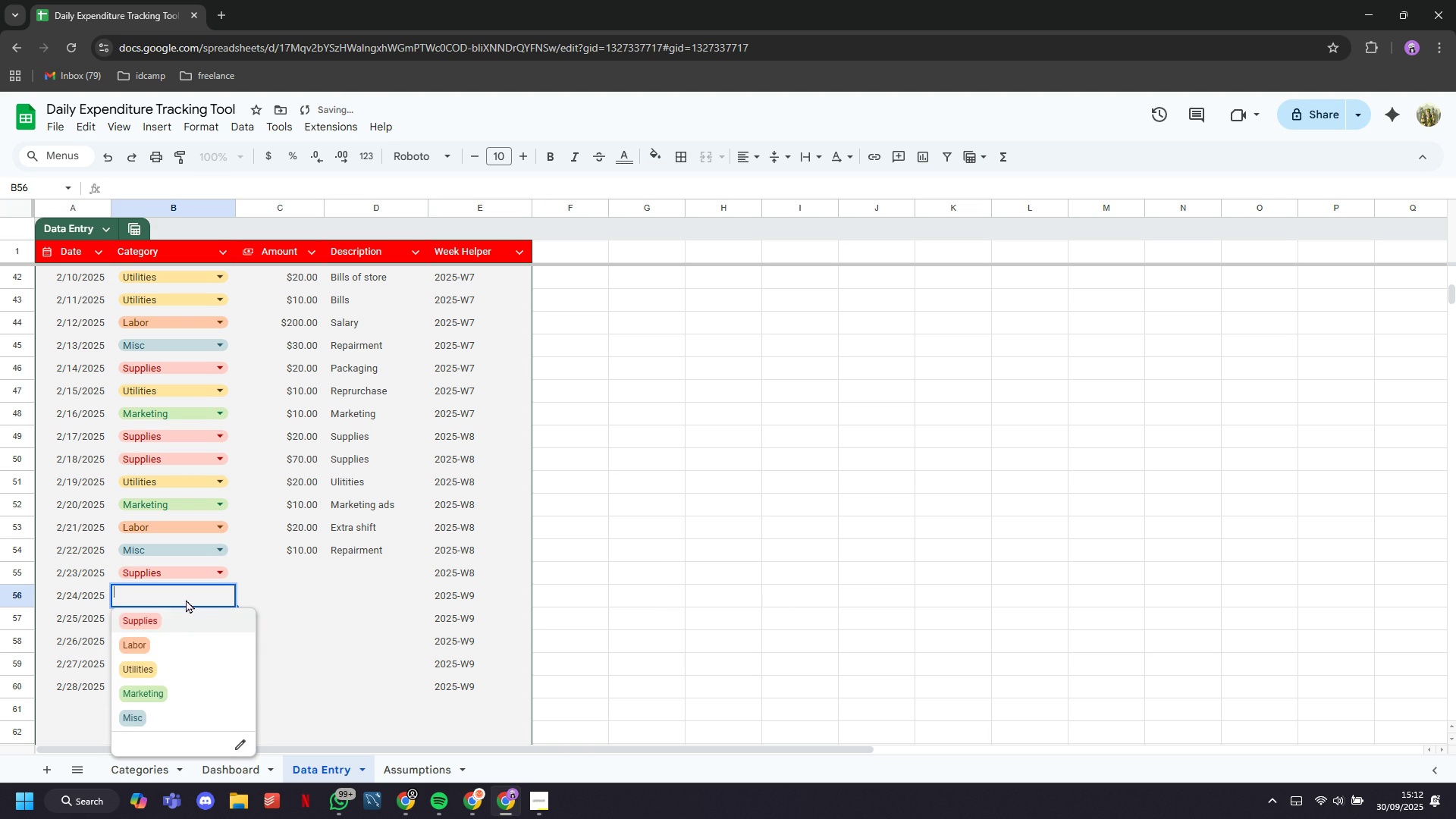 
left_click([186, 599])
 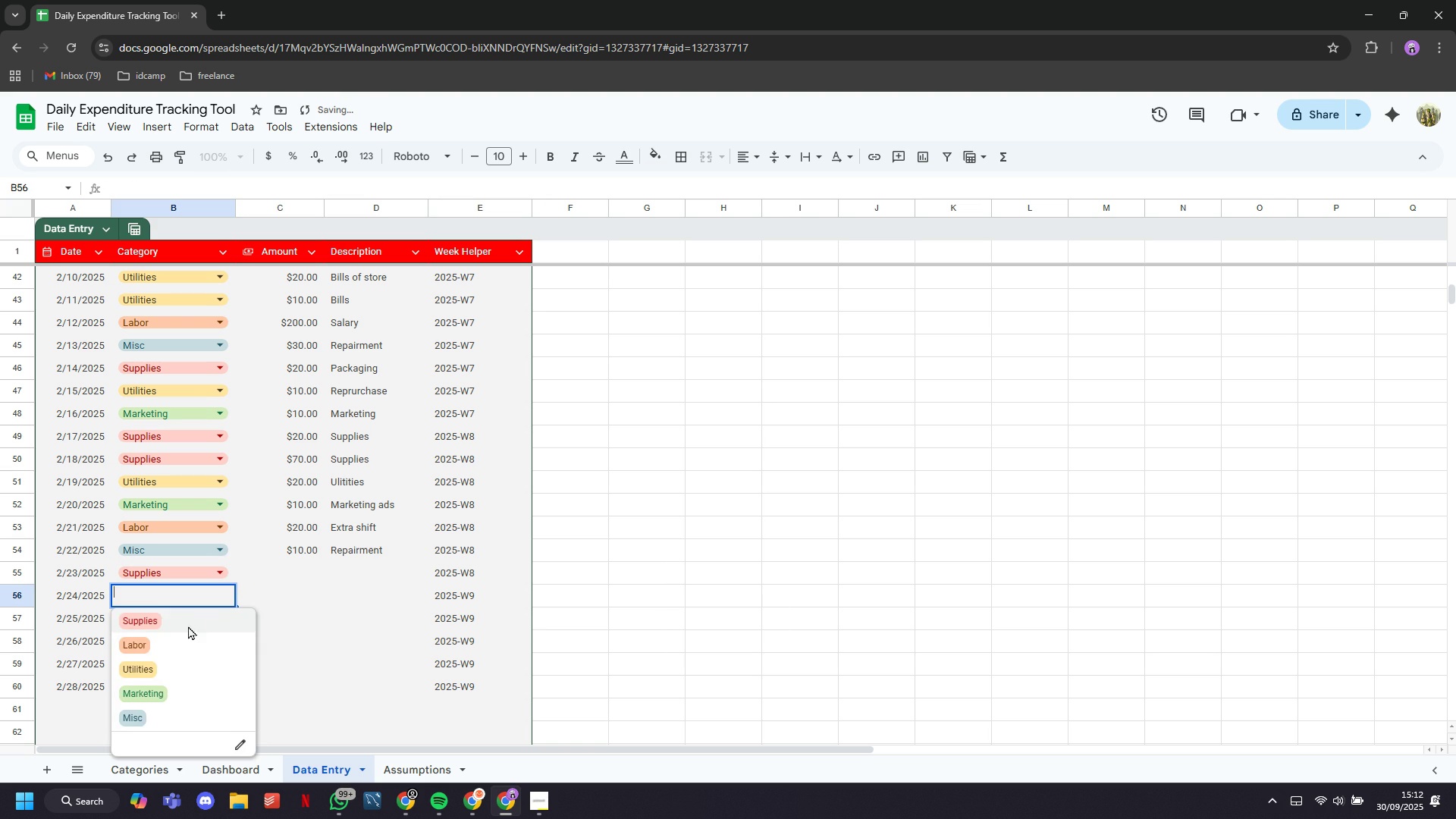 
left_click([187, 626])
 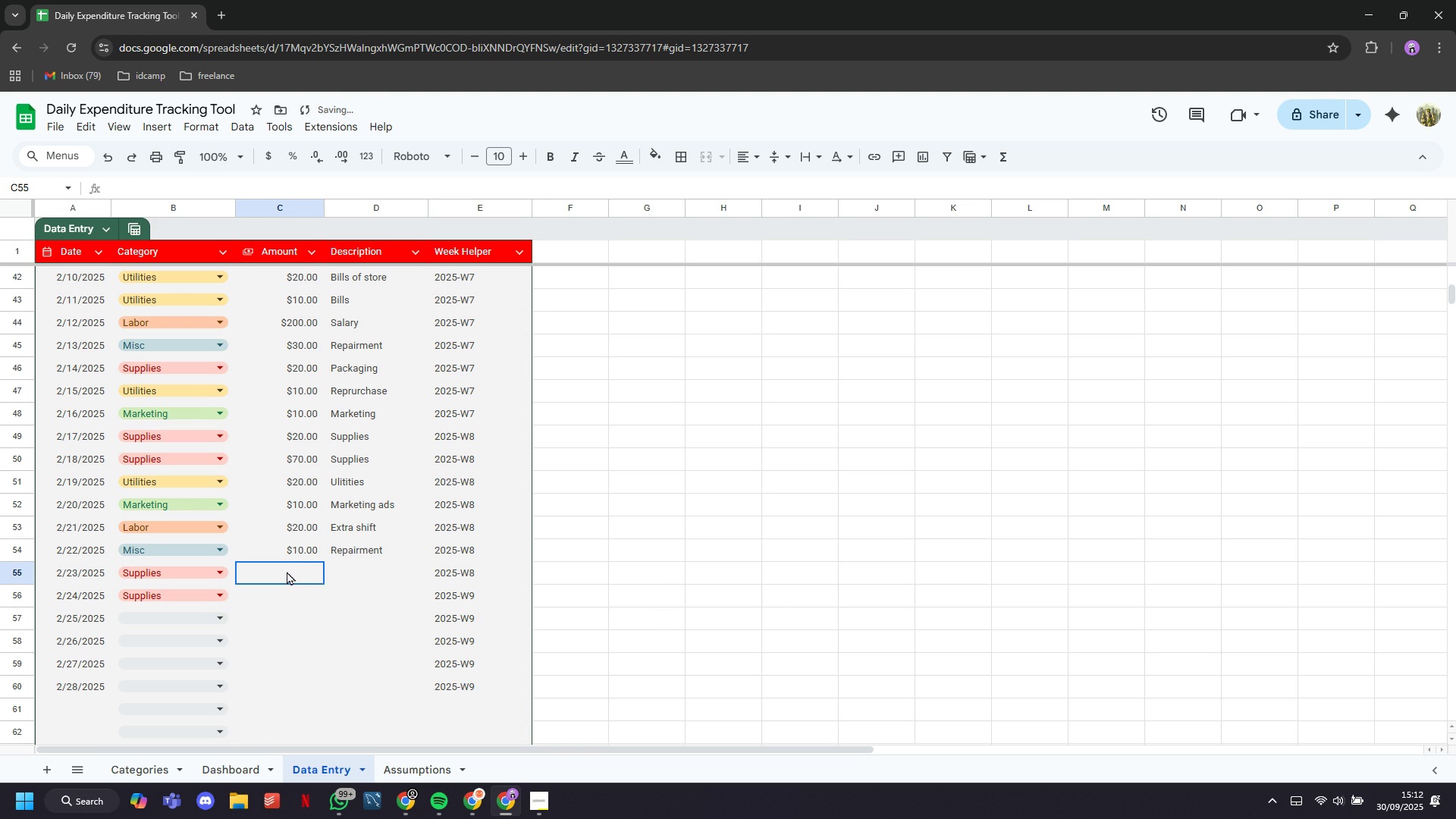 
left_click([287, 571])
 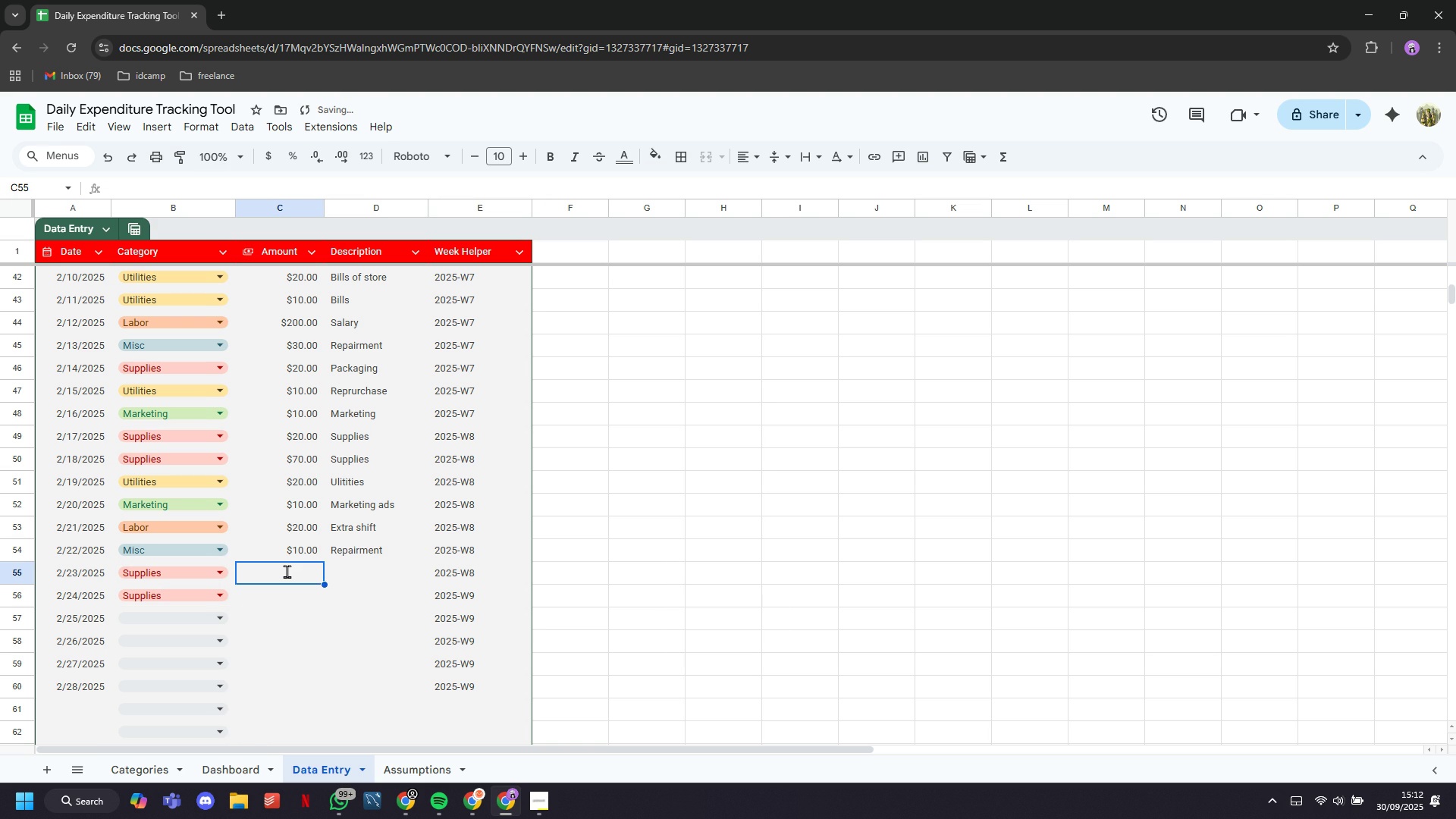 
type(20)
 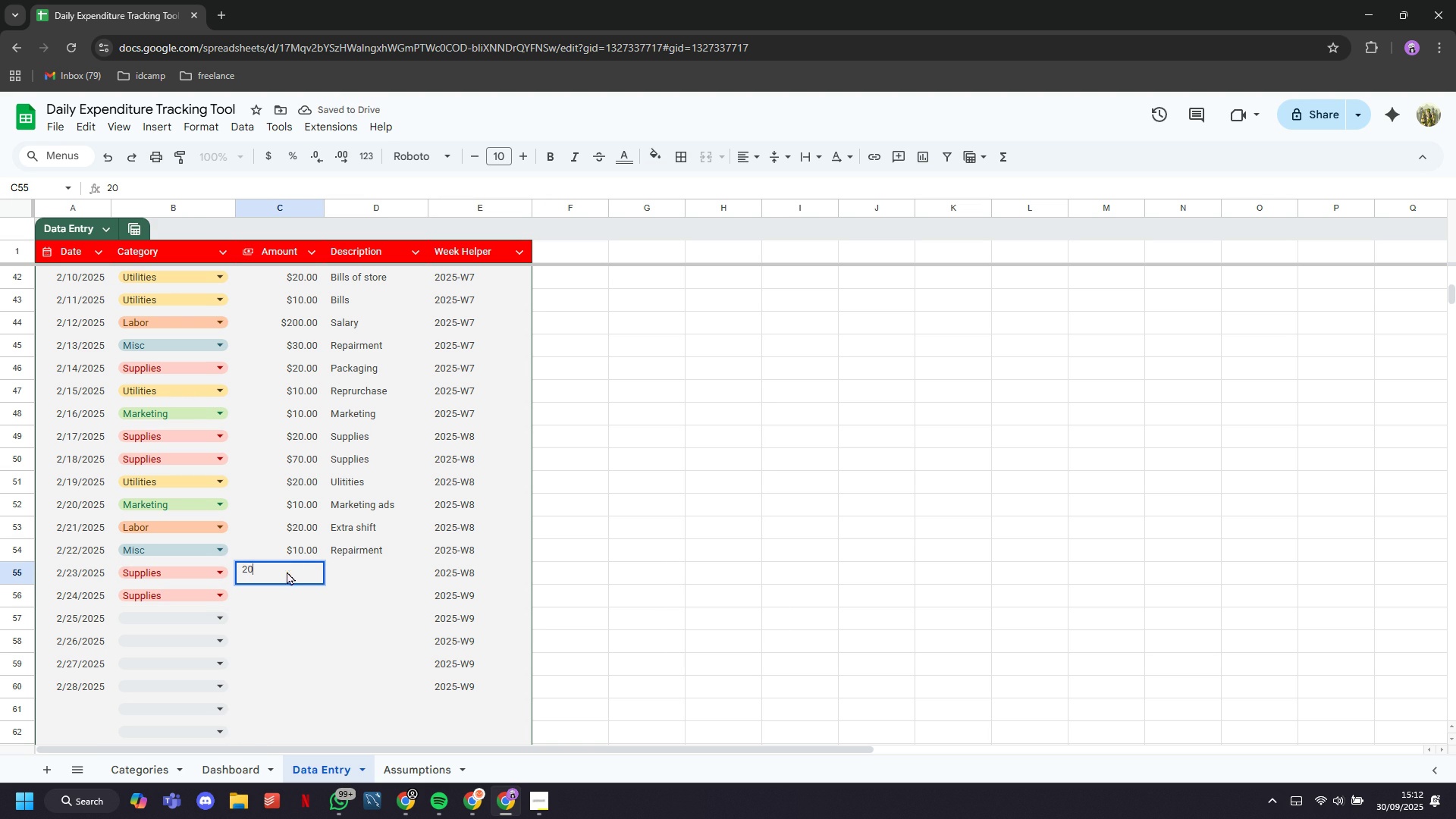 
key(ArrowDown)
 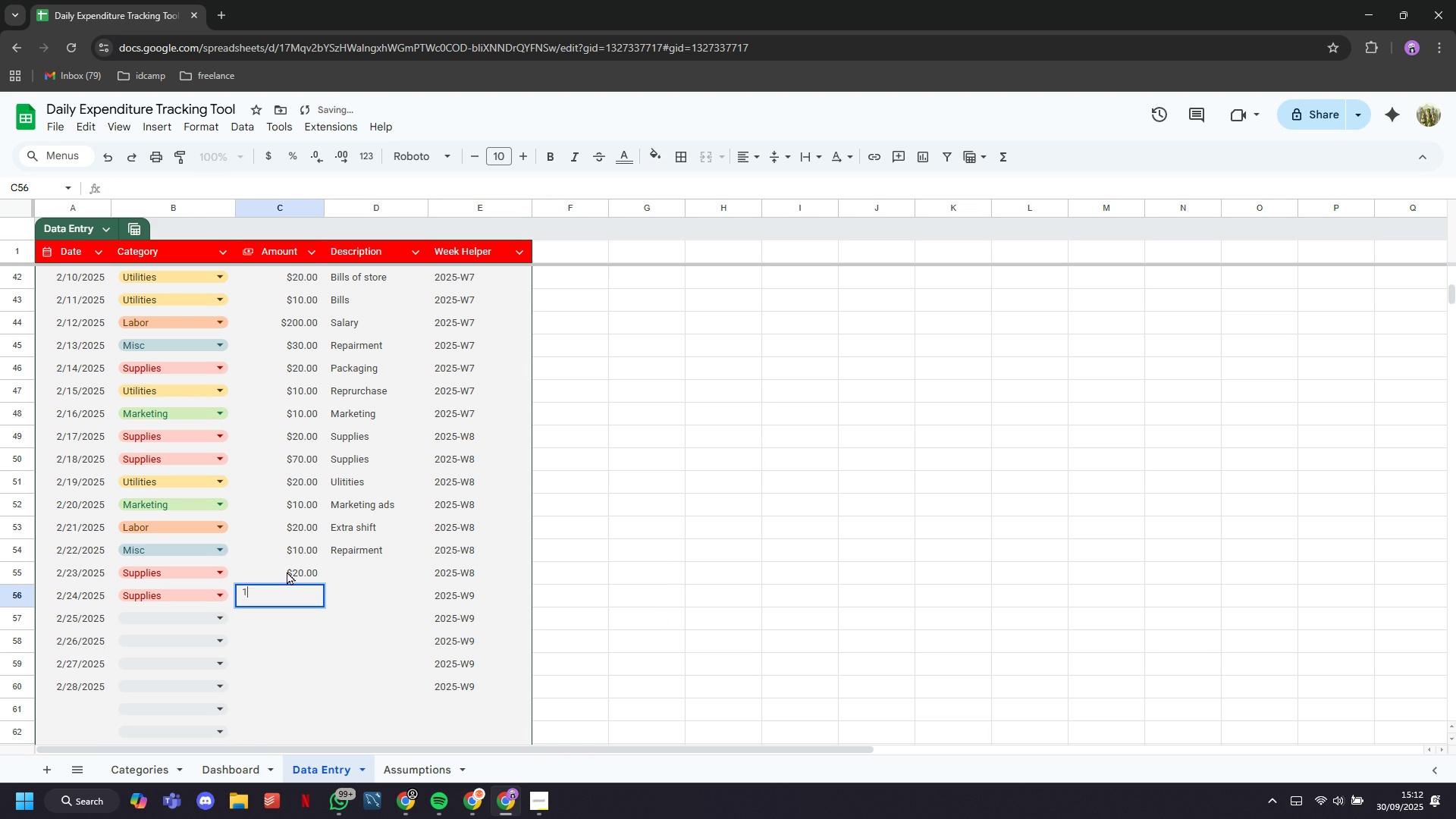 
type(100)
 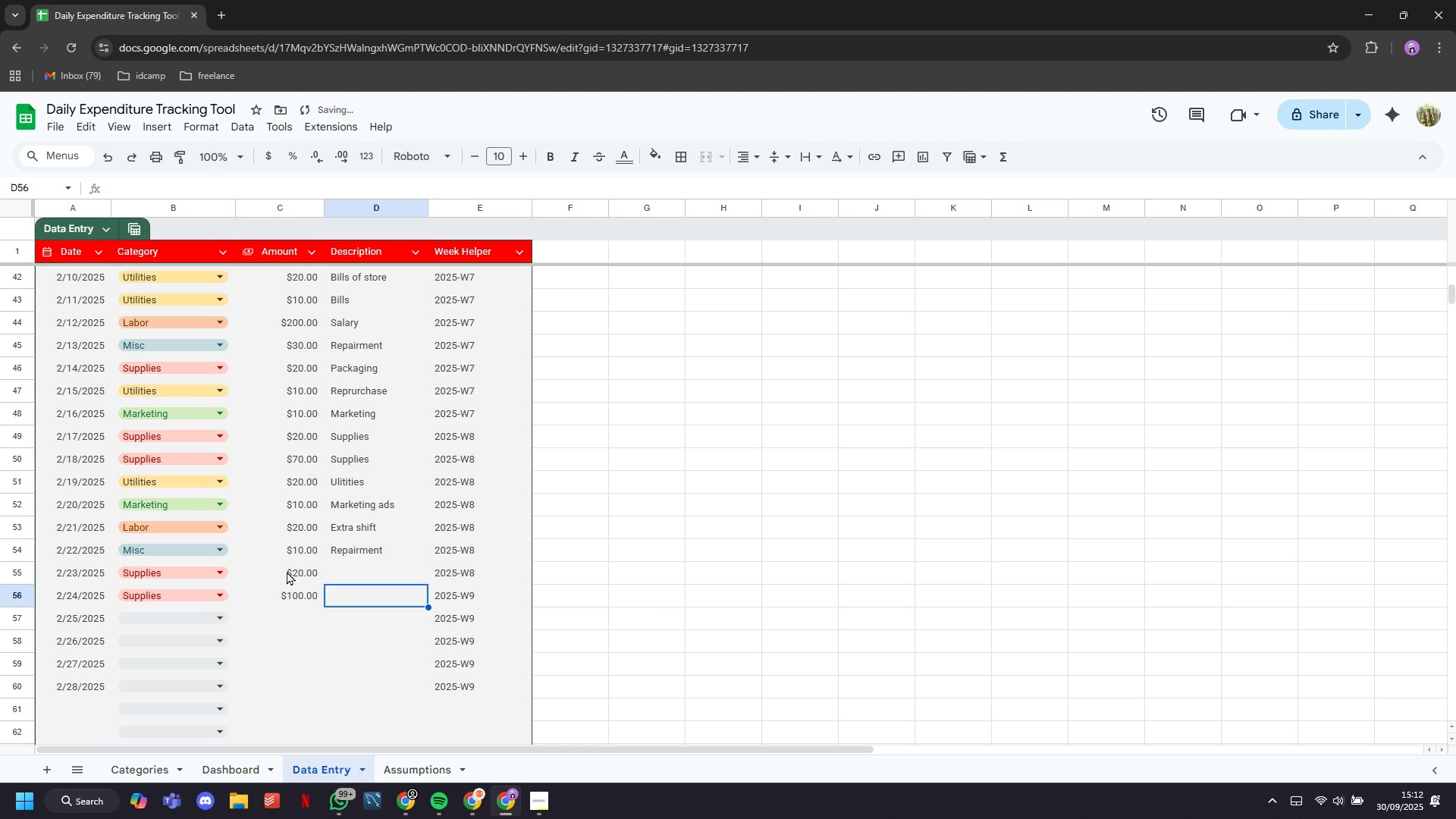 
key(ArrowRight)
 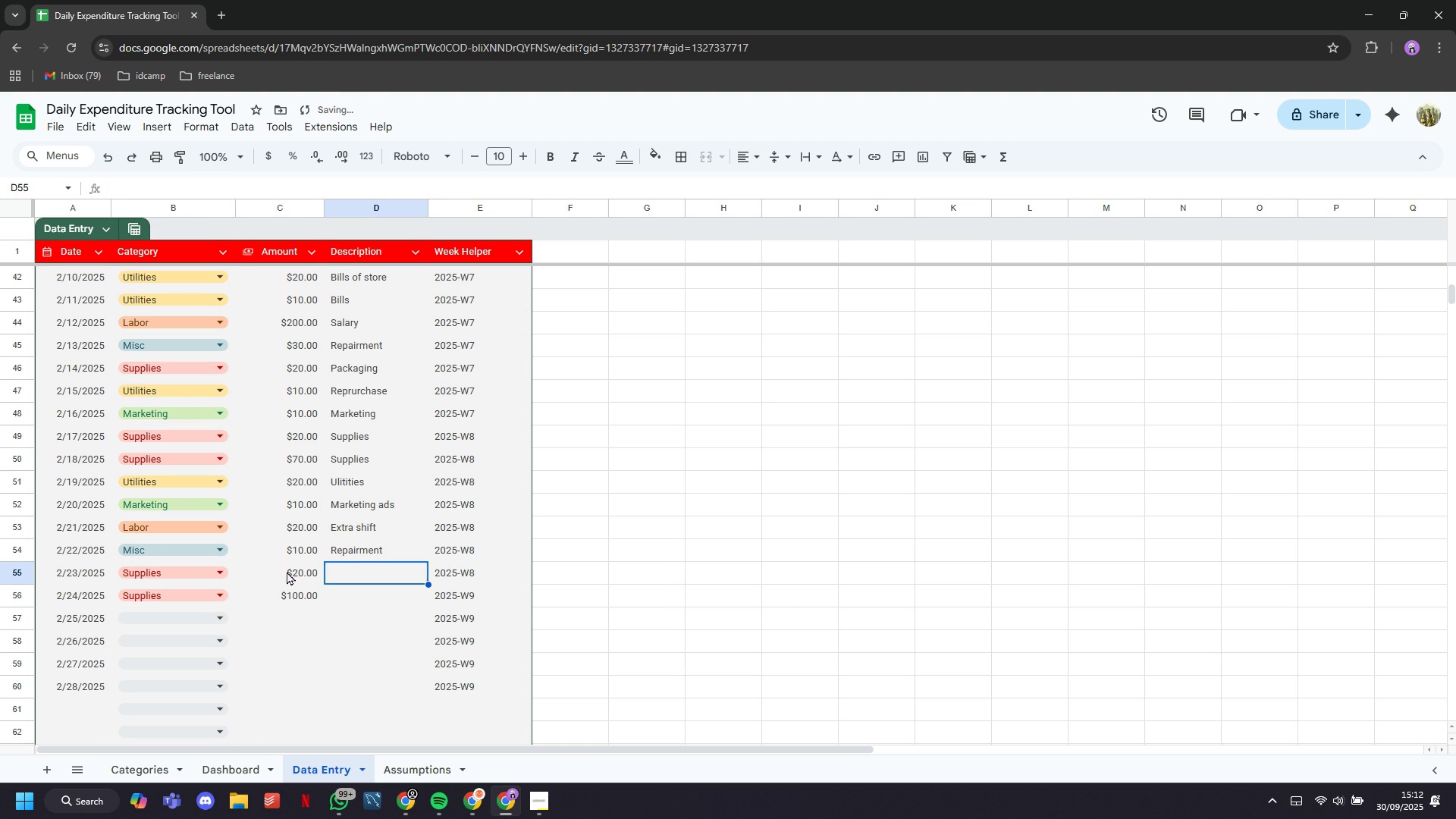 
key(ArrowUp)
 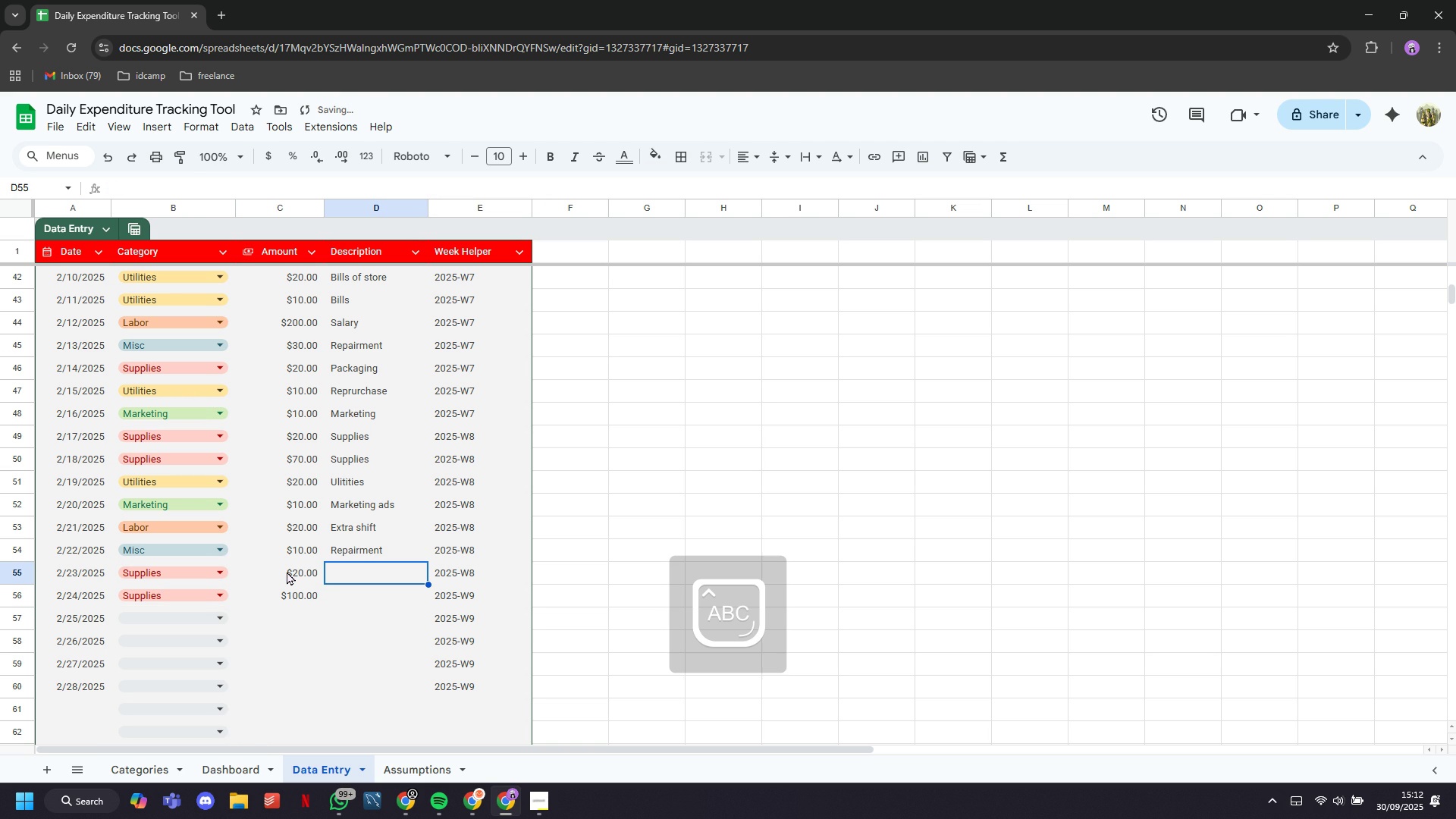 
type(Suu)
key(Backspace)
type(p)
key(Tab)
 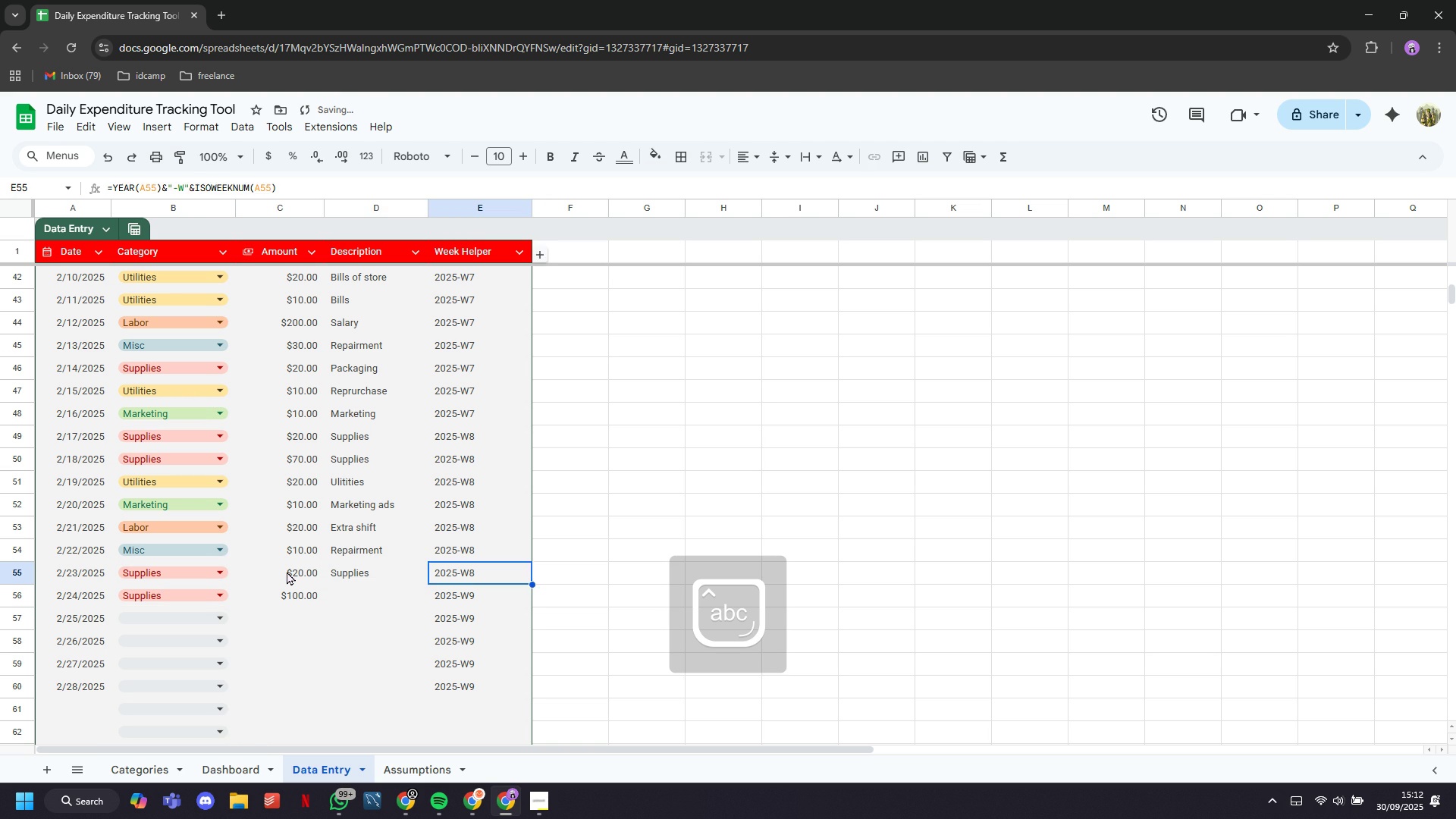 
key(ArrowDown)
 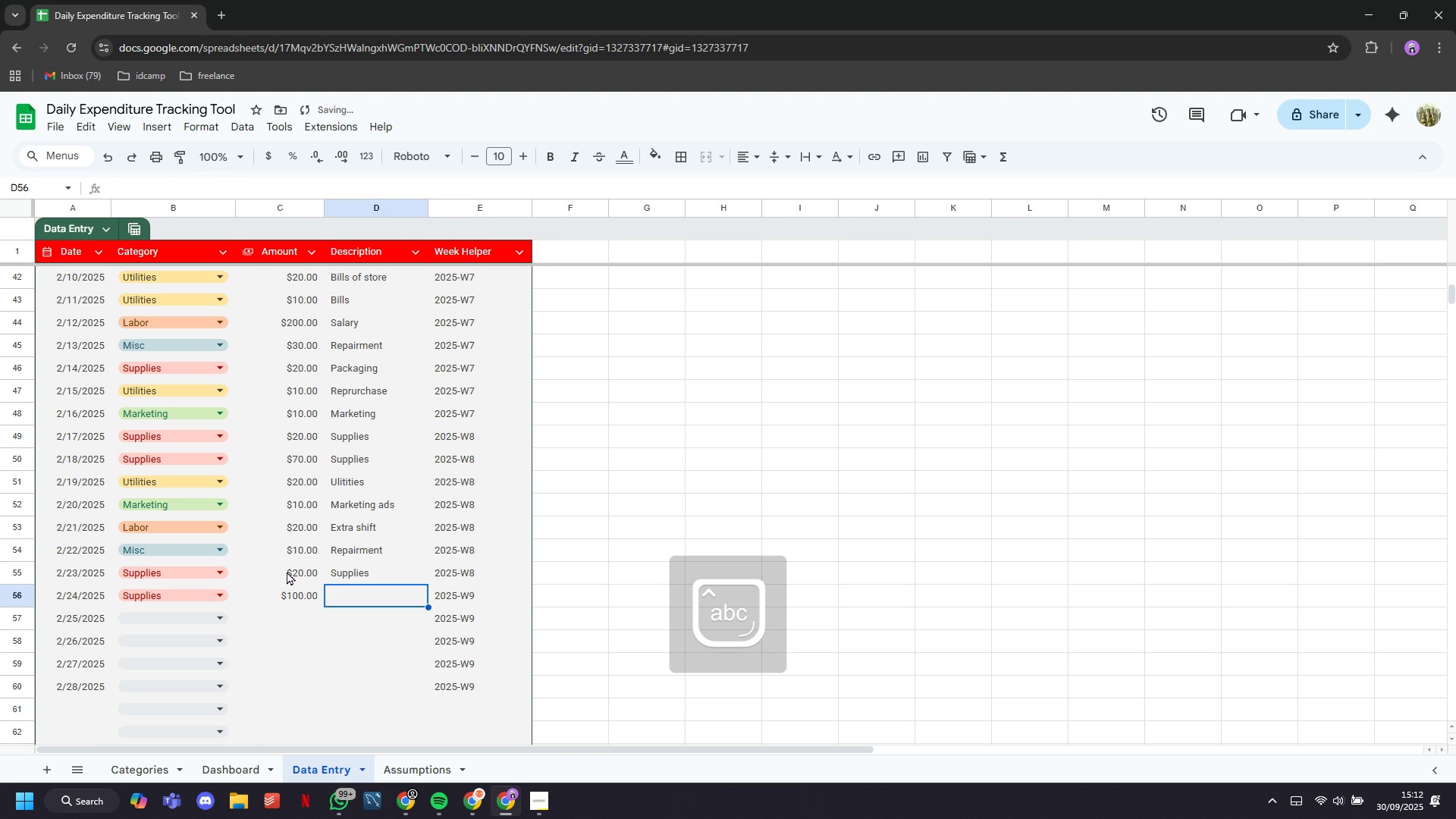 
key(ArrowLeft)
 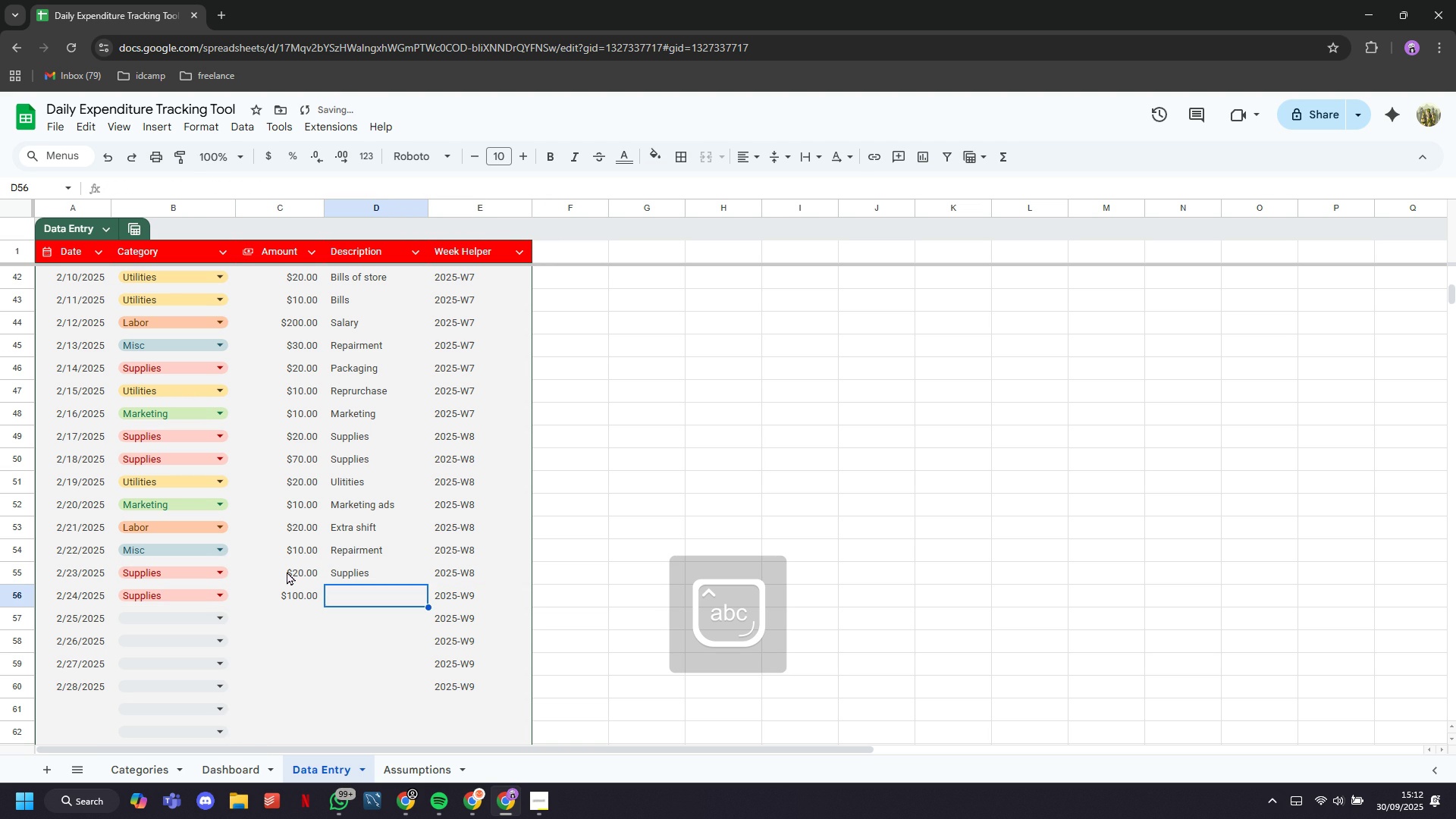 
type(Supp)
 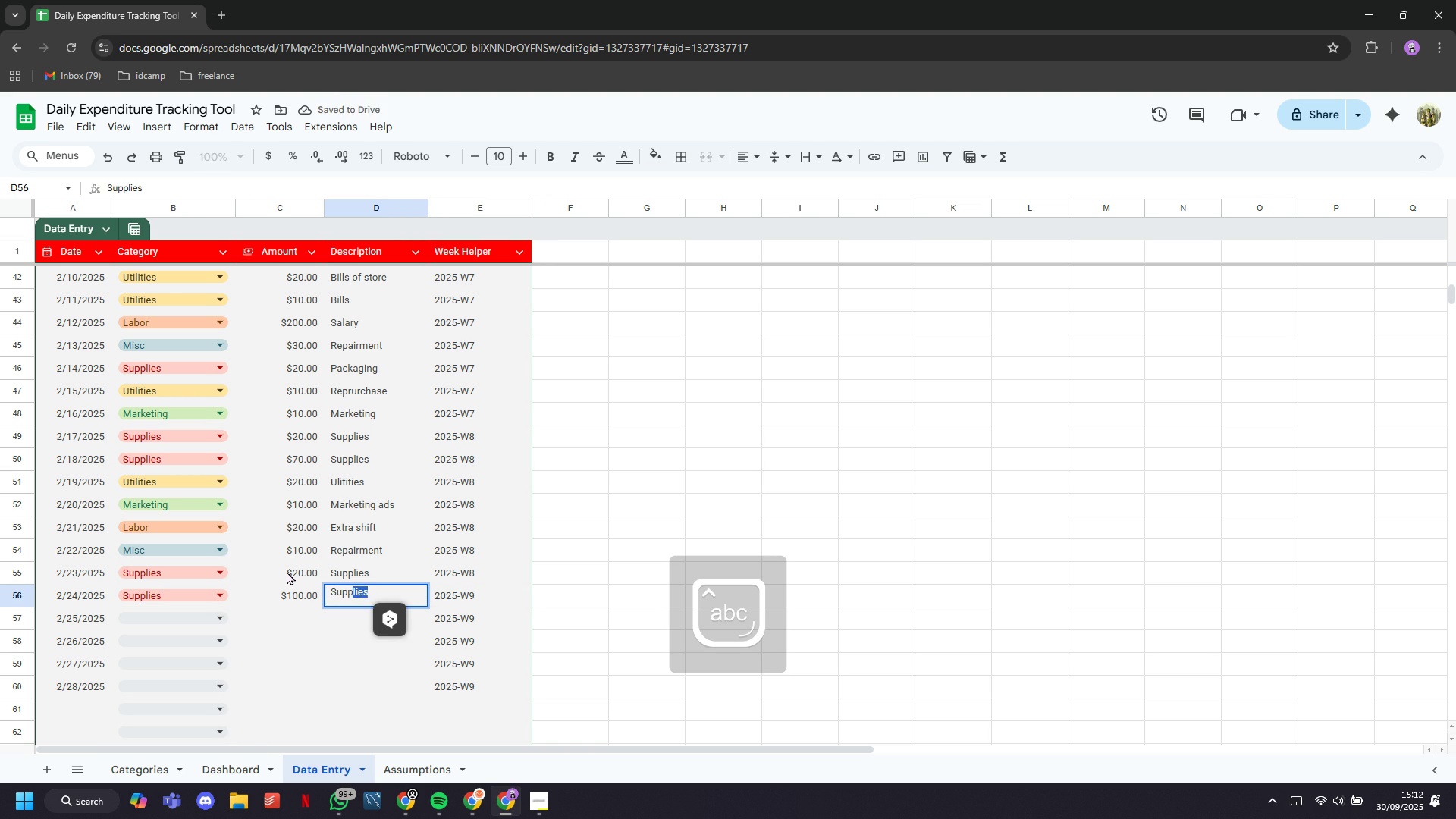 
key(ArrowDown)
 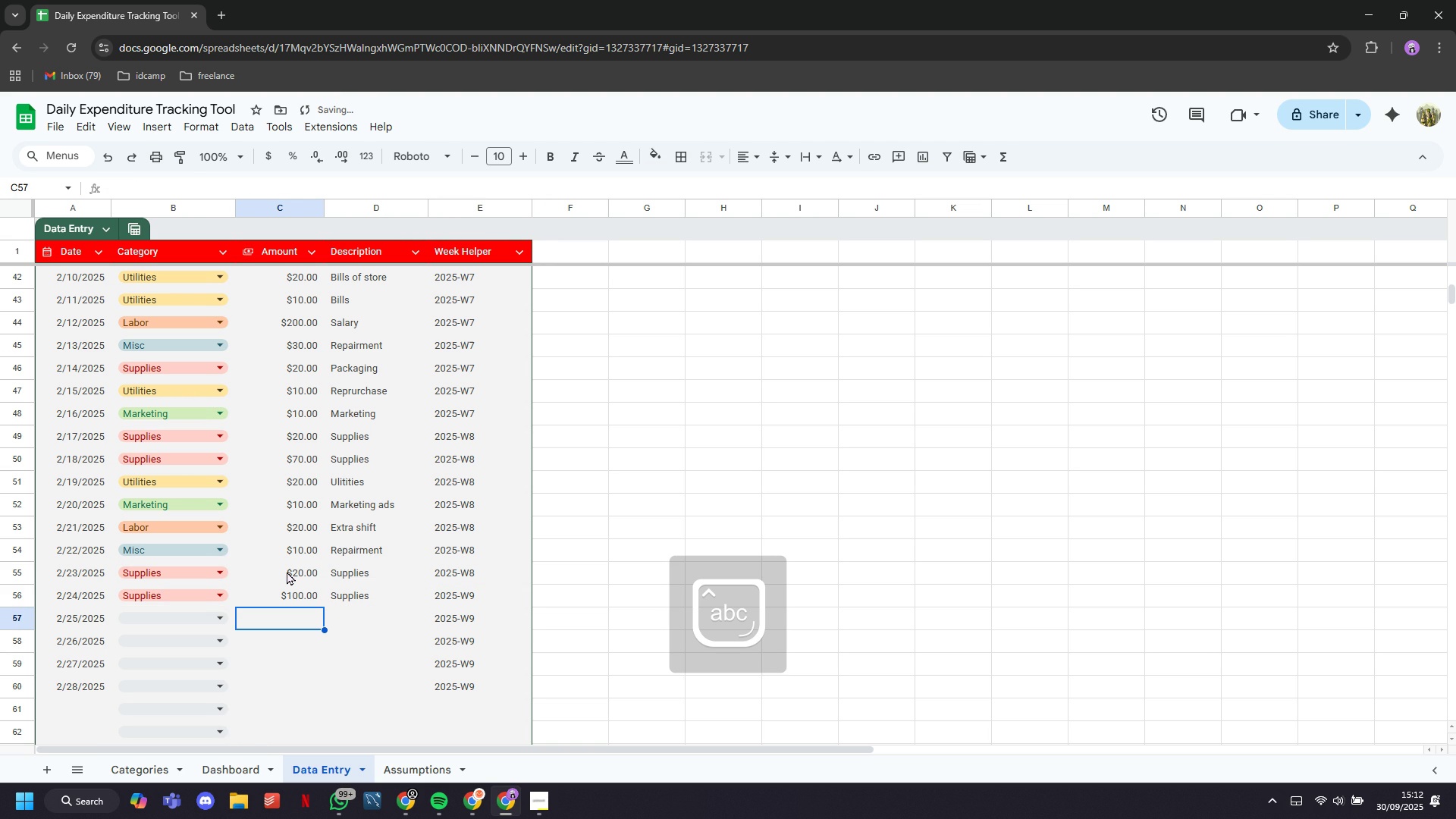 
key(ArrowLeft)
 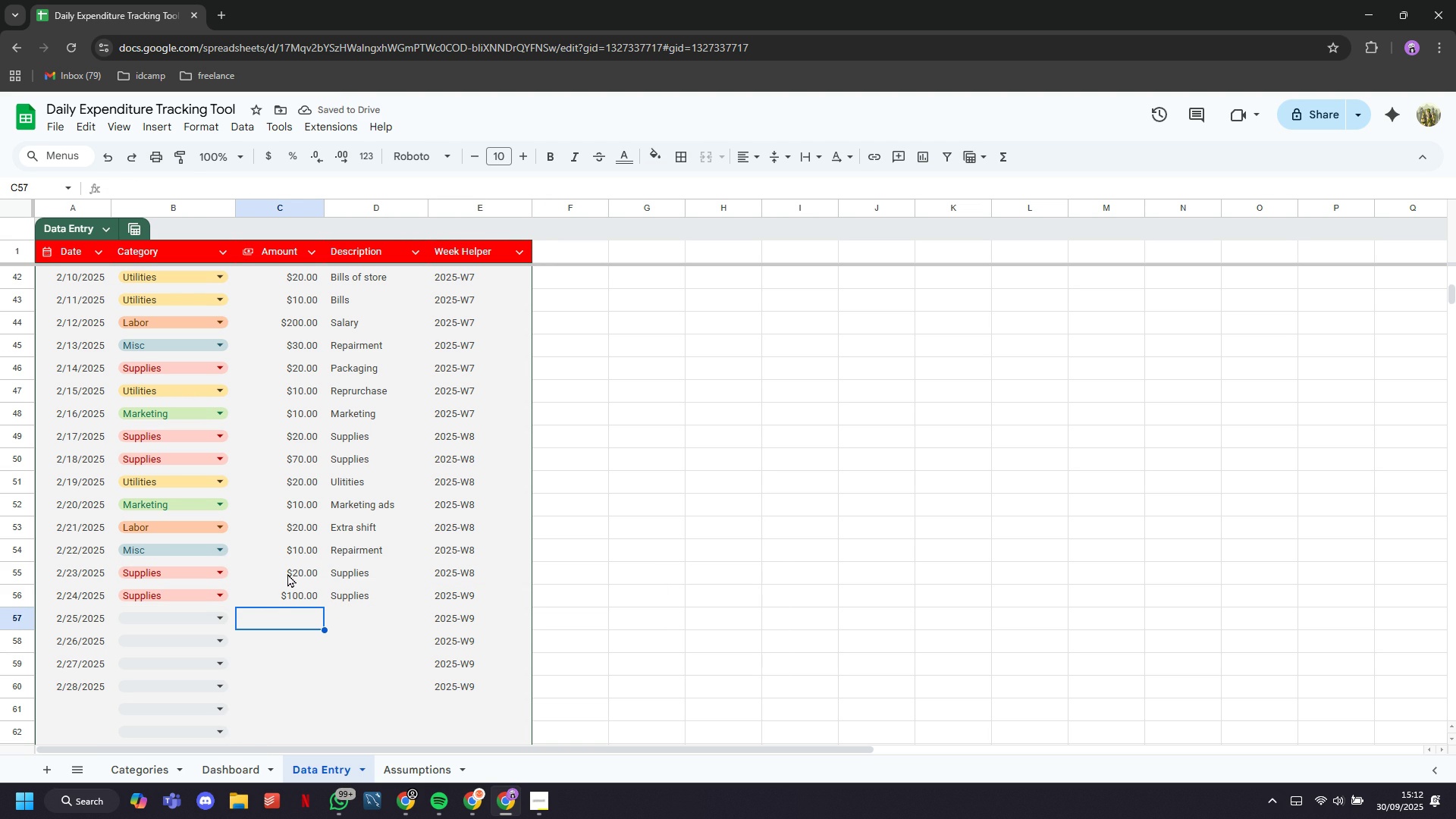 
left_click([199, 623])
 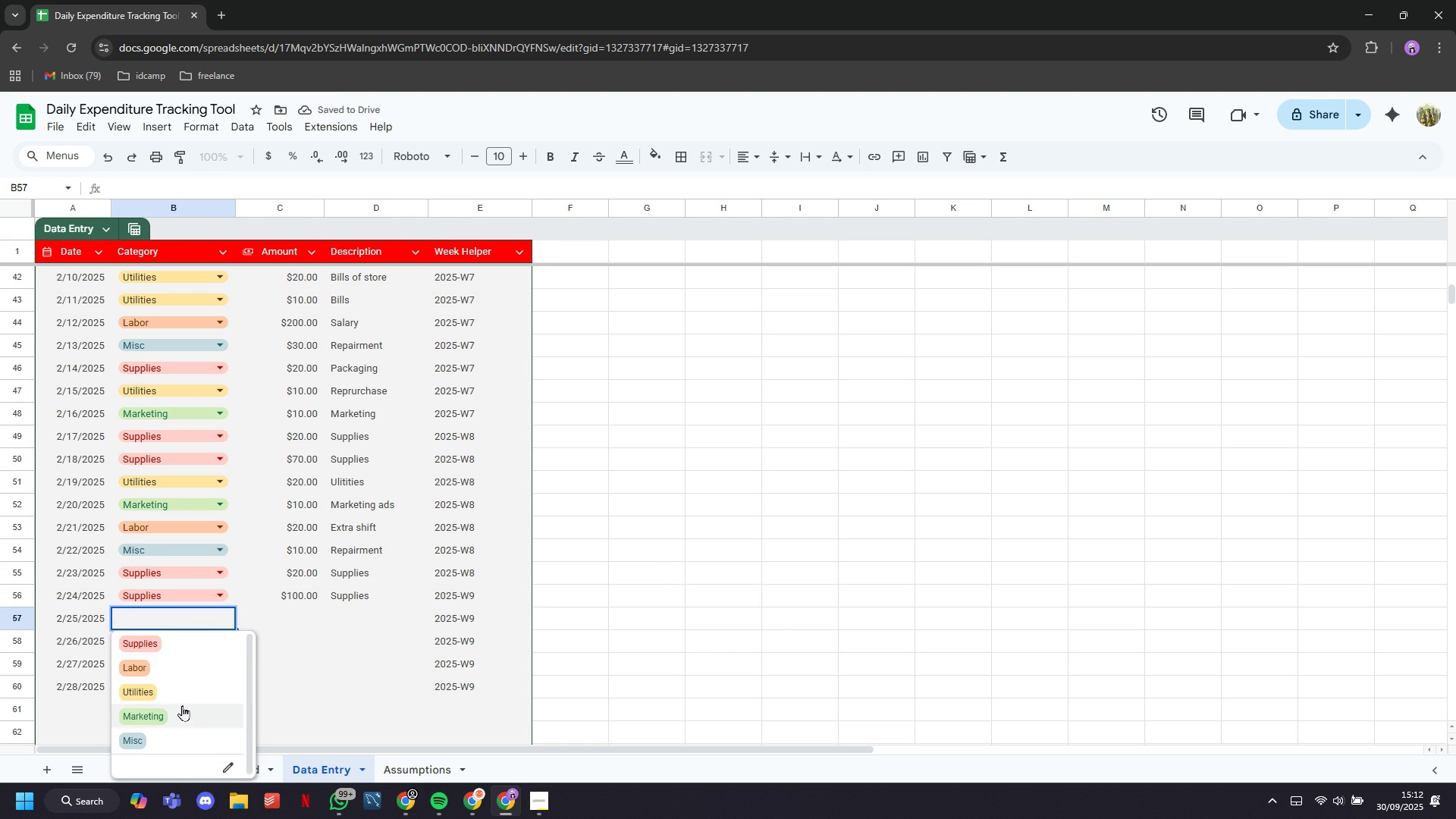 
left_click([184, 714])
 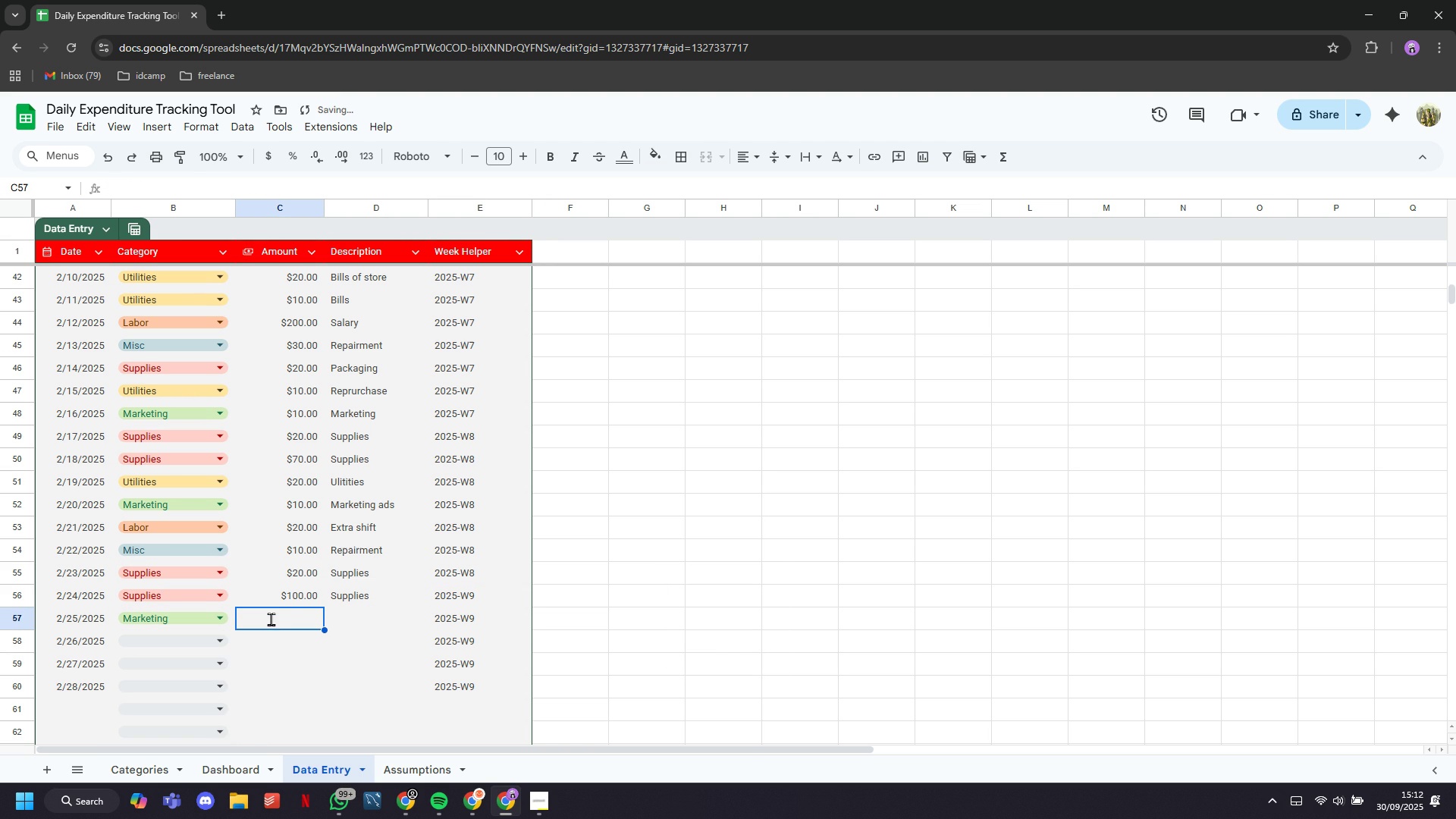 
type(20)
 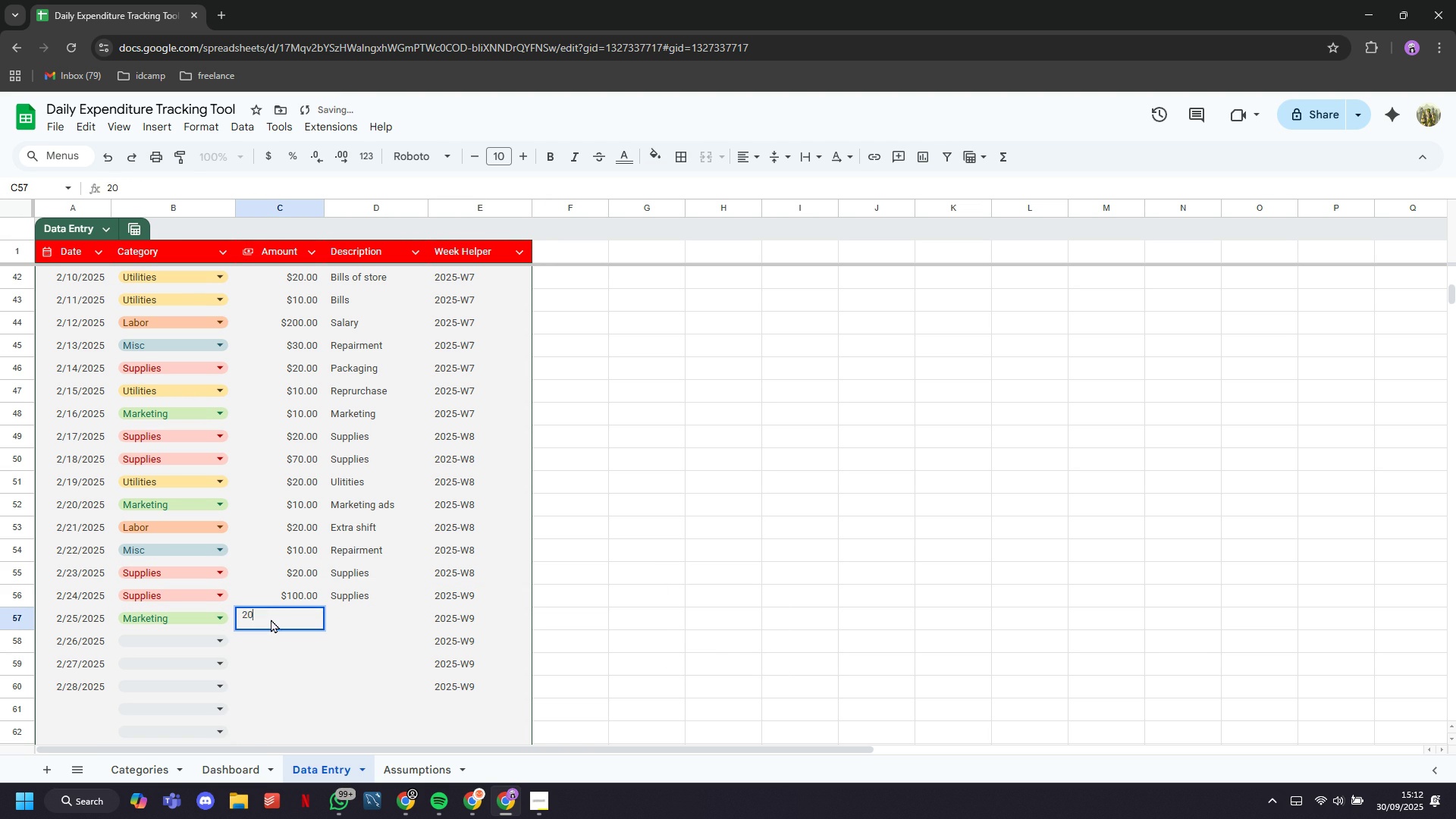 
key(ArrowDown)
 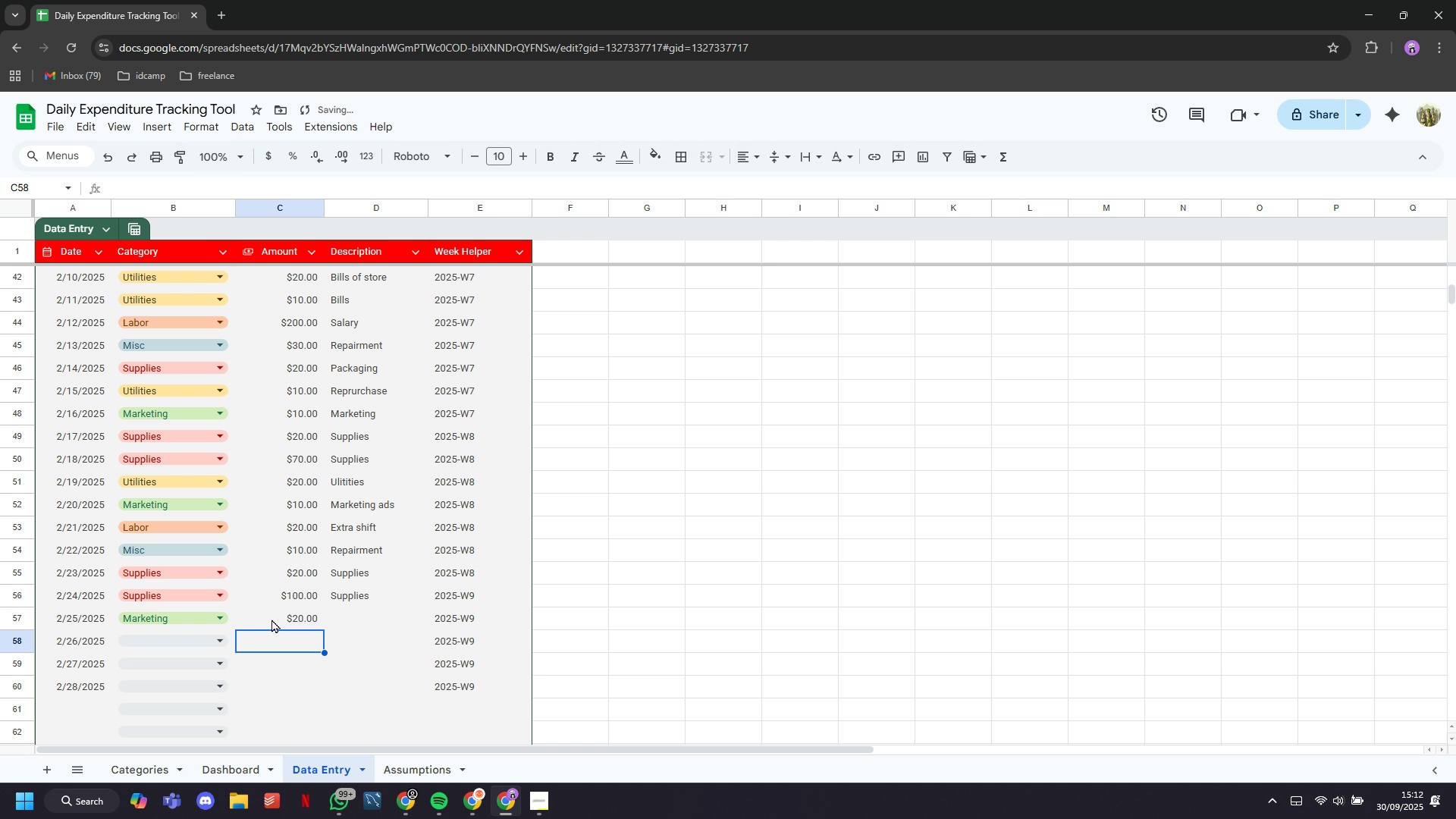 
type(20)
 